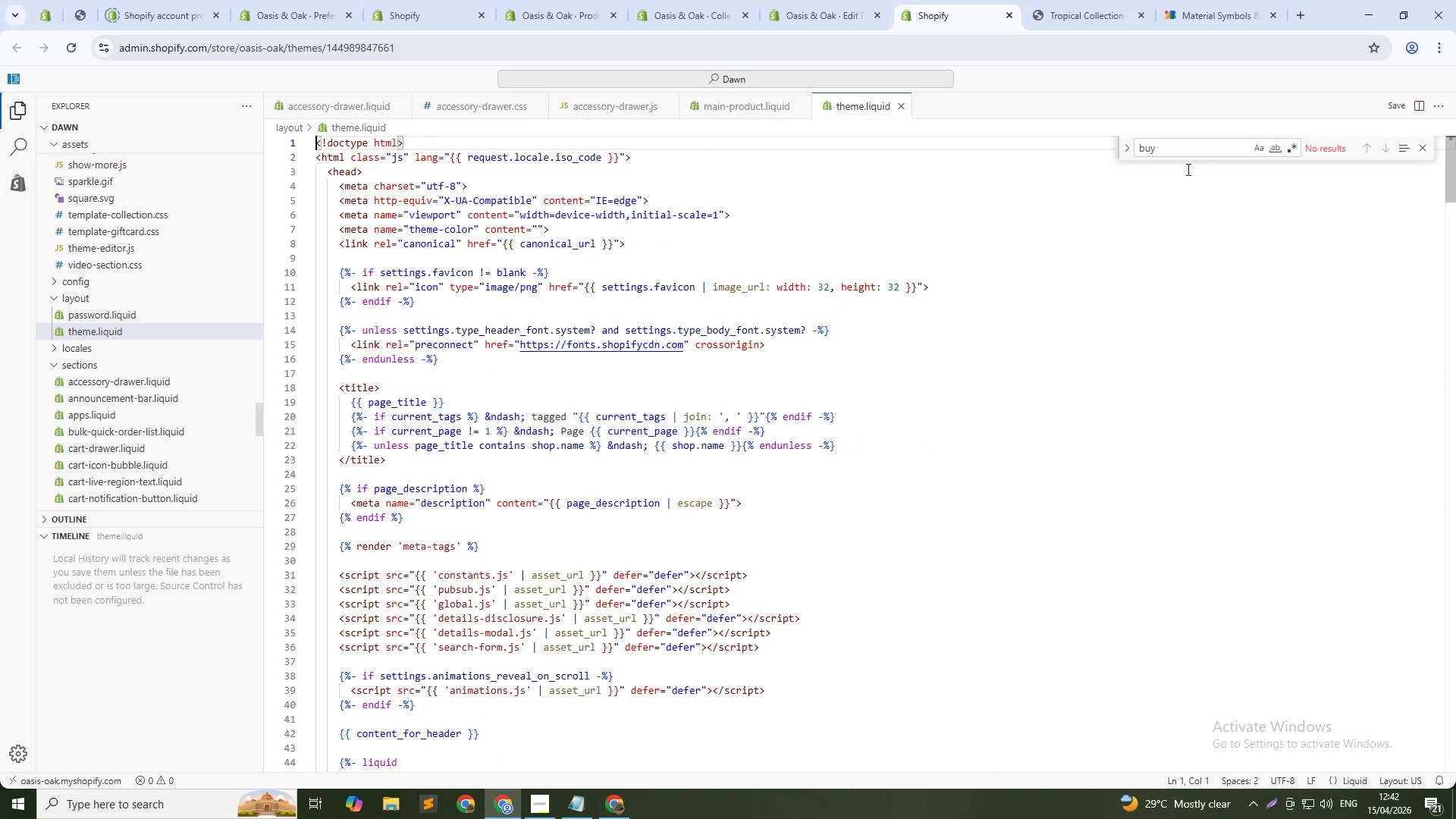 
double_click([1205, 148])
 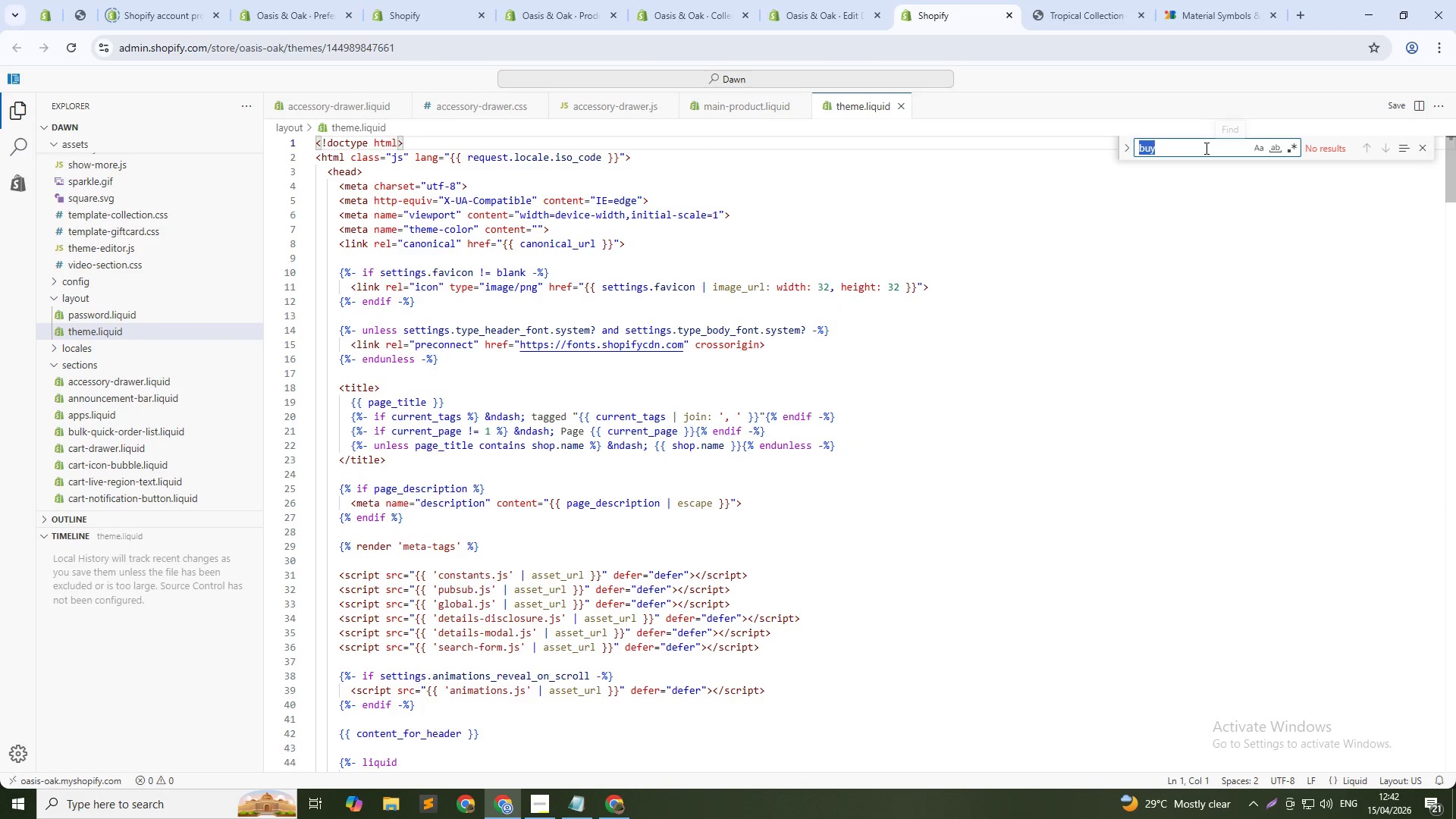 
triple_click([1205, 148])
 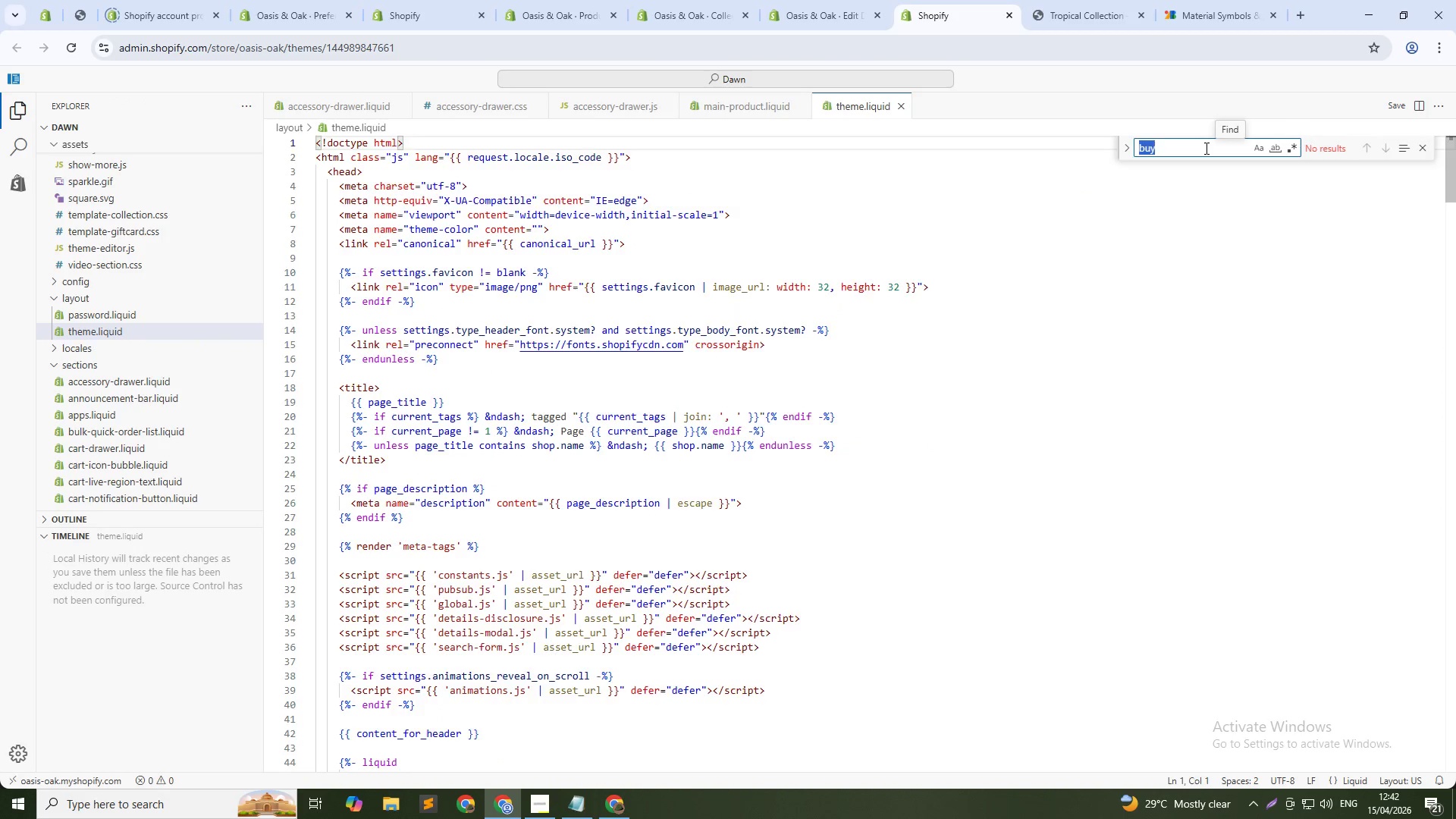 
type(head)
 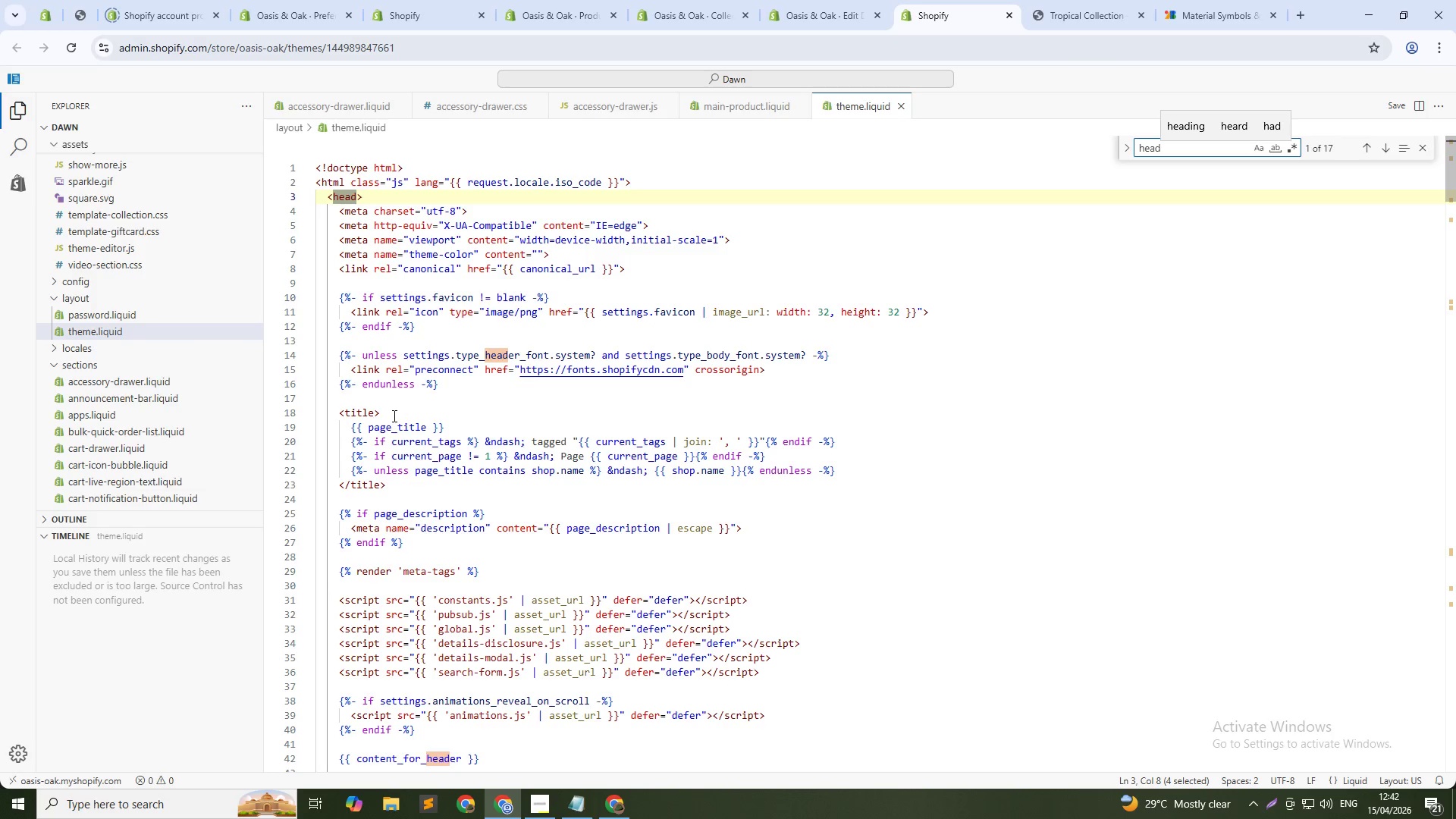 
key(Alt+AltLeft)
 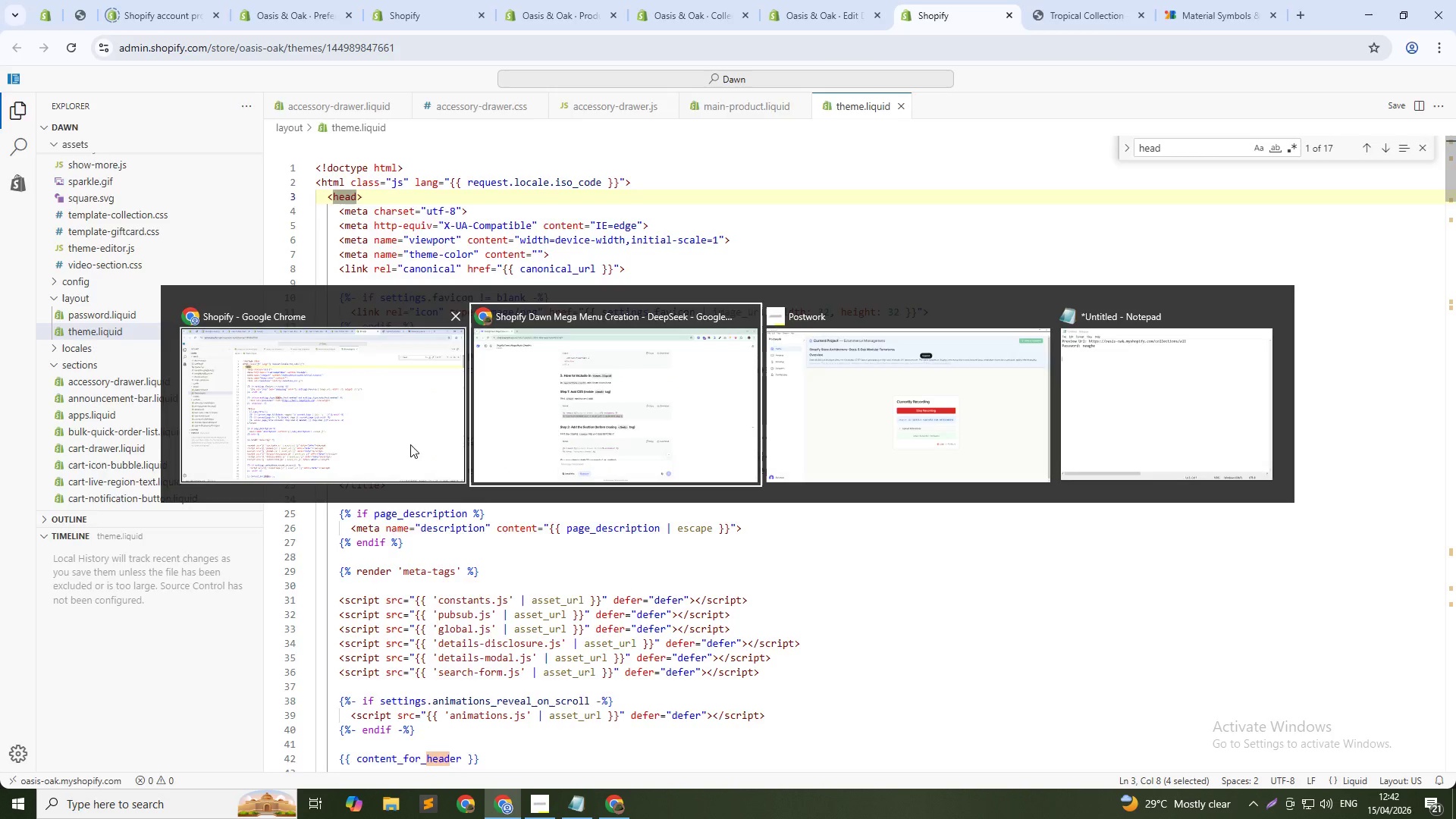 
key(Alt+Tab)
 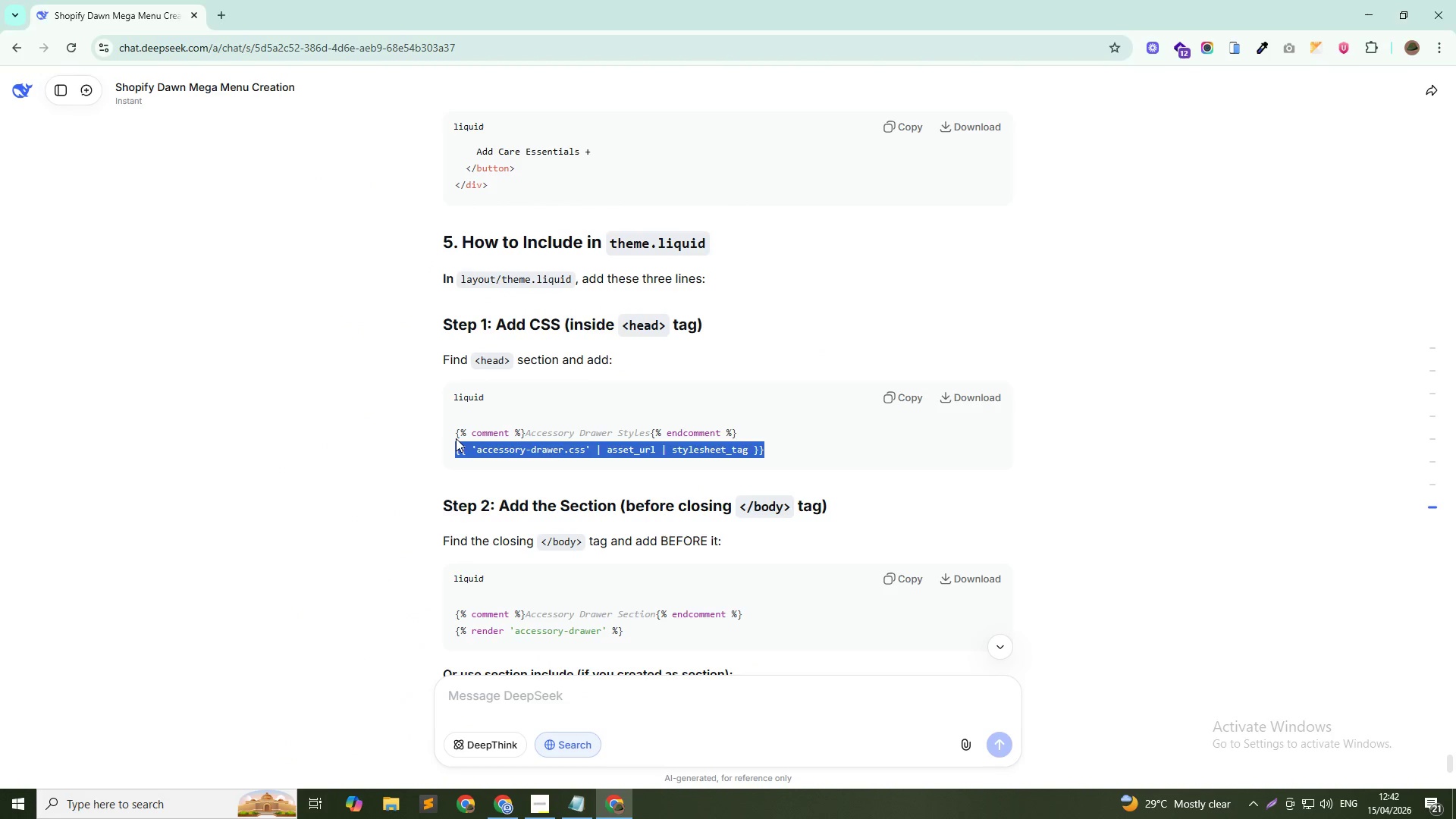 
key(Alt+AltLeft)
 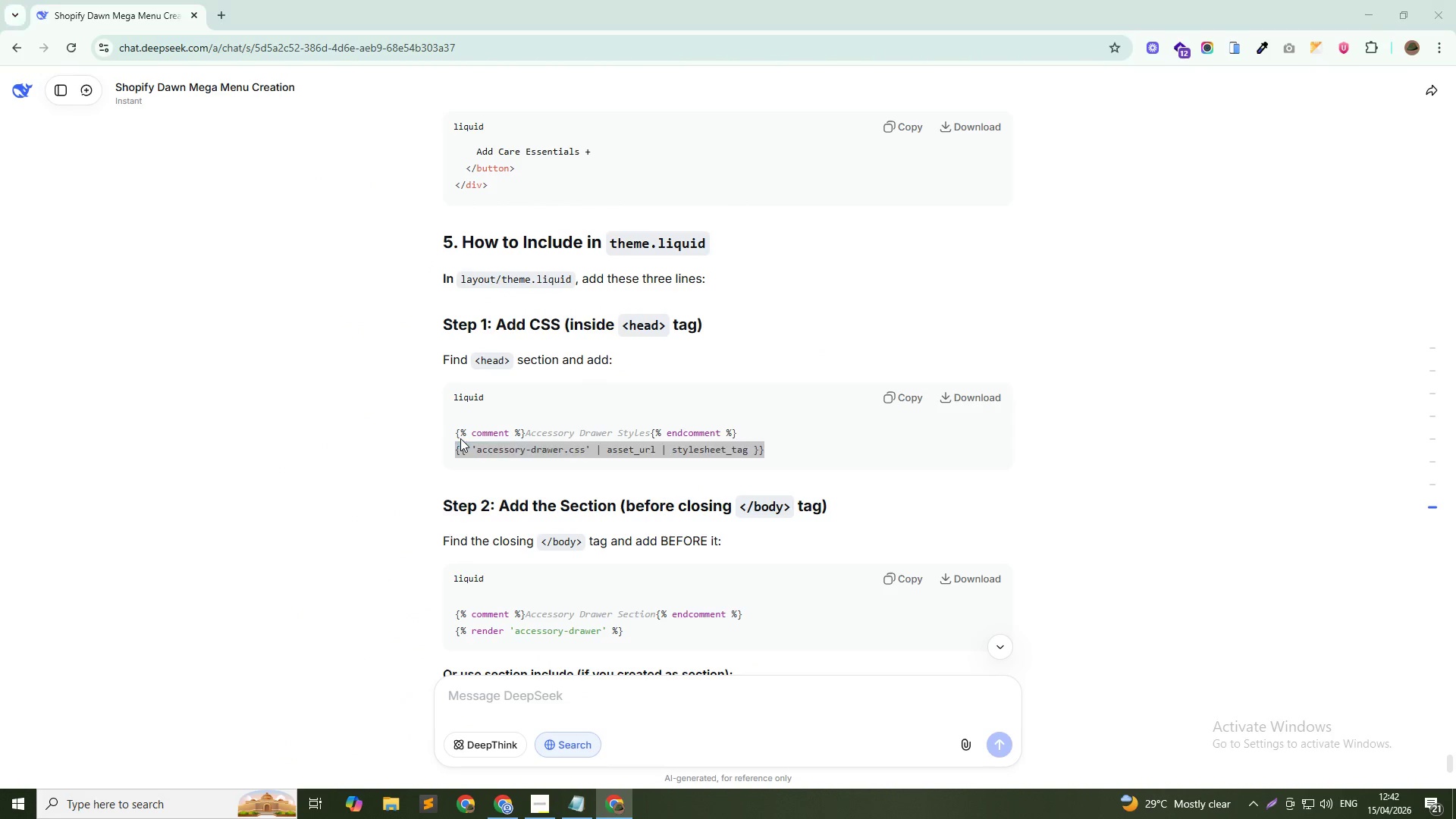 
key(Alt+Tab)
 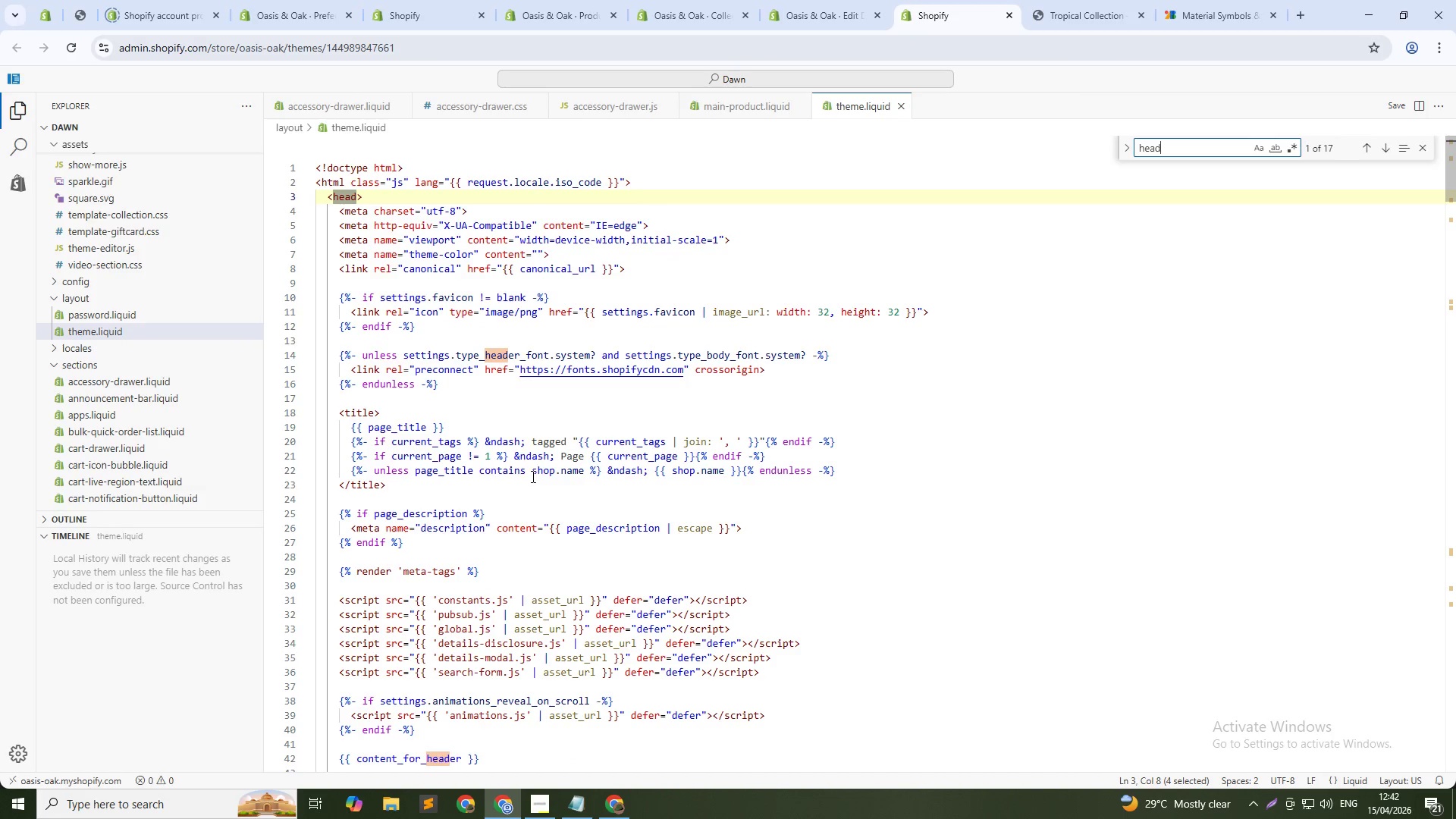 
scroll: coordinate [559, 481], scroll_direction: down, amount: 11.0
 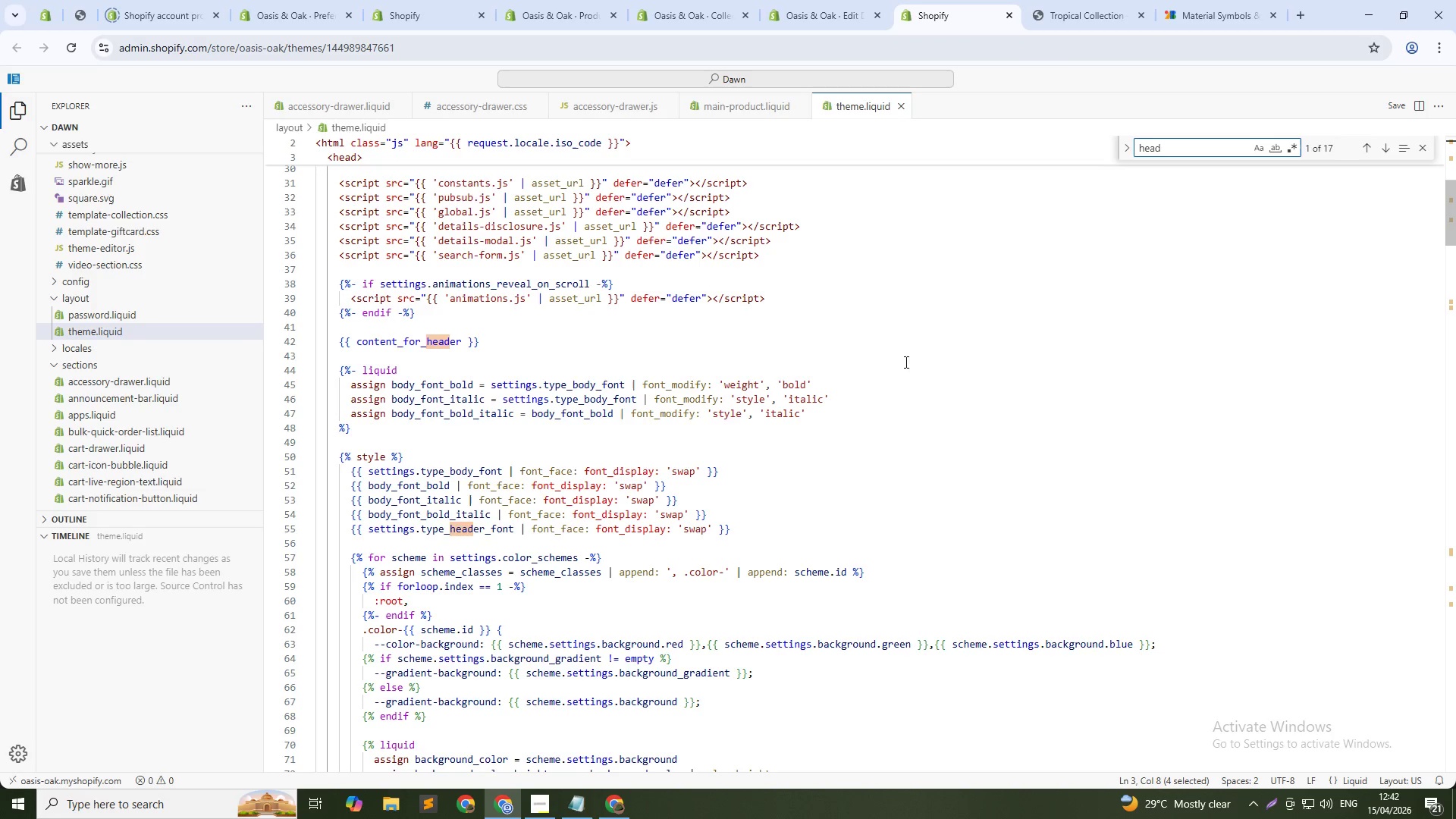 
left_click([1220, 146])
 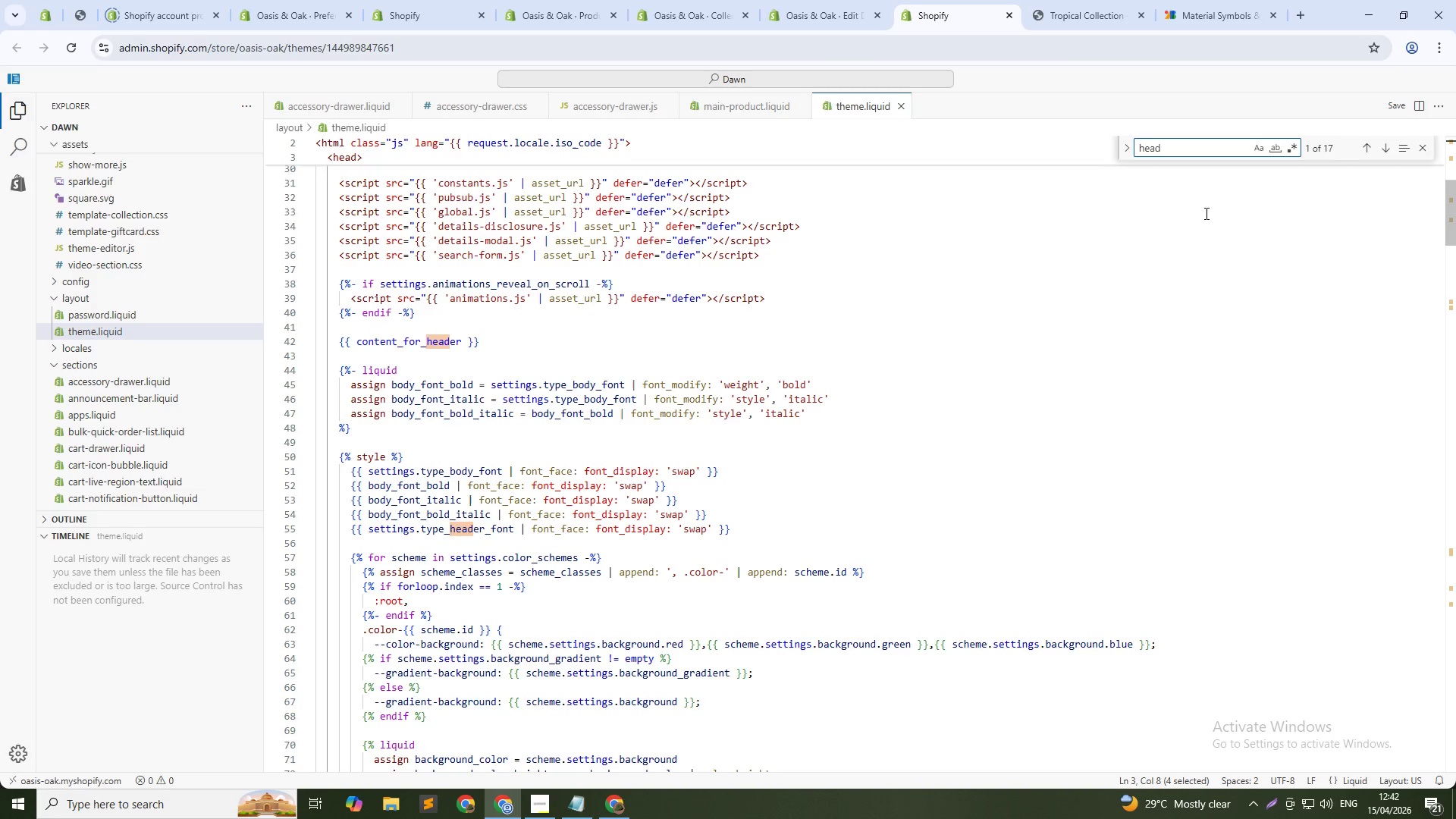 
key(Shift+Period)
 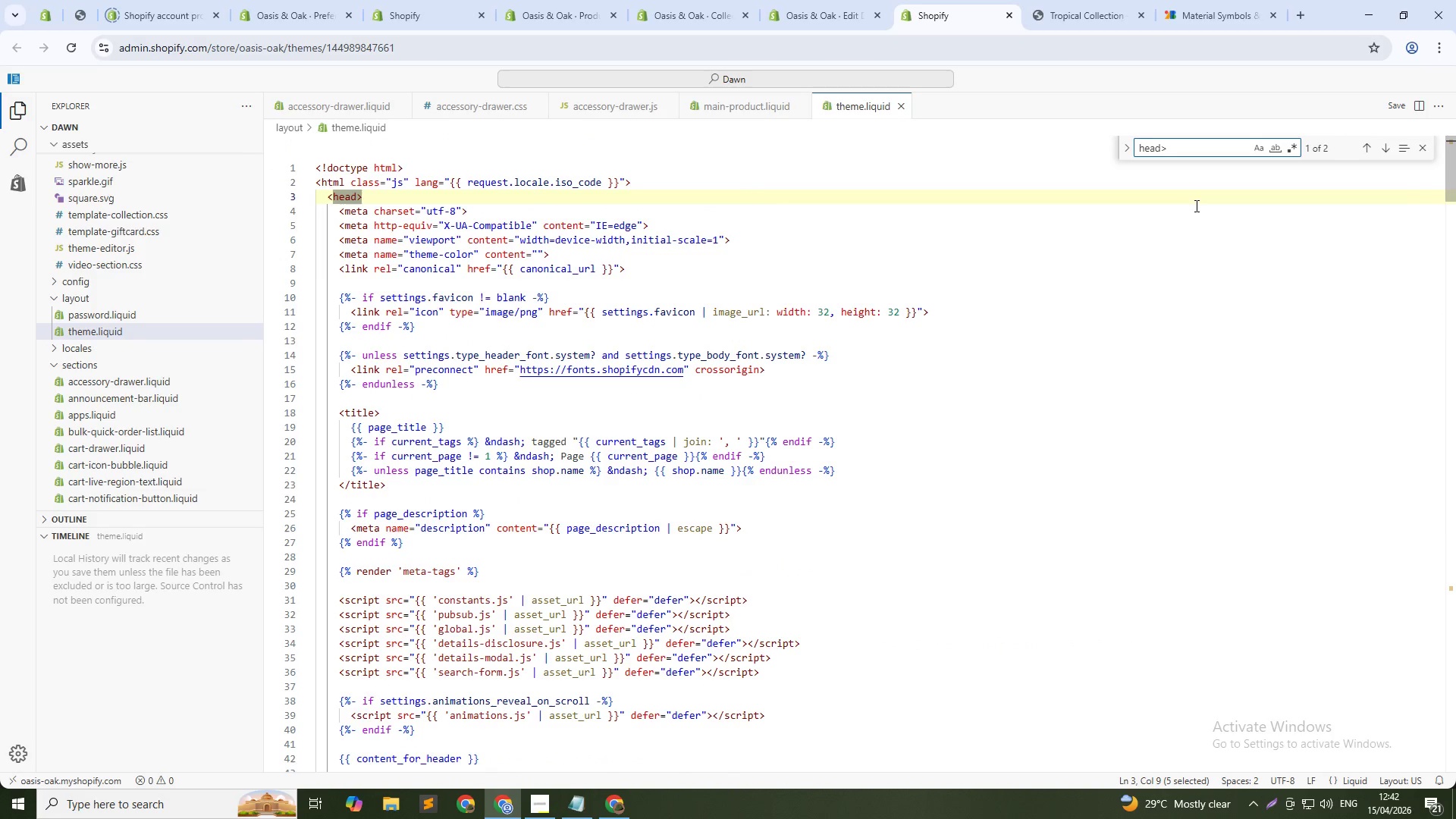 
key(Shift+ArrowLeft)
 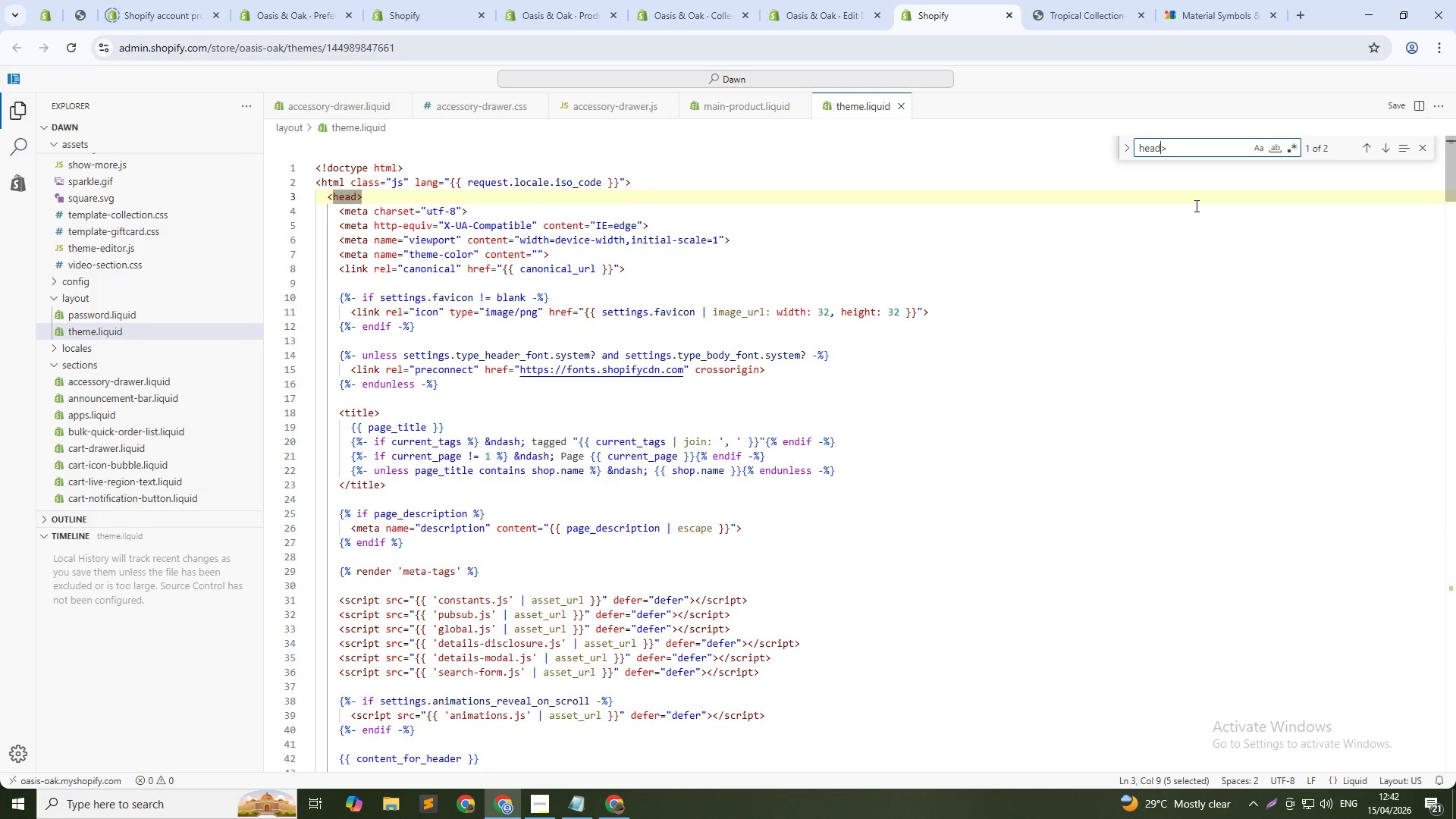 
key(Shift+ArrowLeft)
 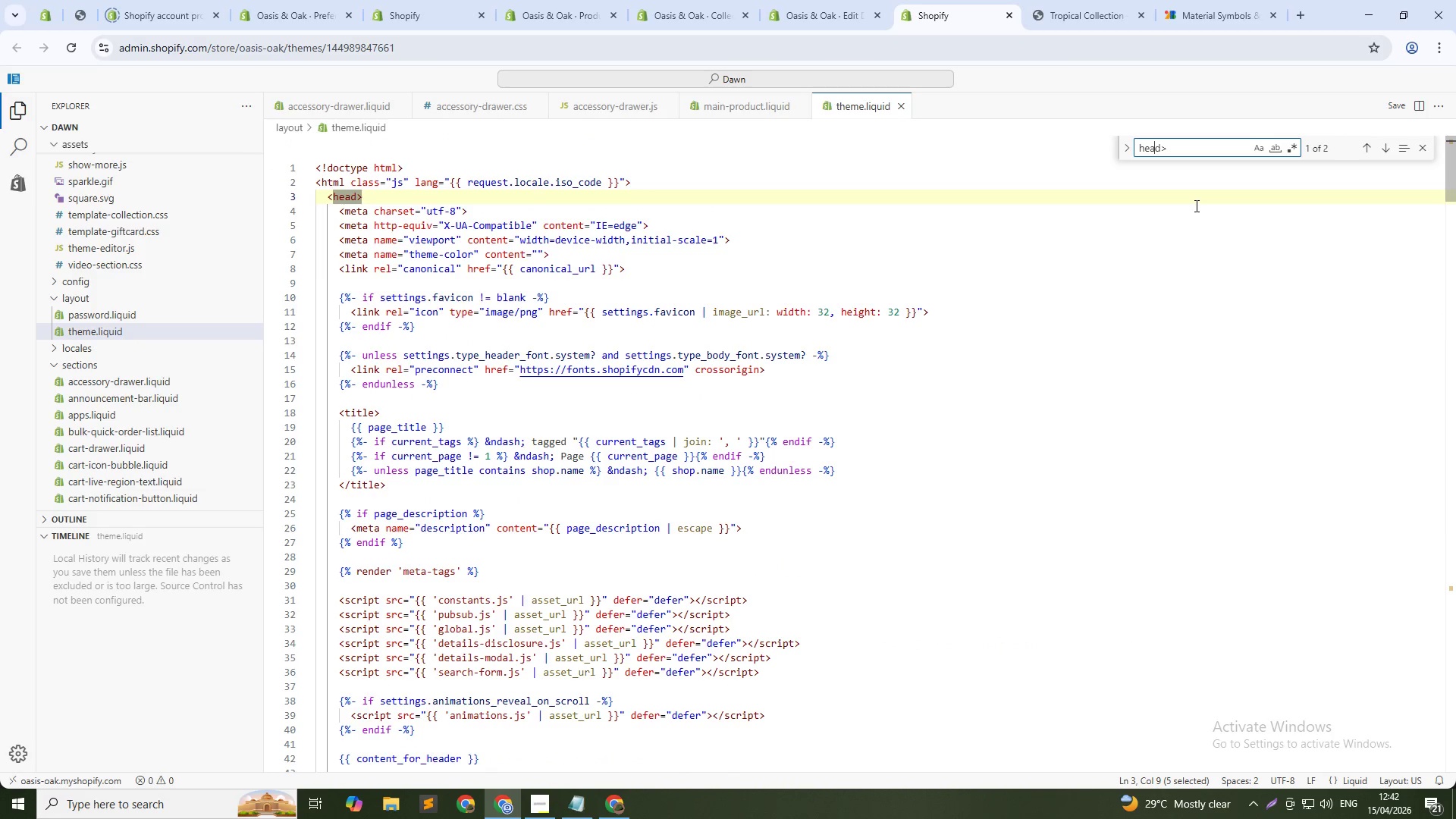 
key(Shift+ArrowLeft)
 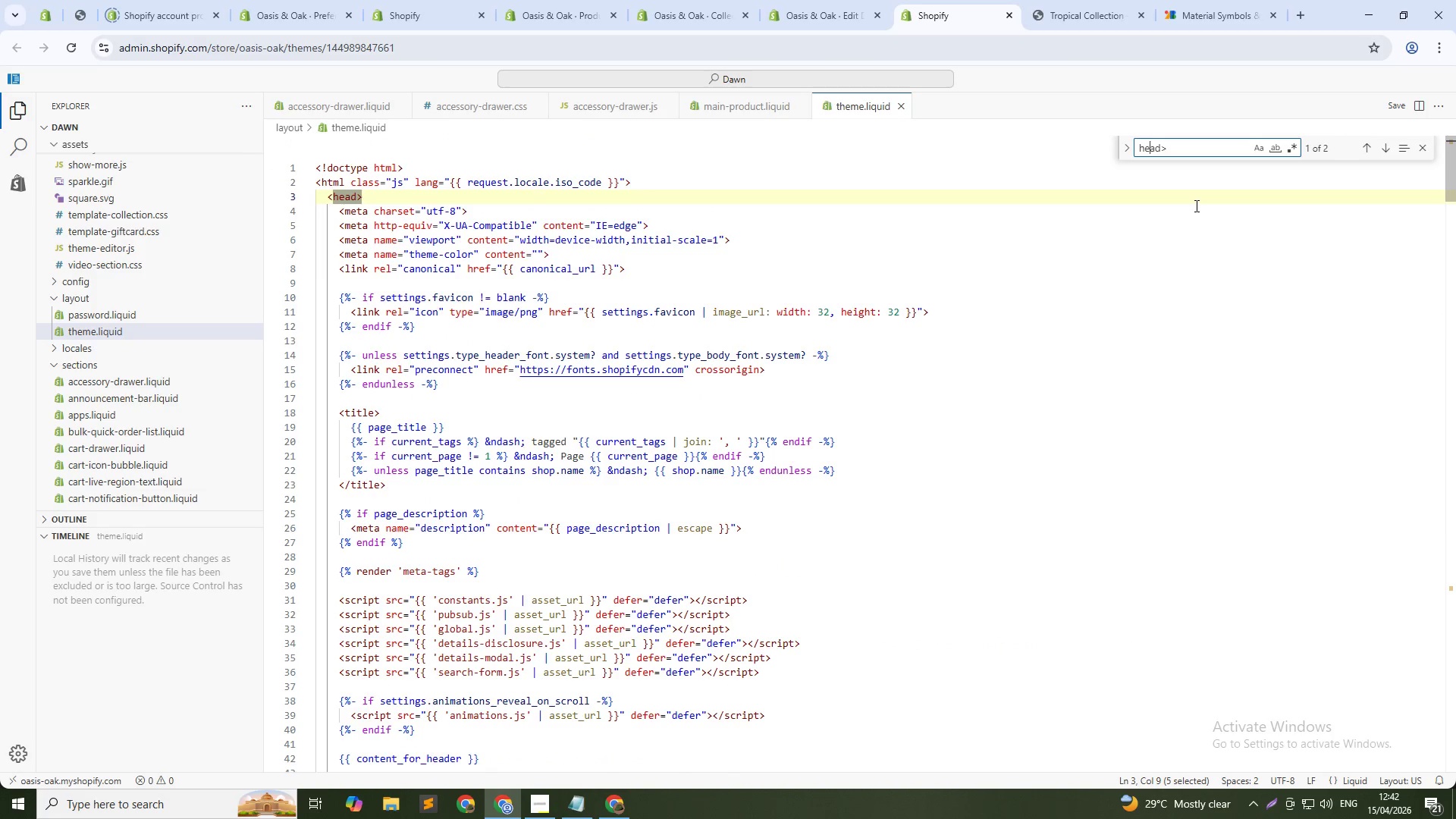 
key(Shift+ArrowLeft)
 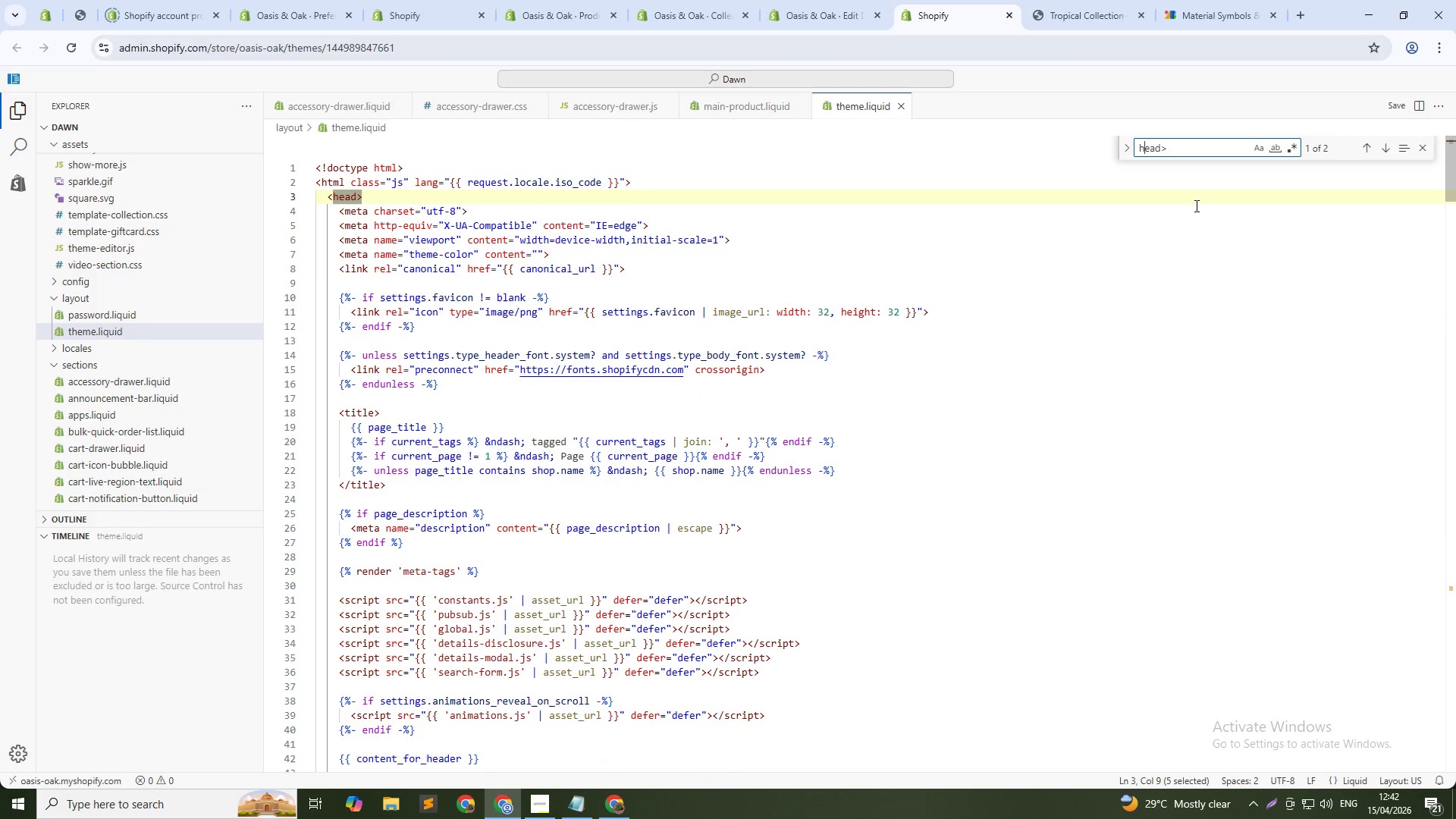 
key(Shift+ArrowLeft)
 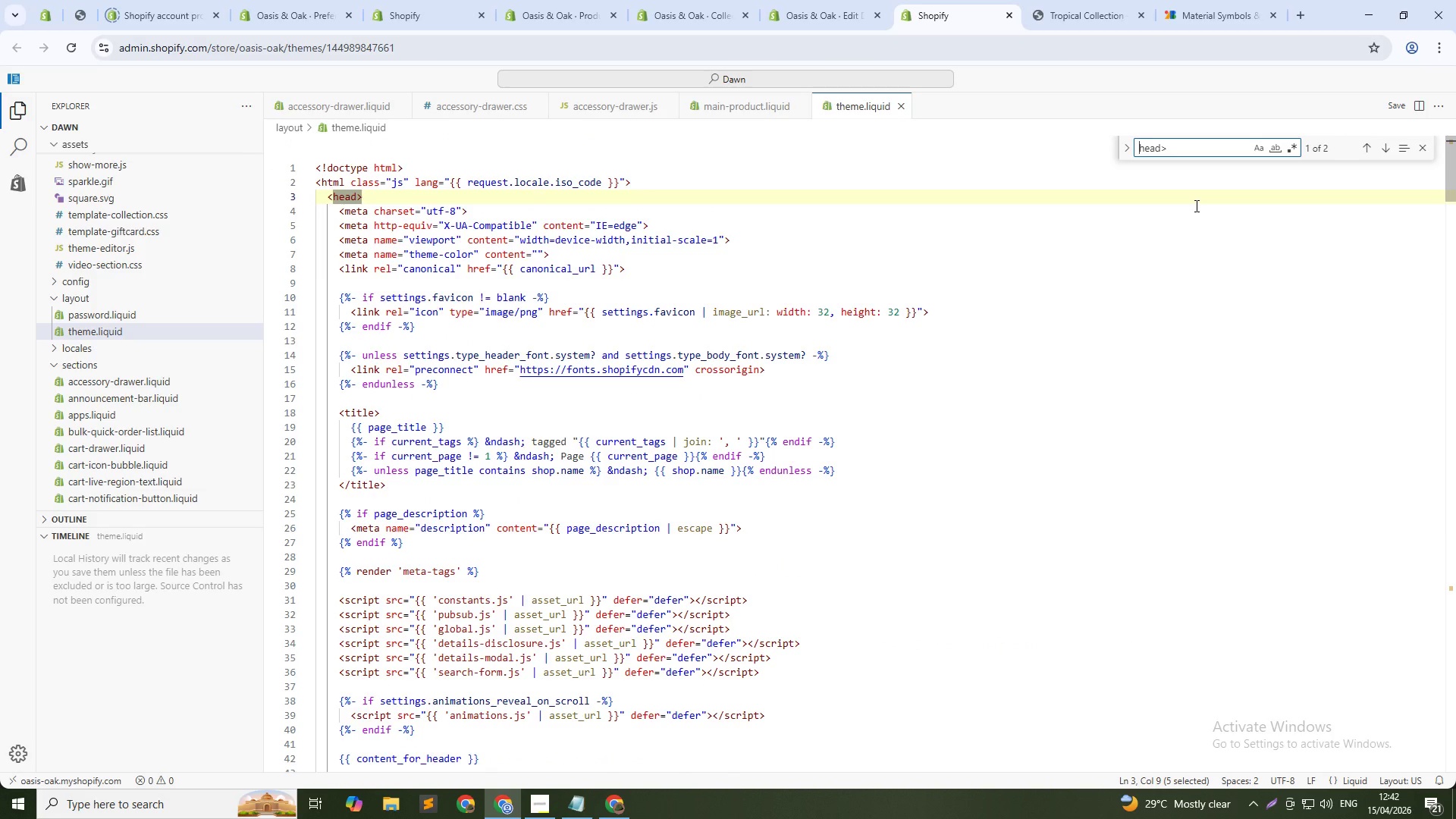 
key(Shift+Comma)
 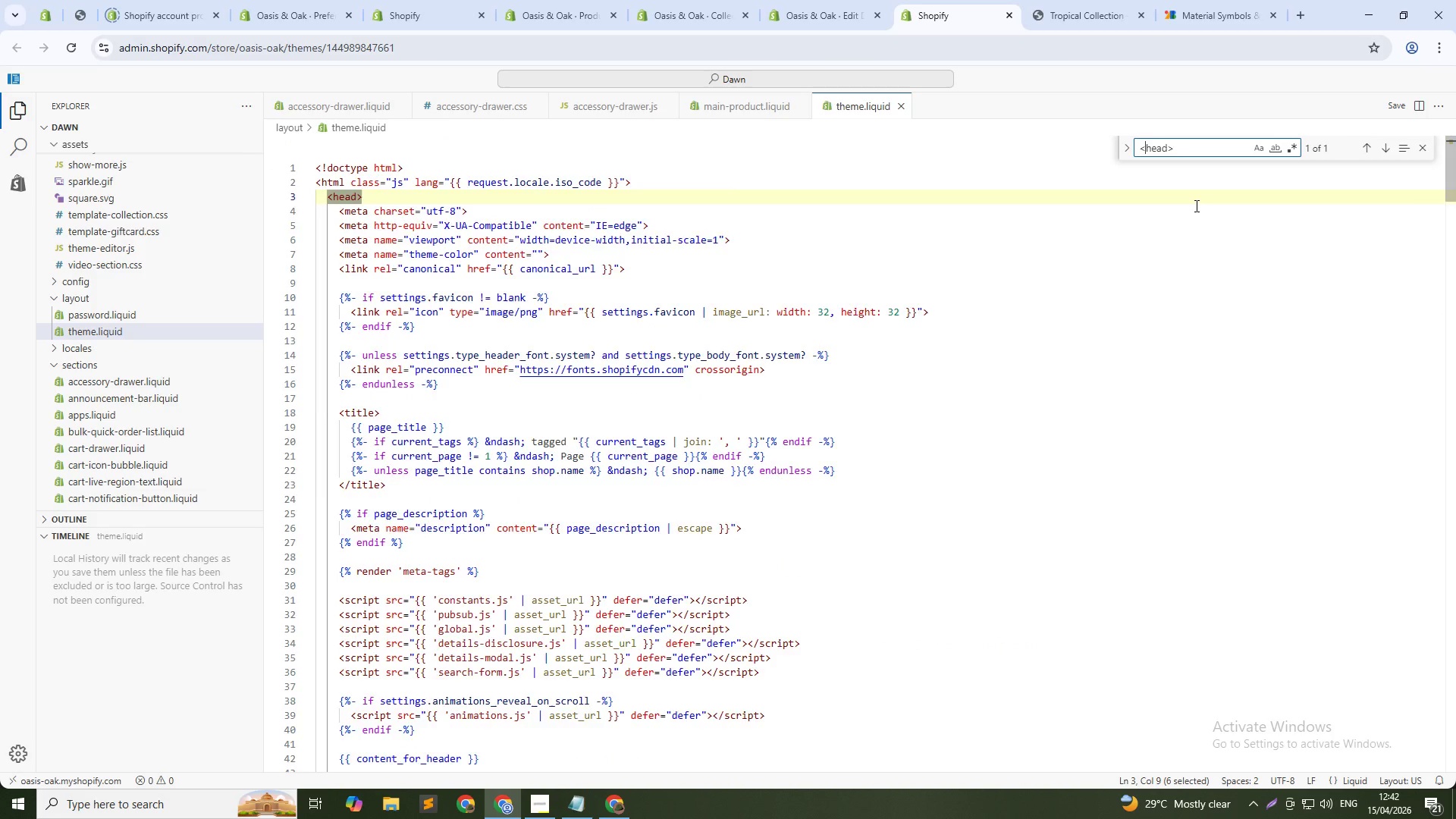 
key(Slash)
 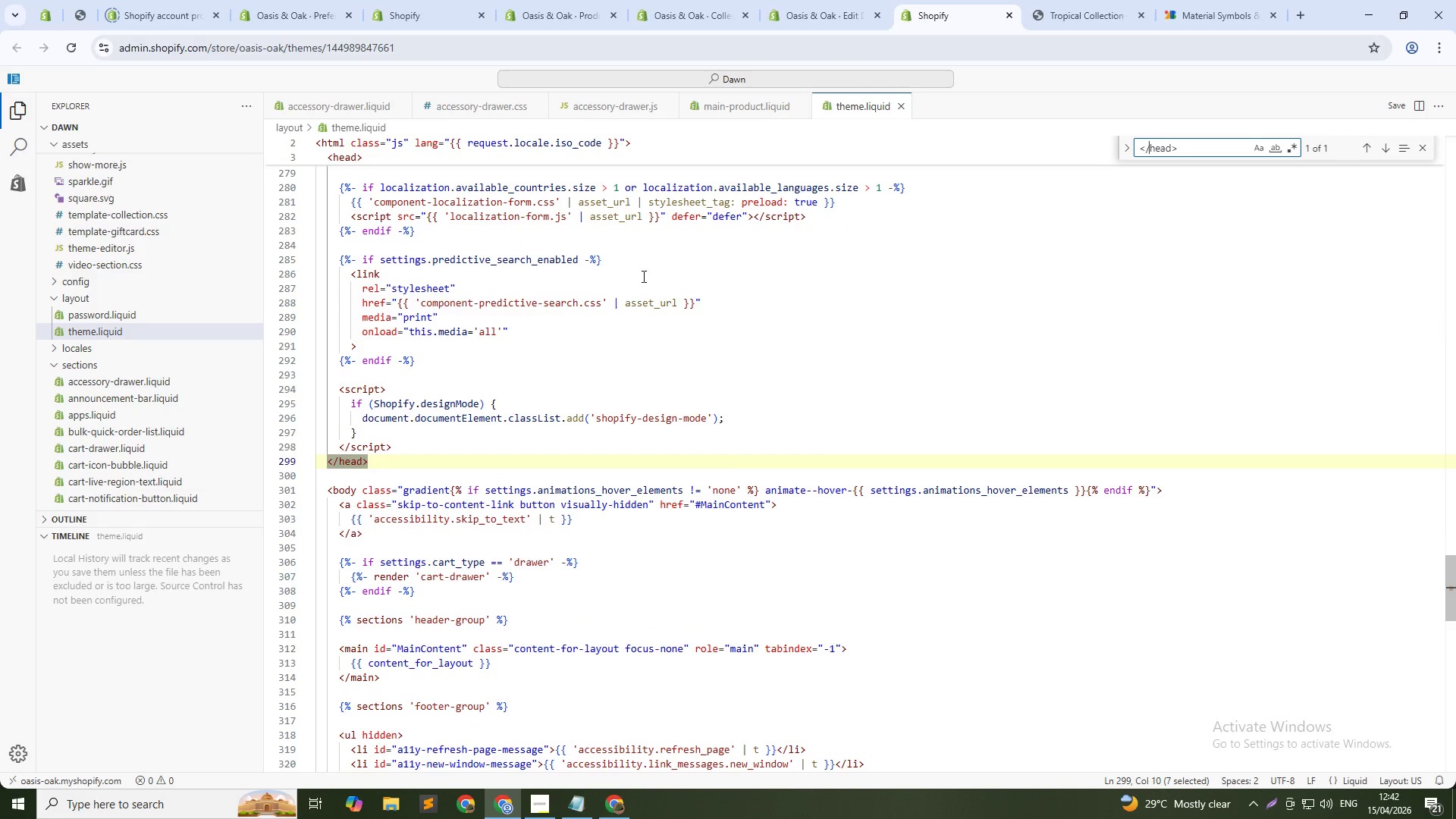 
scroll: coordinate [475, 378], scroll_direction: up, amount: 11.0
 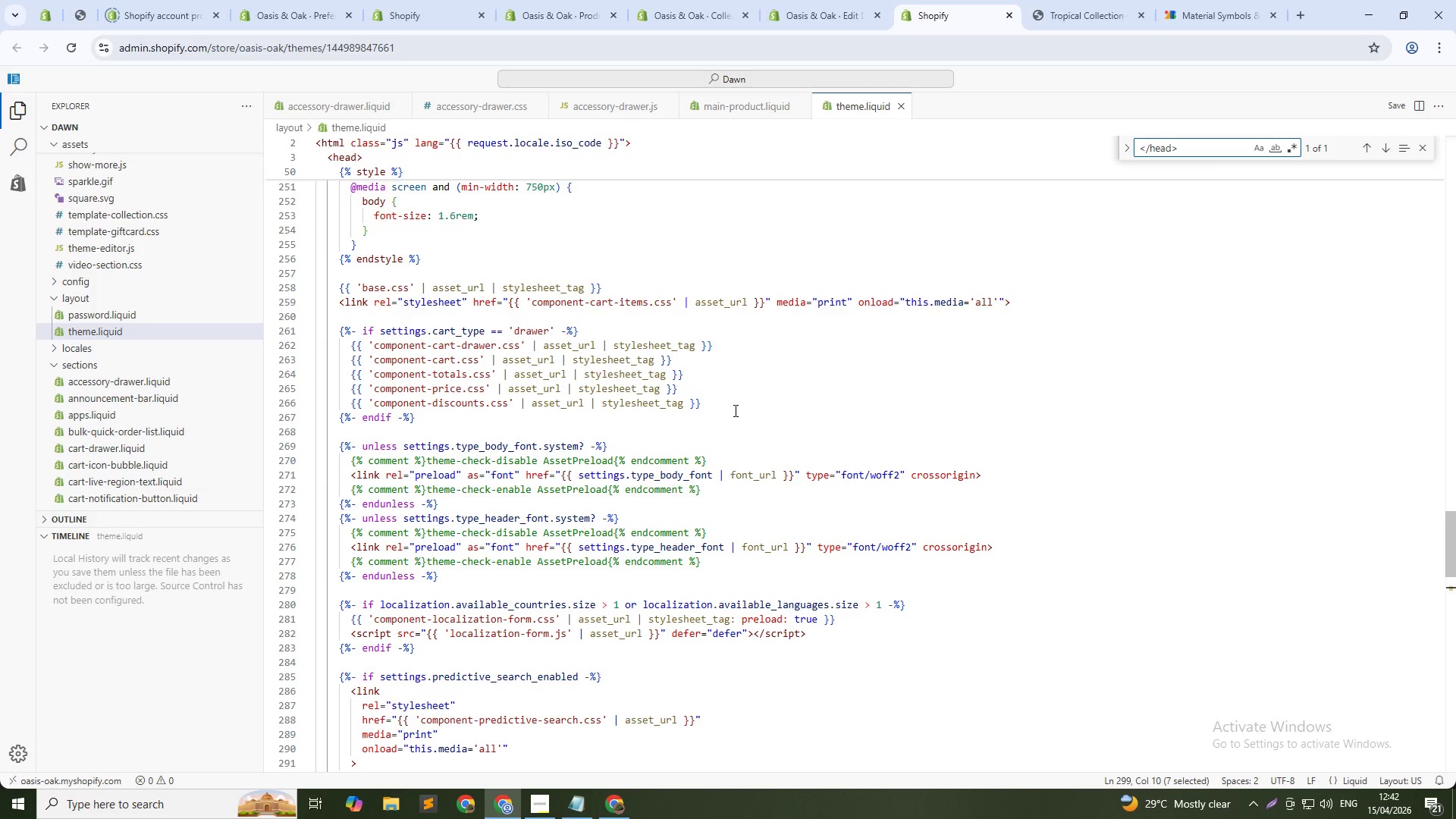 
left_click([494, 432])
 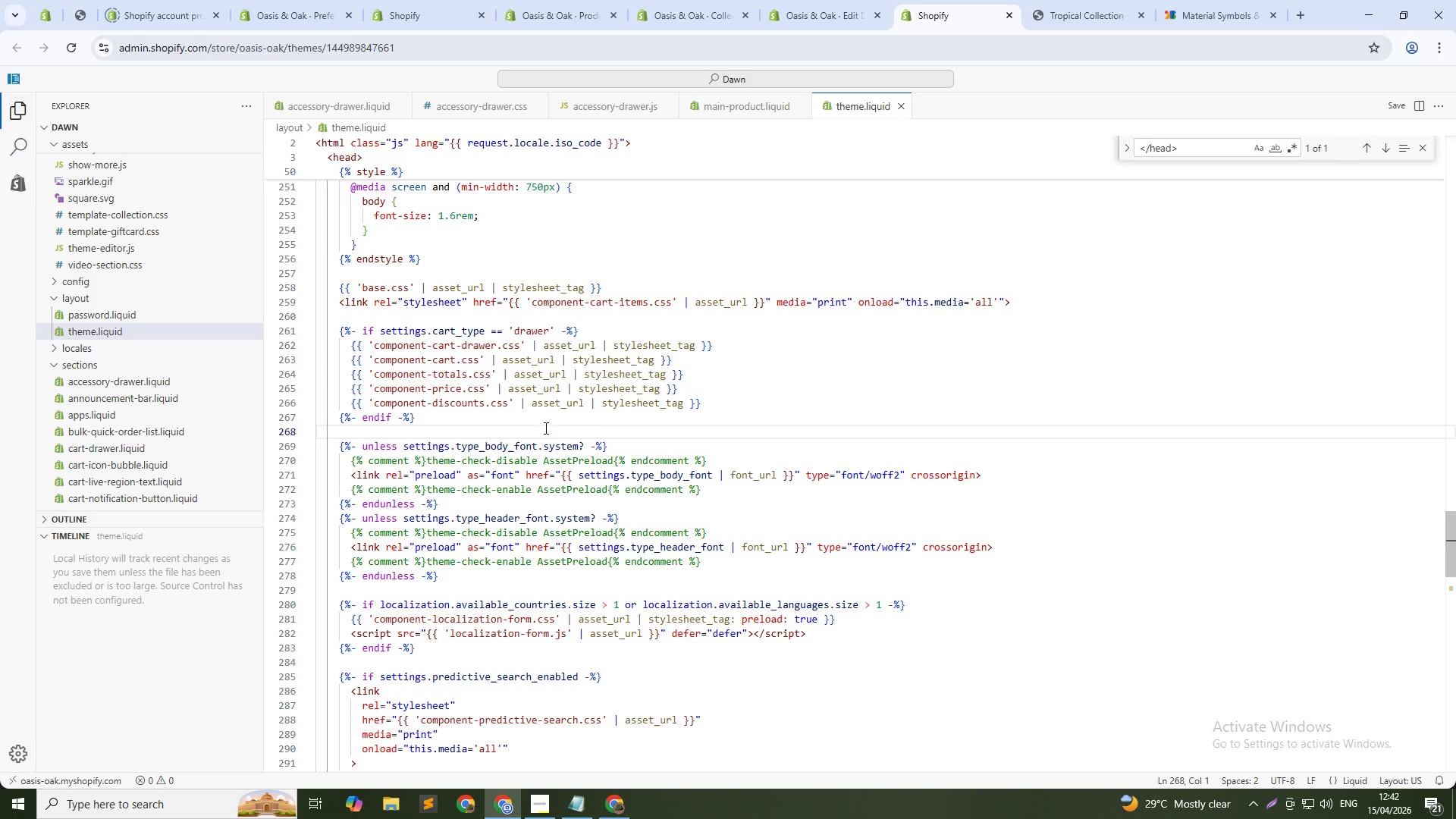 
key(Alt+AltLeft)
 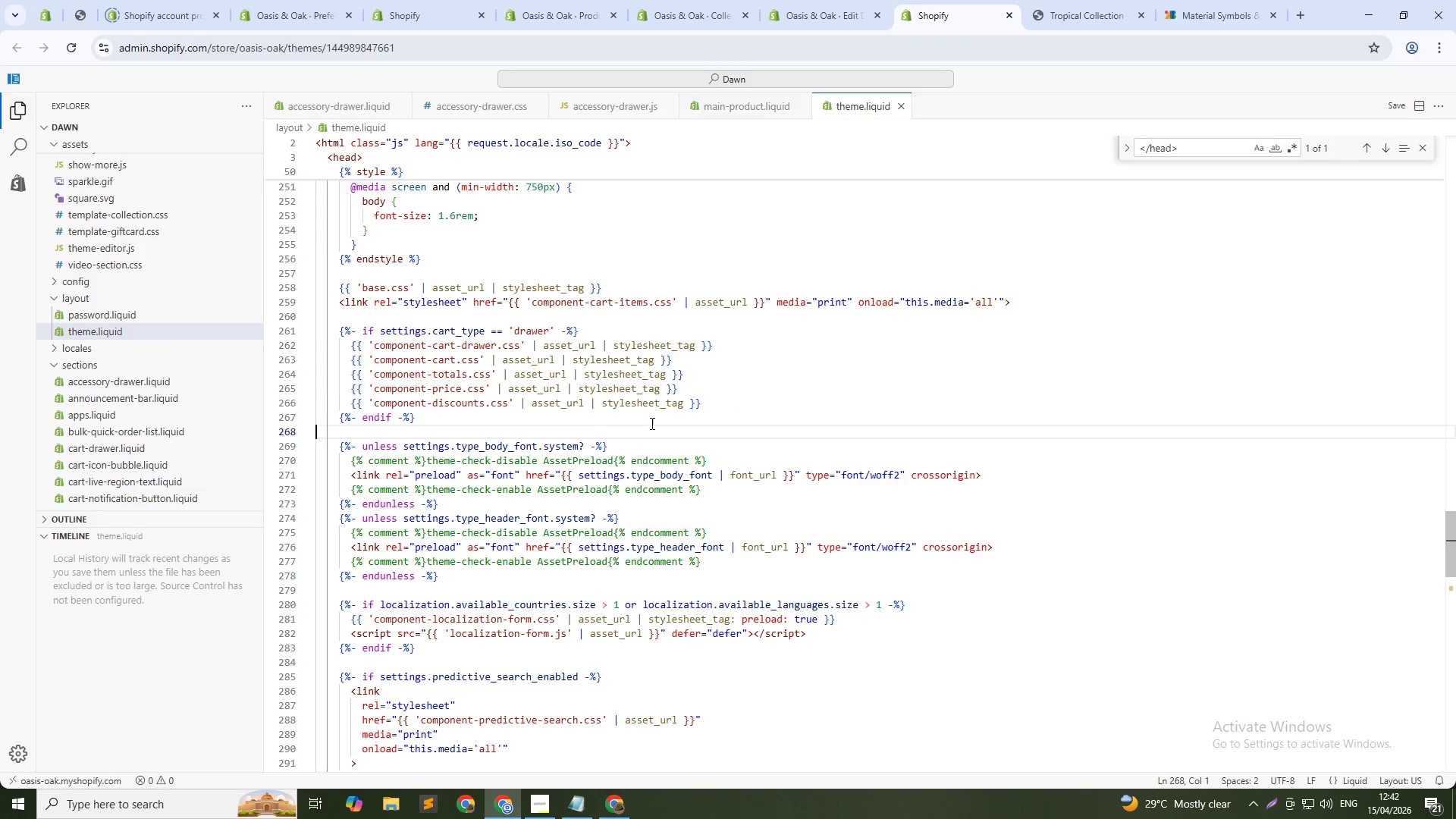 
key(Alt+Tab)
 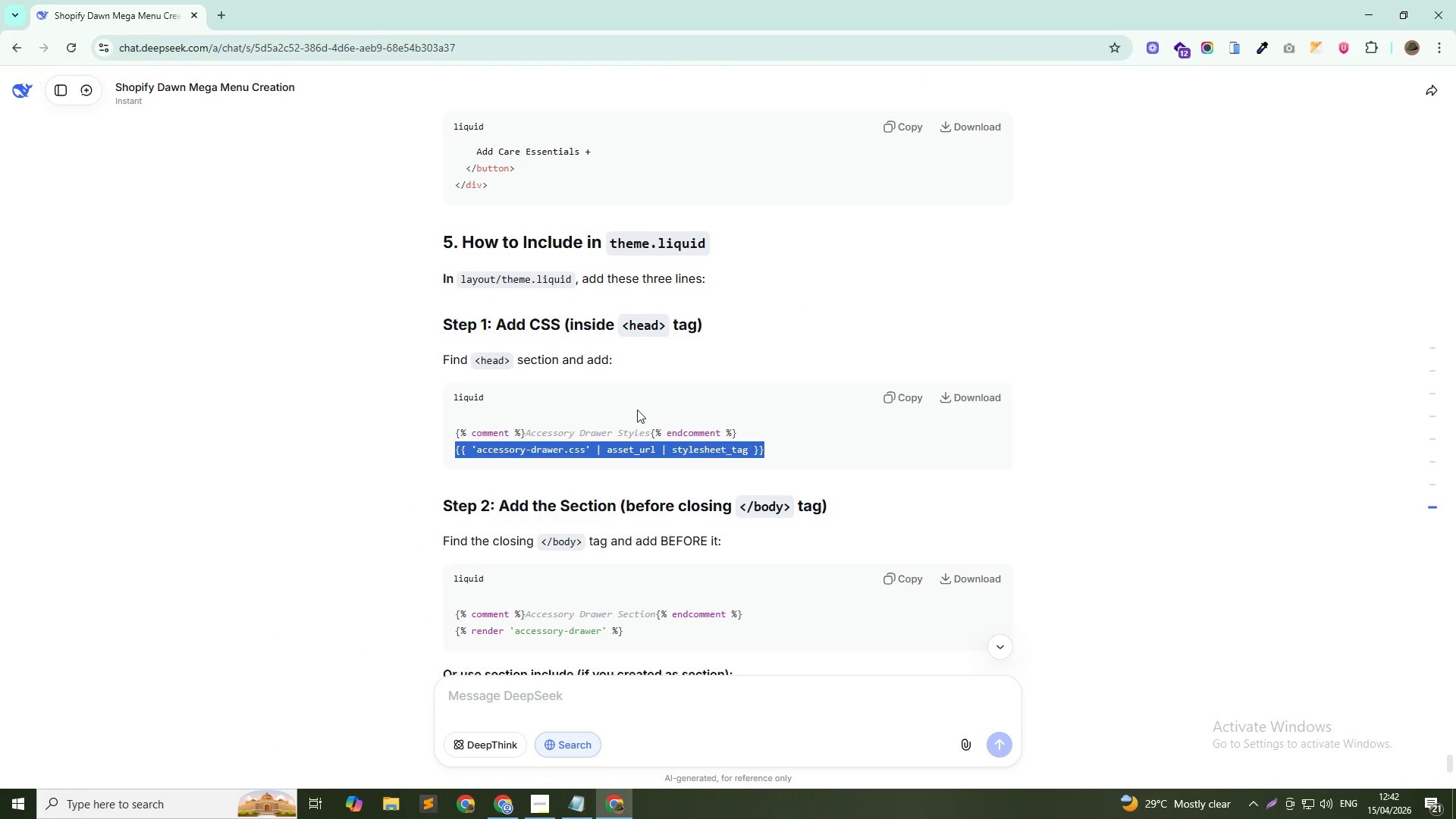 
key(Alt+AltLeft)
 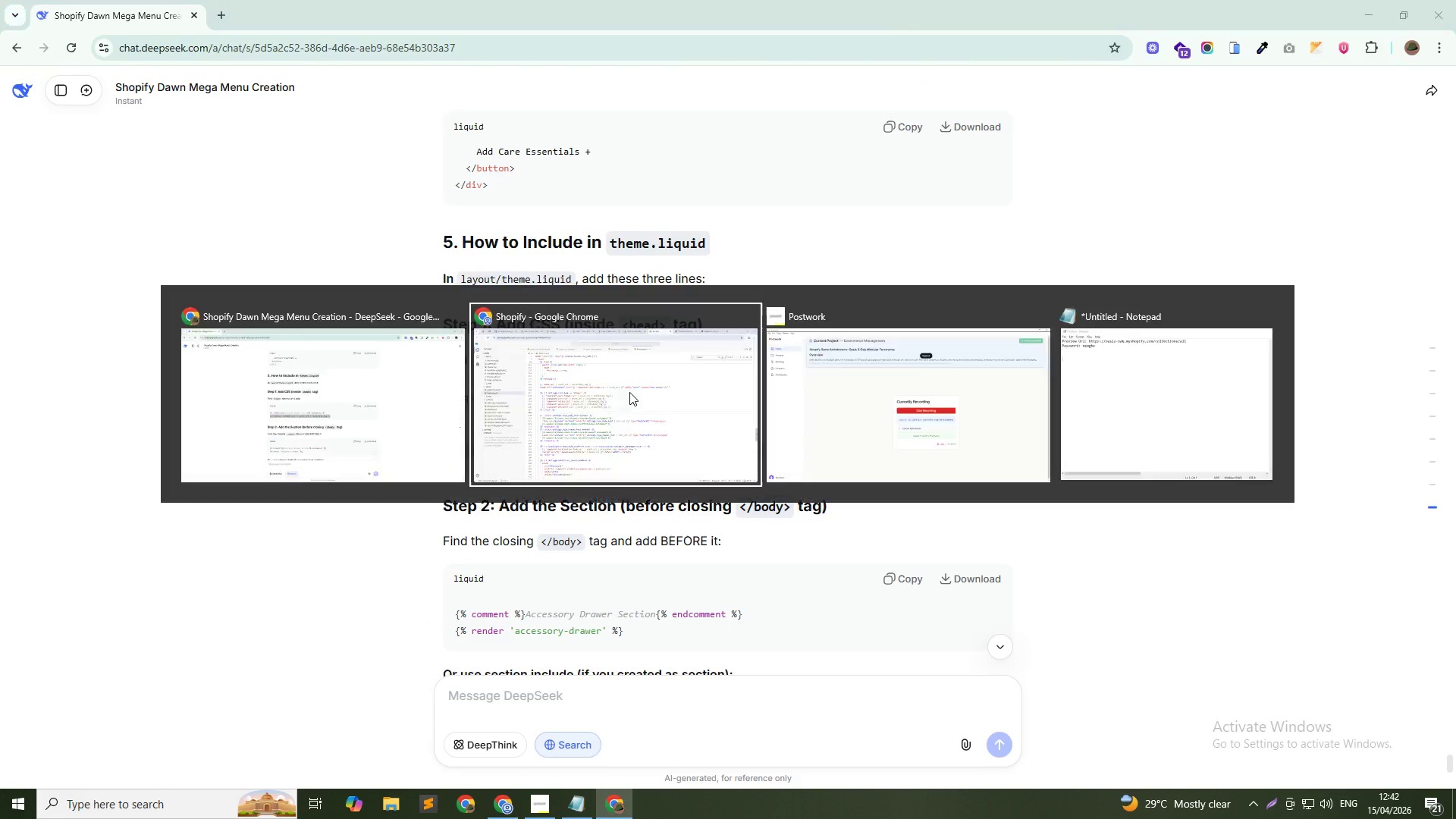 
key(Alt+Tab)
 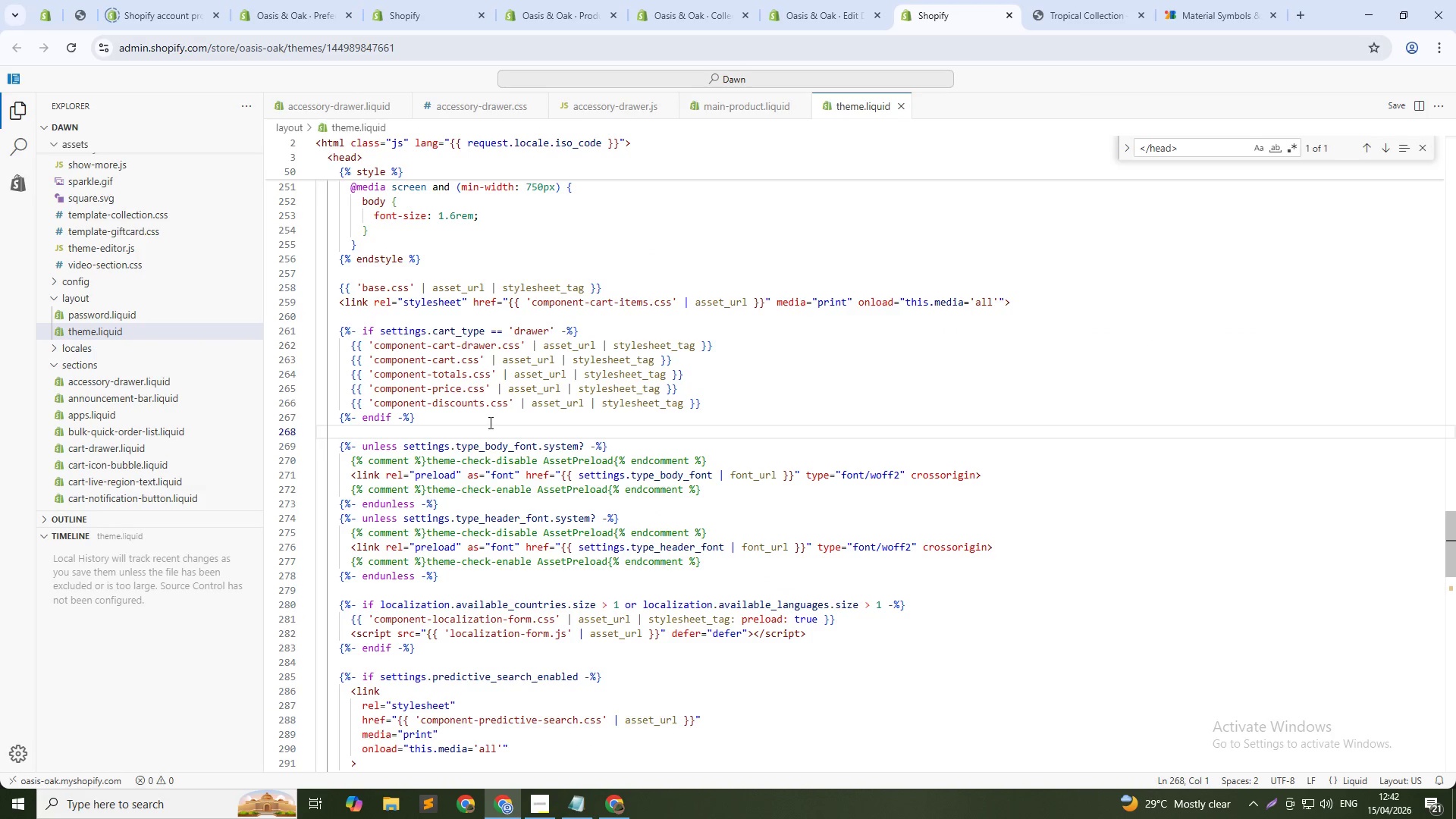 
left_click([463, 422])
 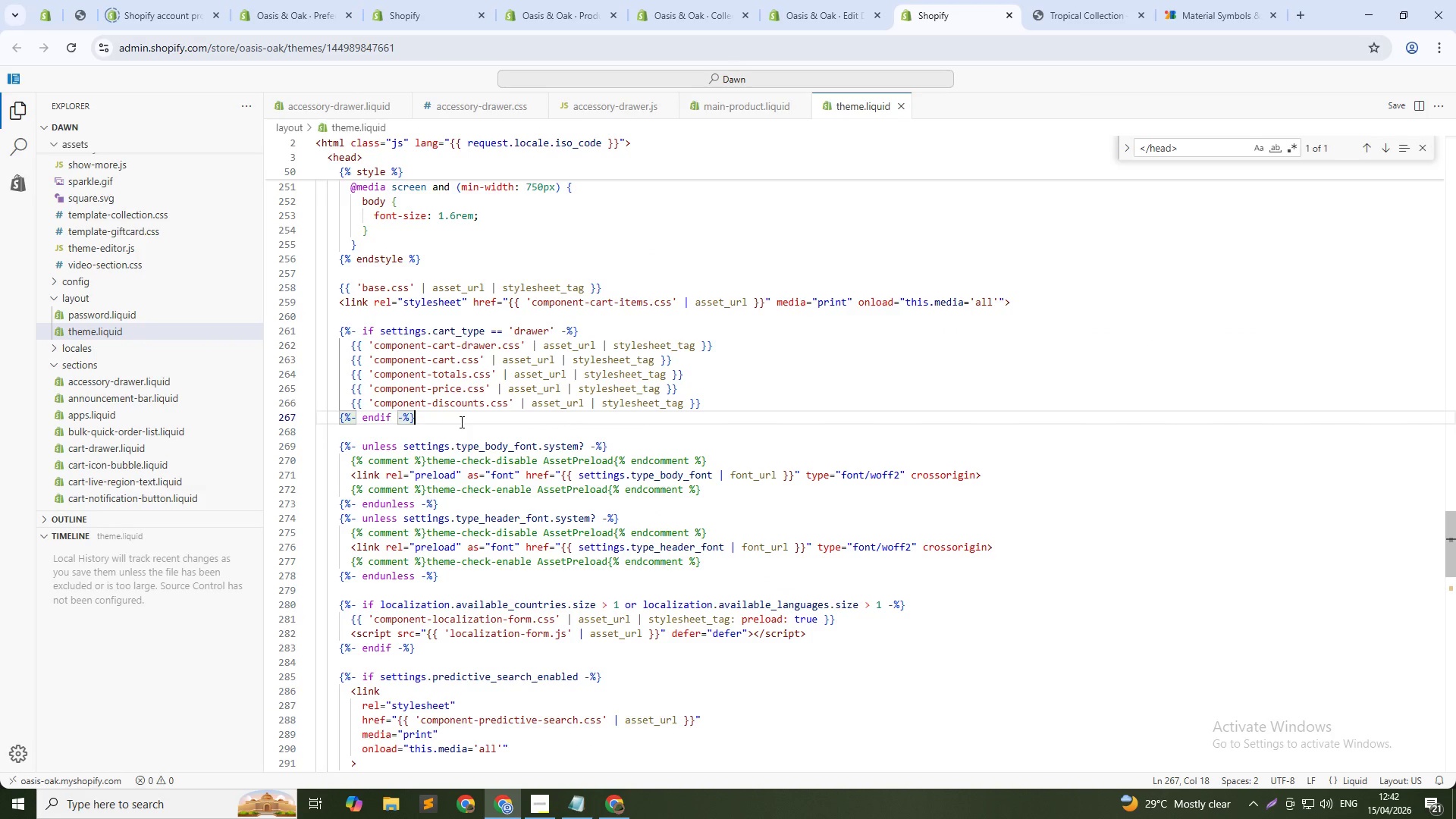 
key(NumpadEnter)
 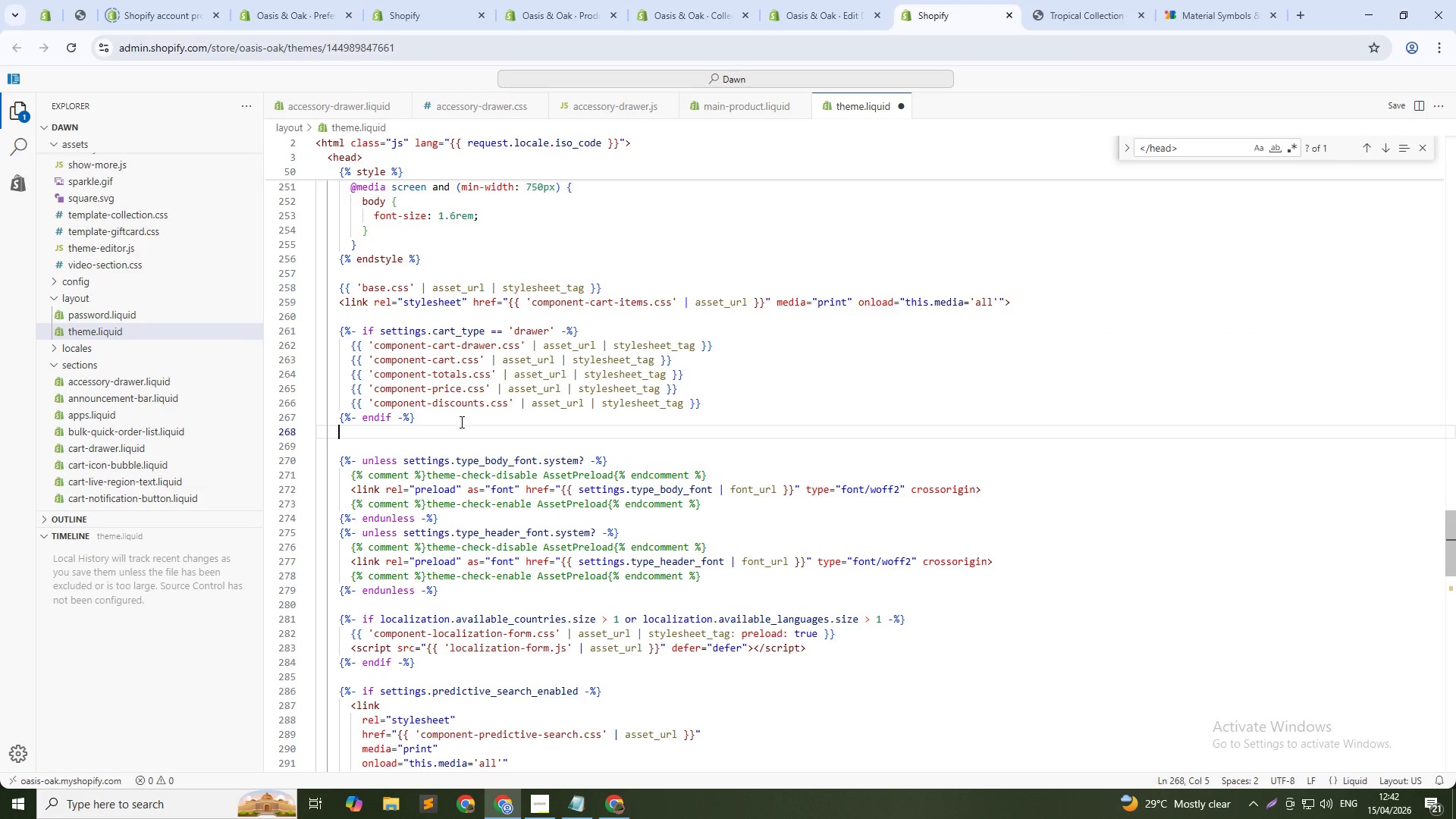 
key(NumpadEnter)
 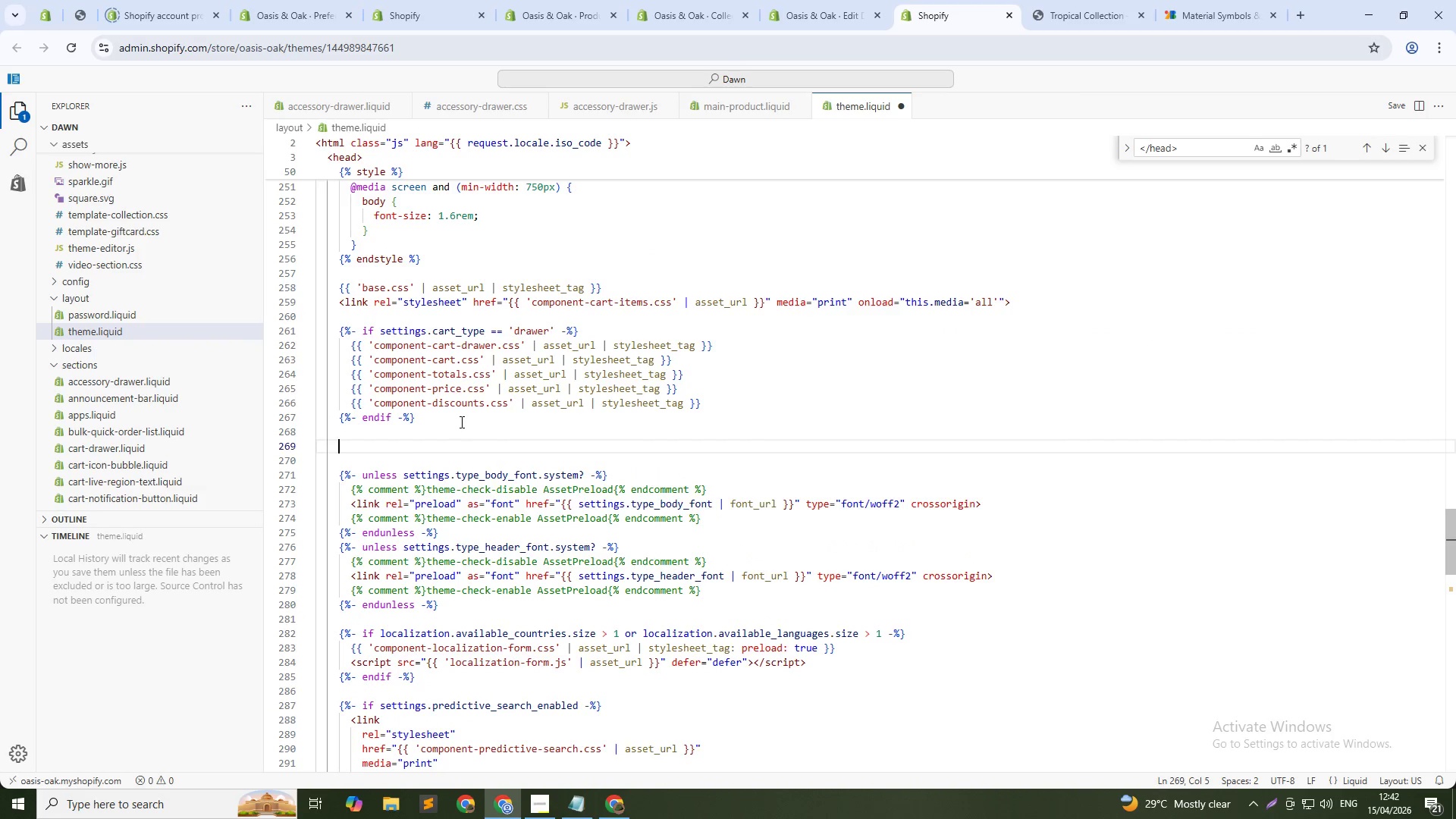 
hold_key(key=ControlLeft, duration=0.31)
 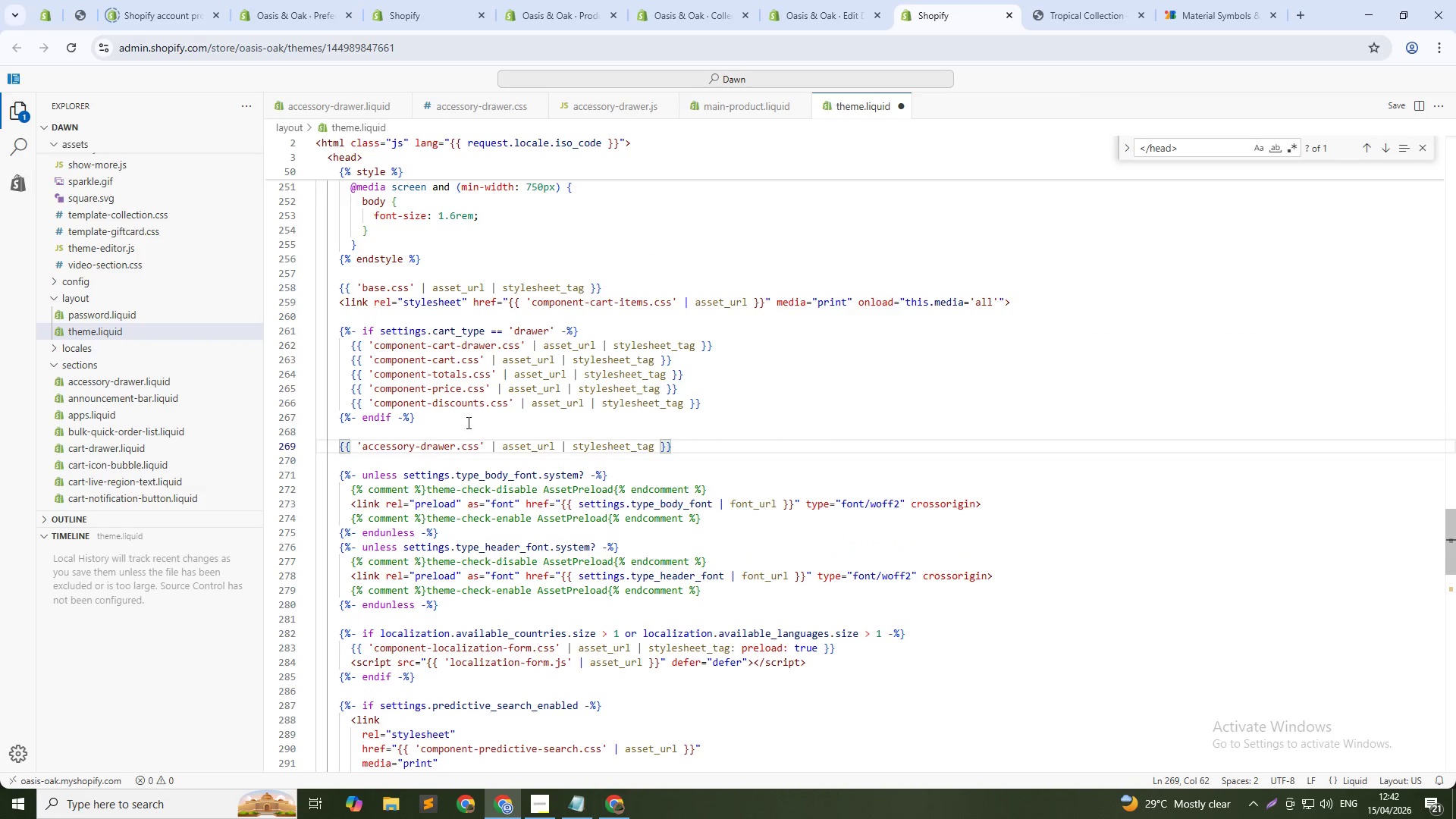 
key(V)
 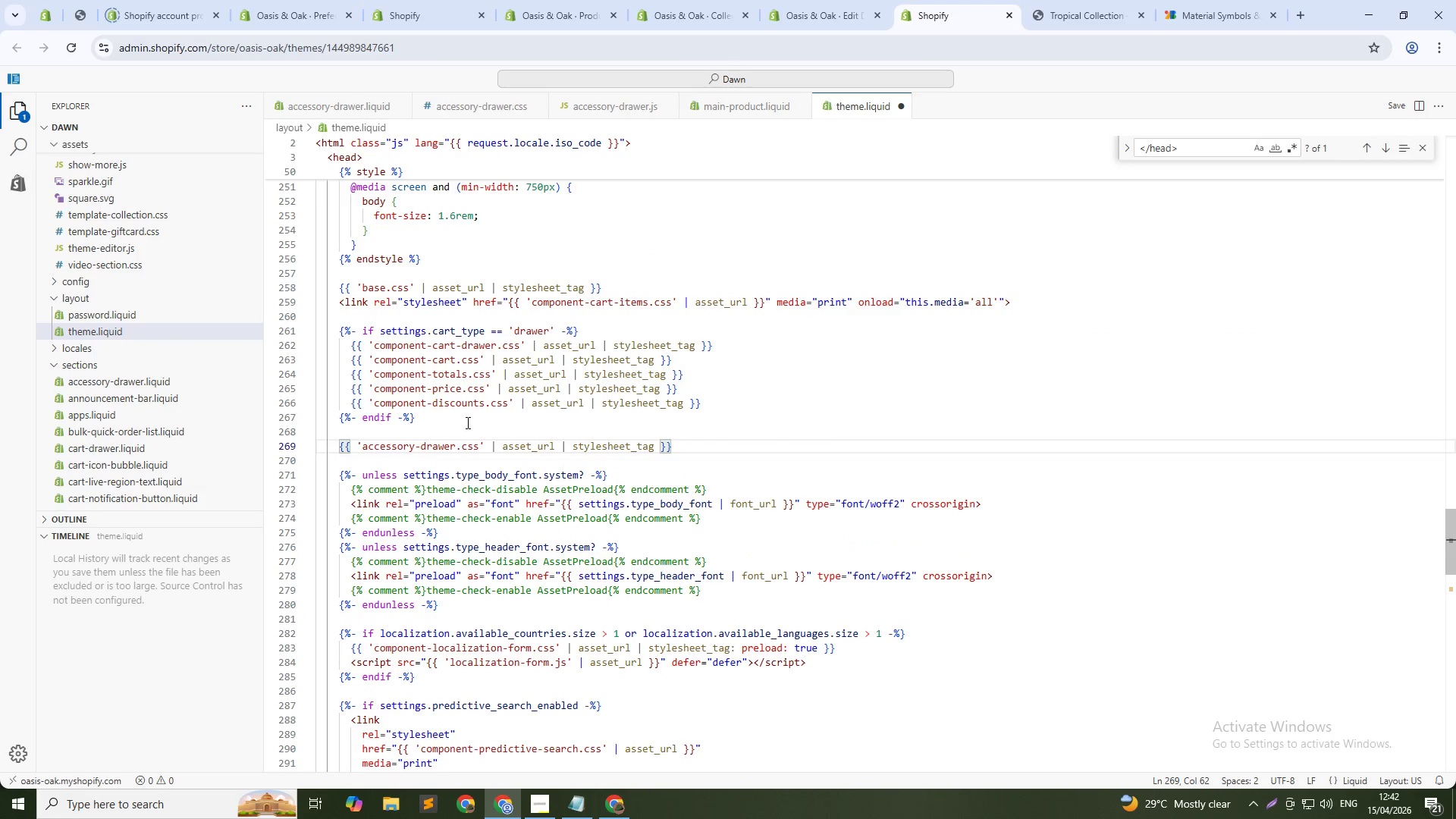 
key(Alt+Tab)
 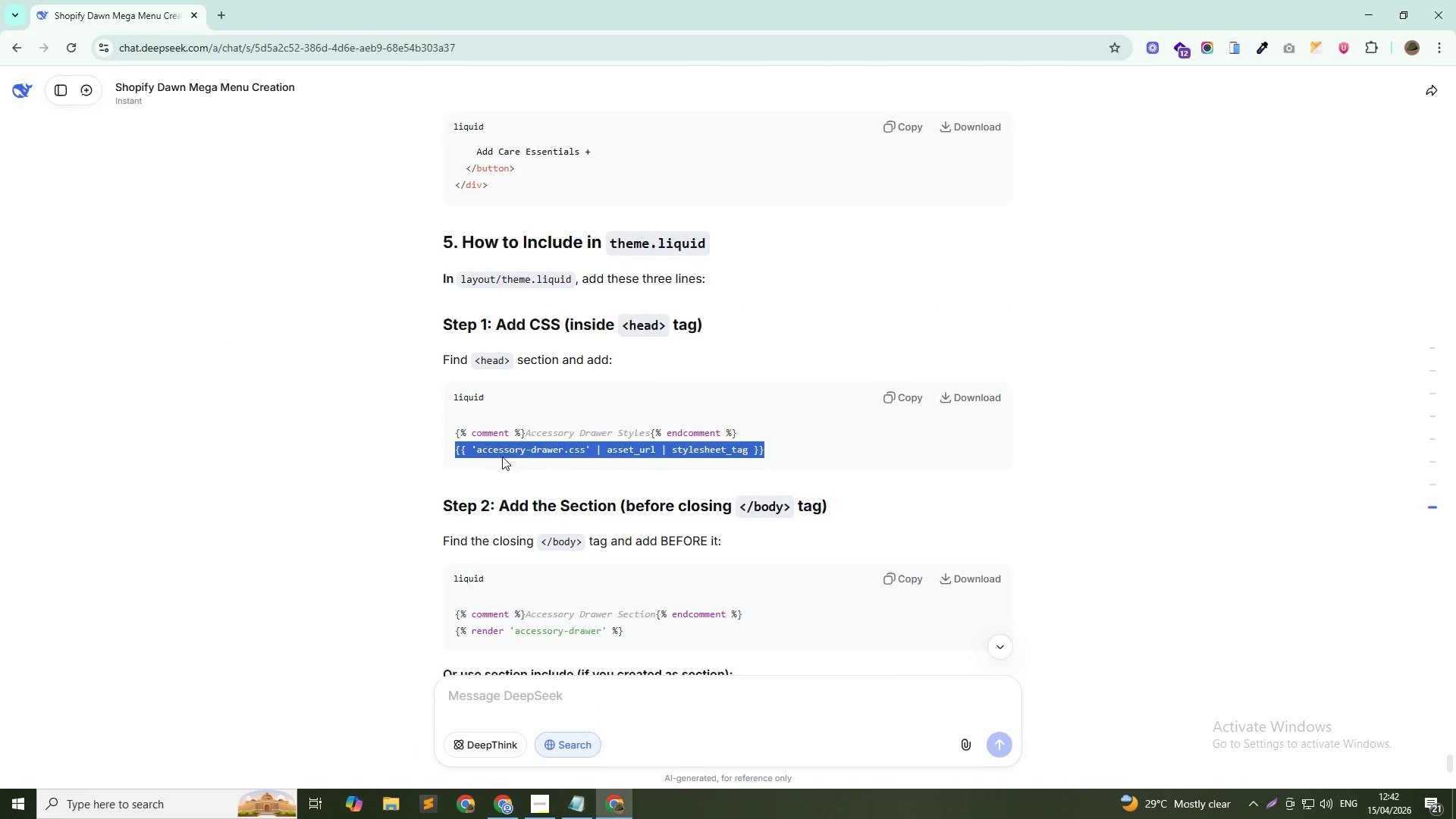 
scroll: coordinate [435, 471], scroll_direction: down, amount: 3.0
 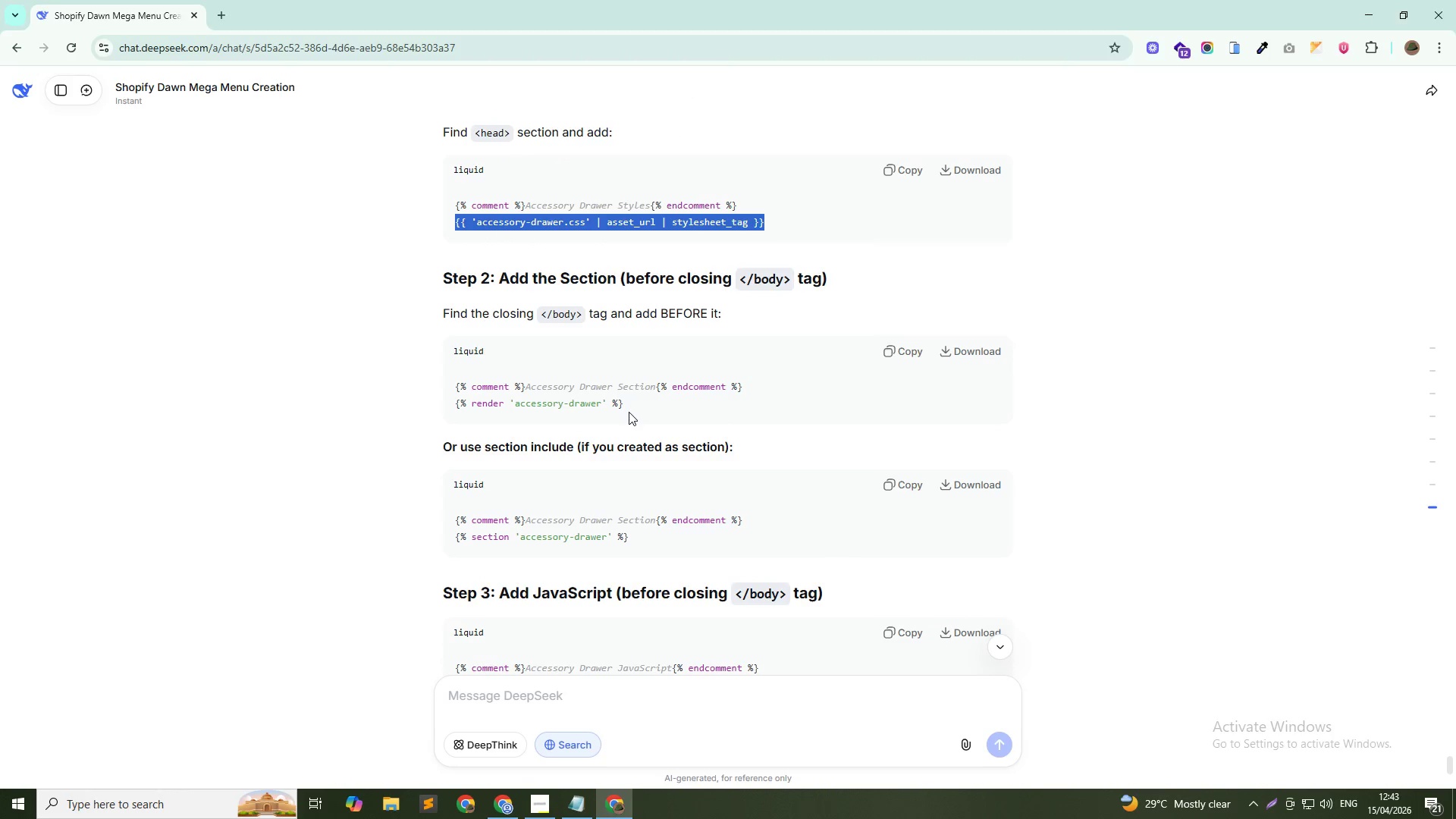 
left_click_drag(start_coordinate=[647, 403], to_coordinate=[456, 401])
 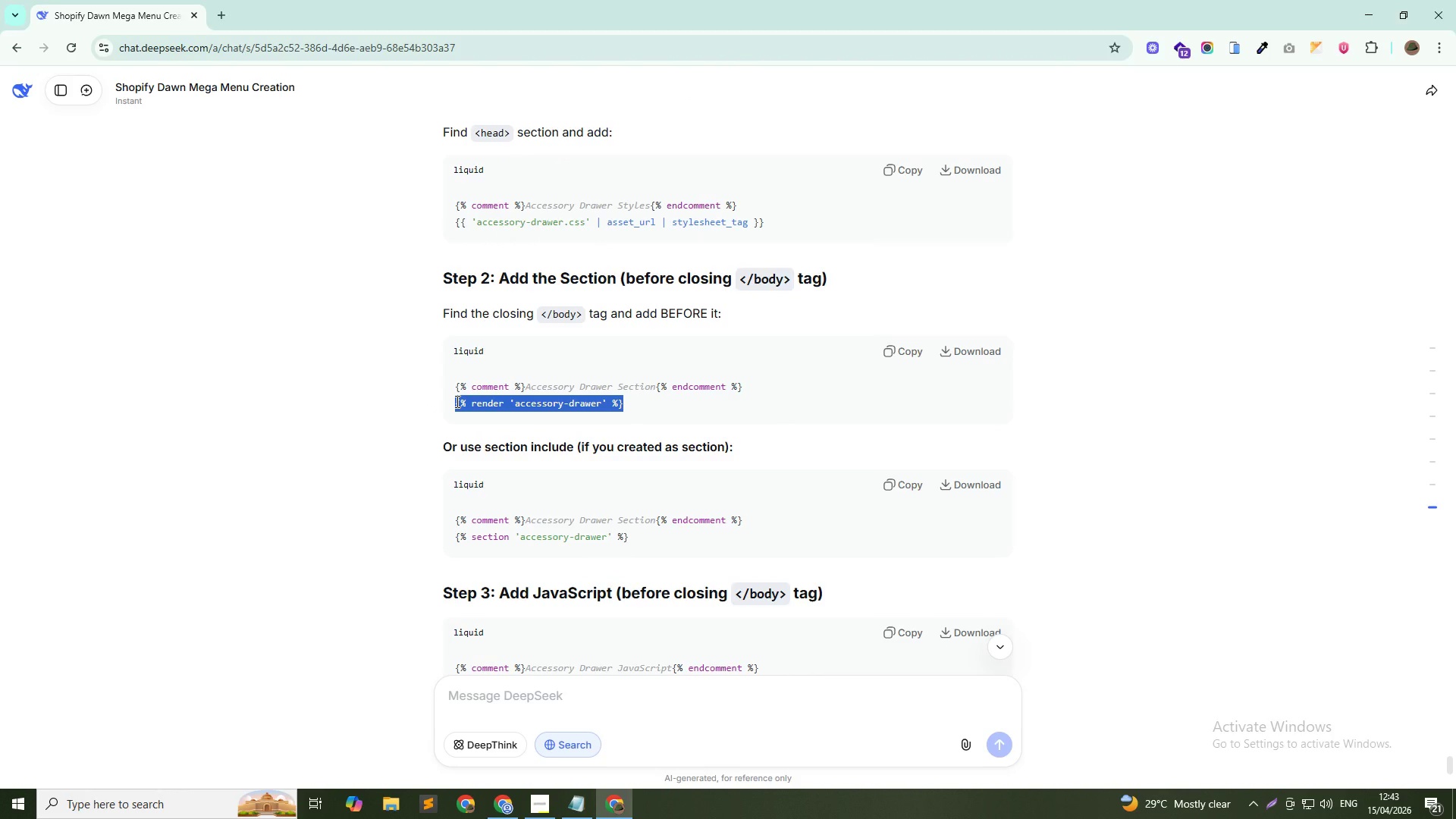 
key(Control+C)
 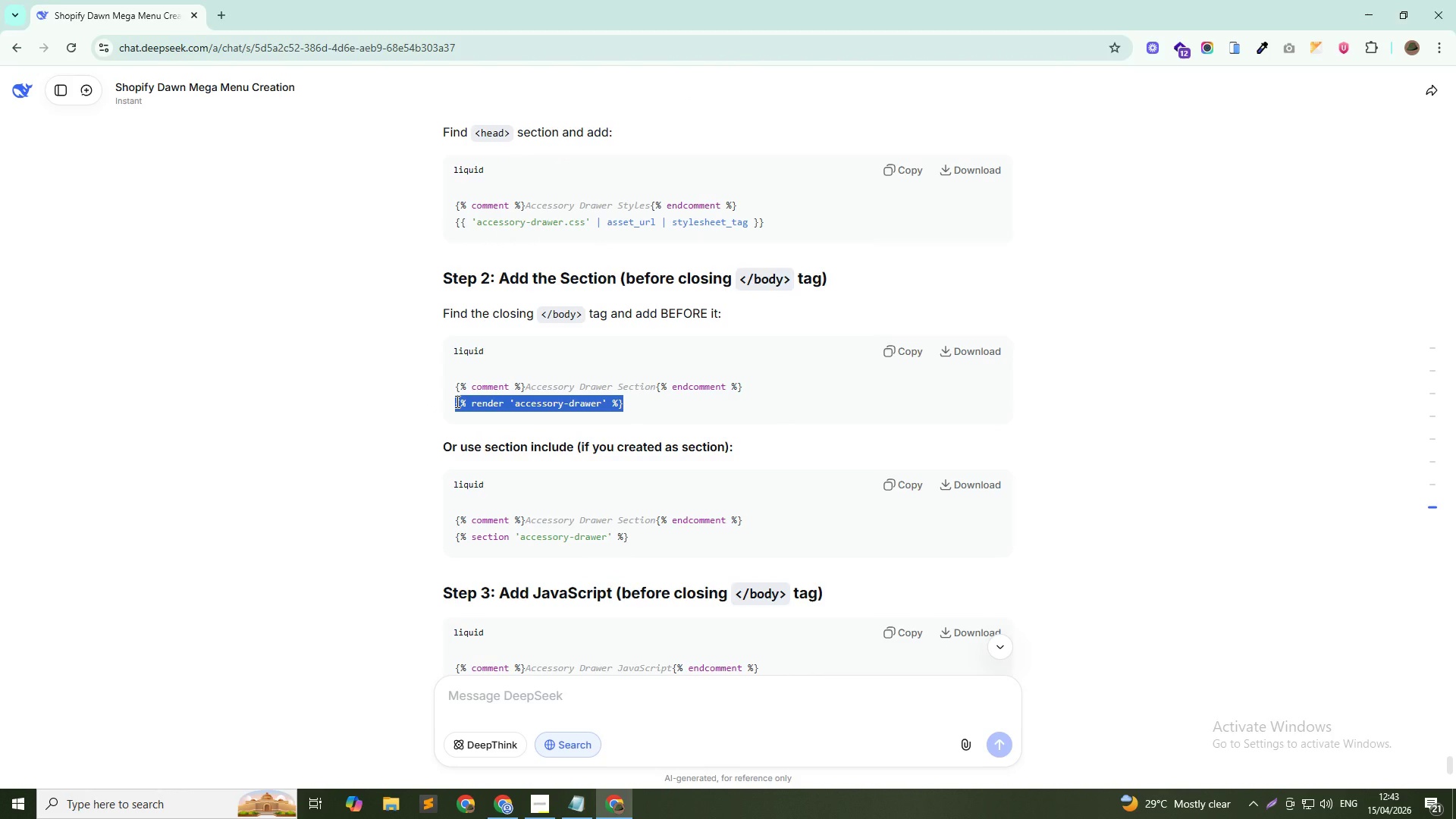 
key(Control+C)
 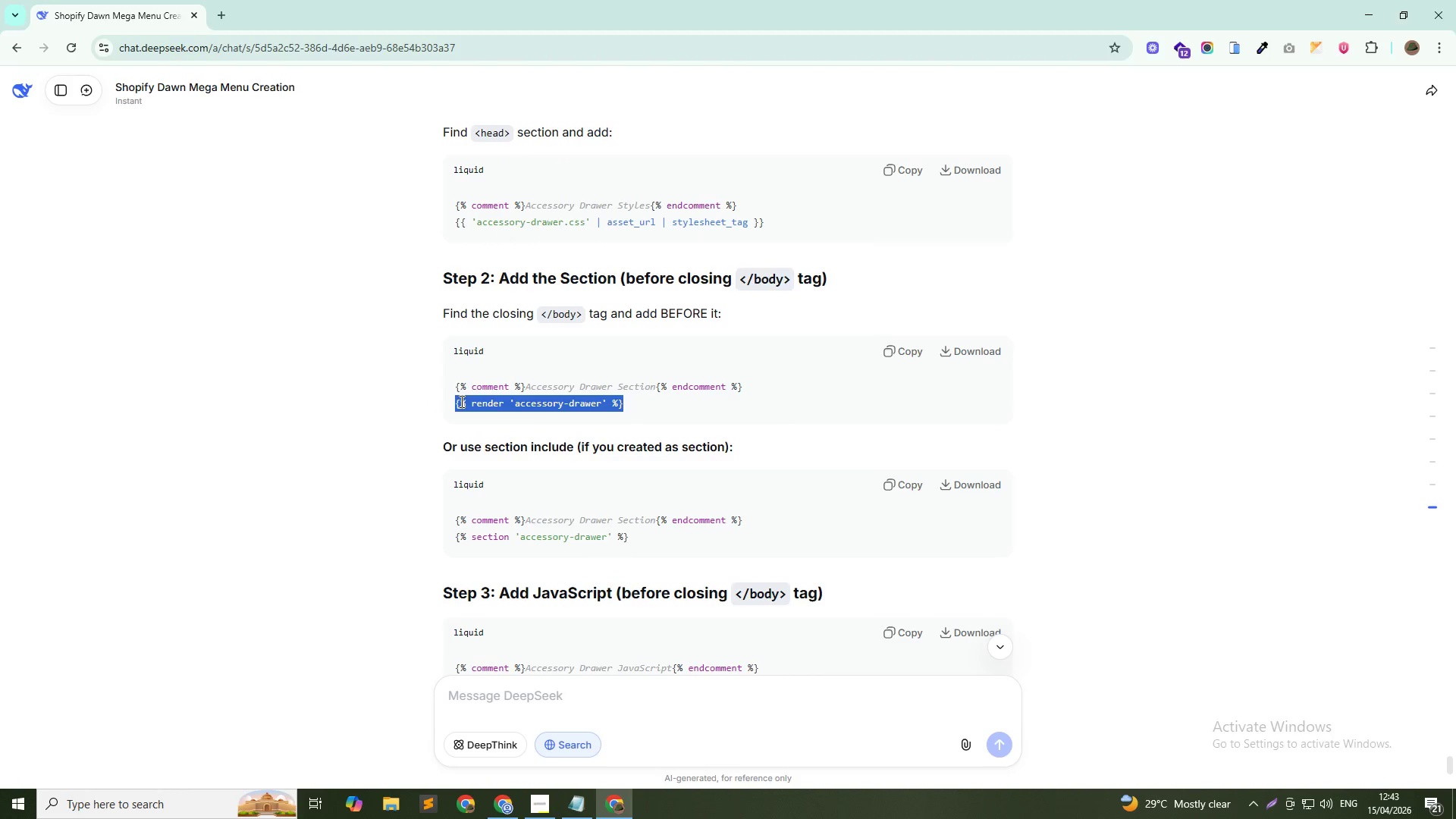 
key(Alt+AltLeft)
 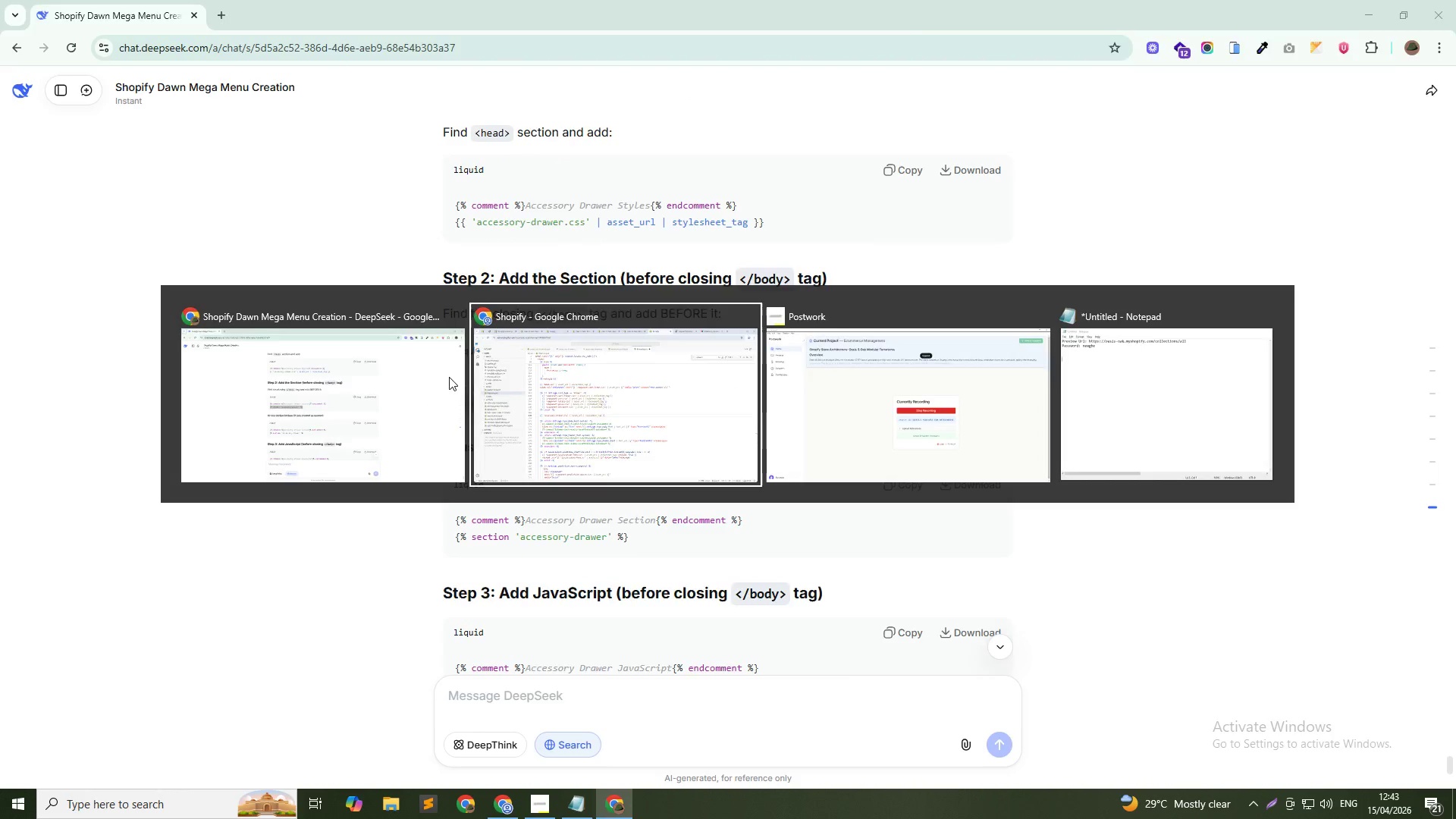 
key(Alt+Tab)
 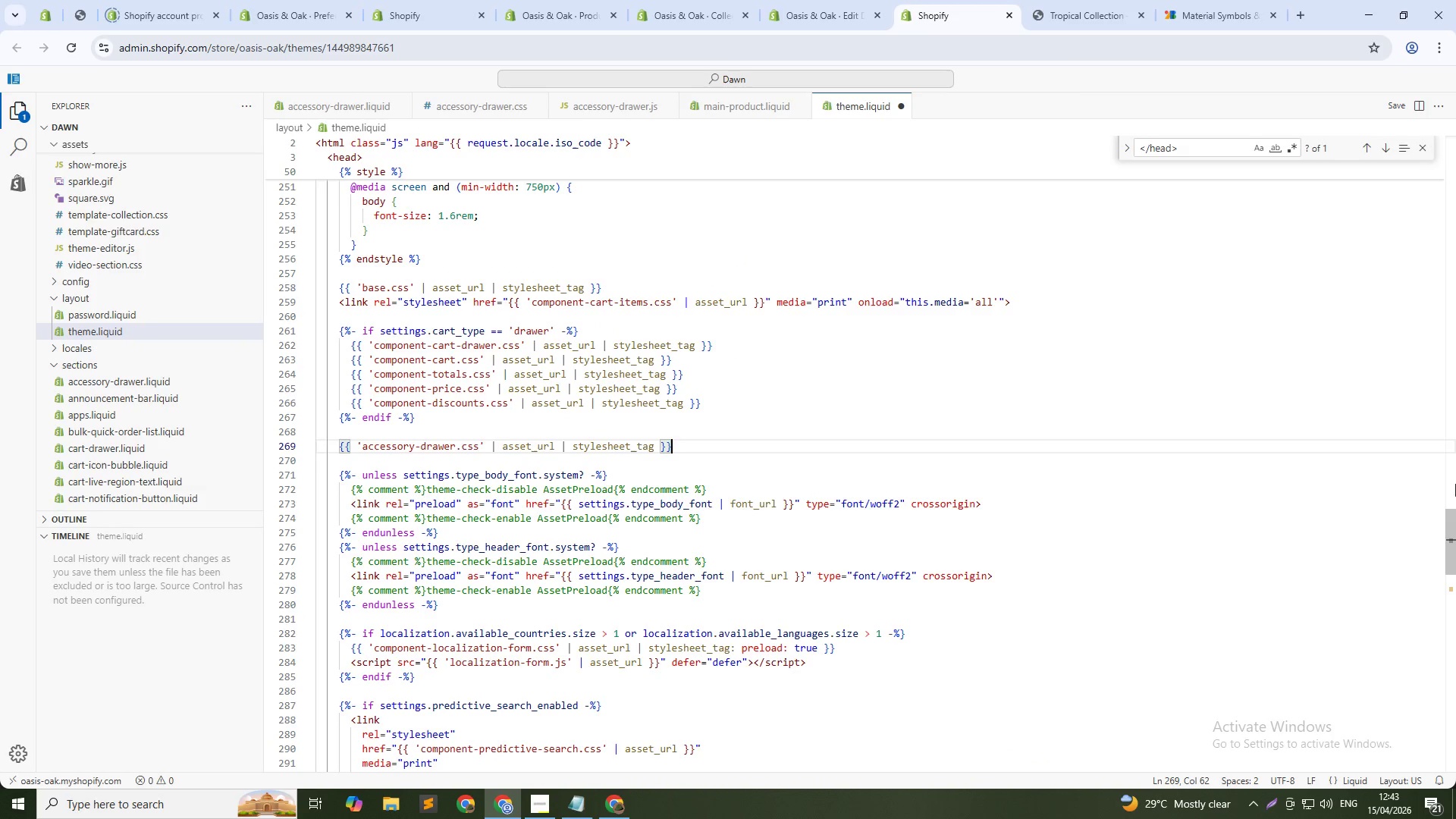 
left_click_drag(start_coordinate=[1453, 528], to_coordinate=[1455, 818])
 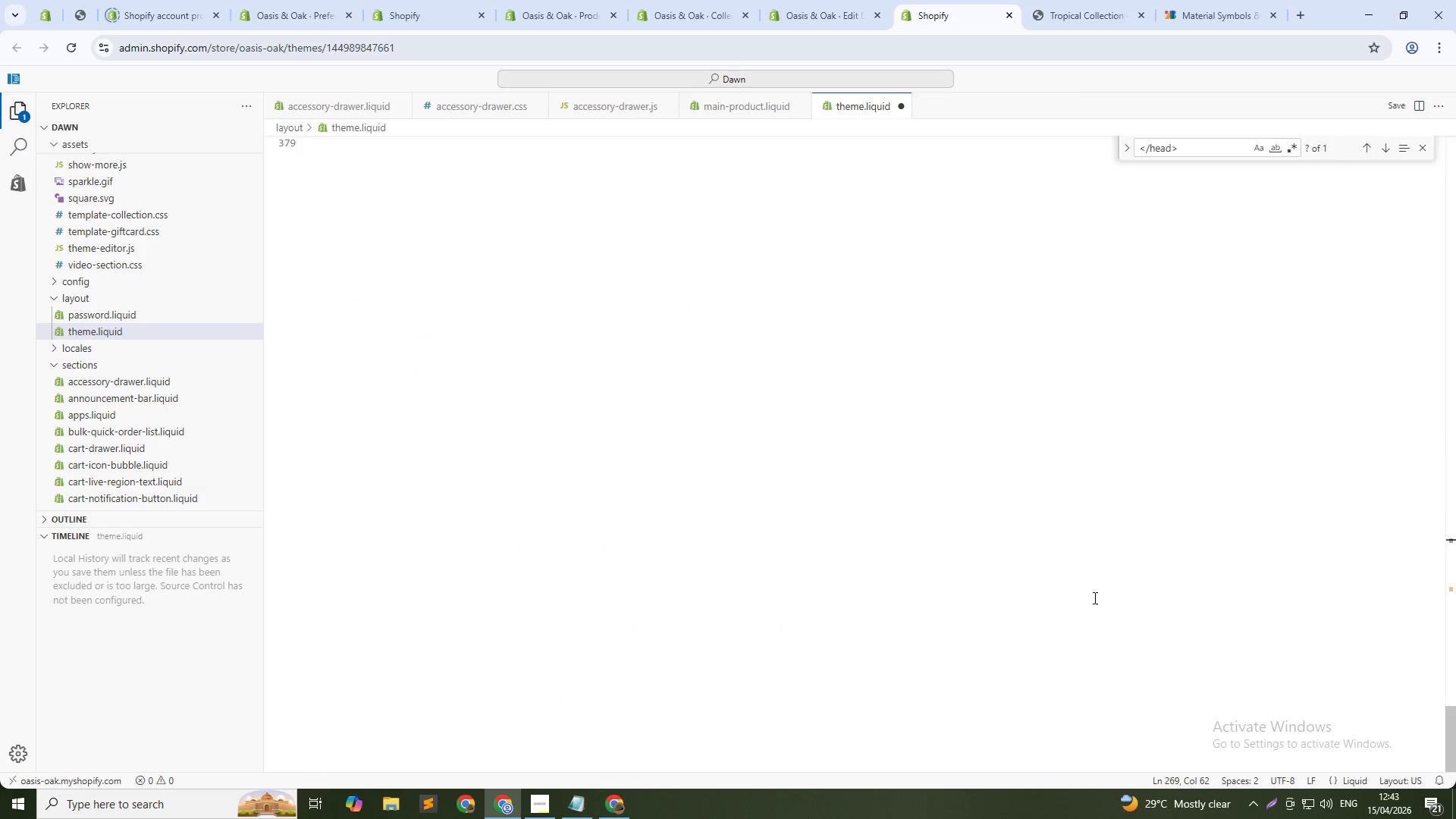 
scroll: coordinate [889, 502], scroll_direction: up, amount: 4.0
 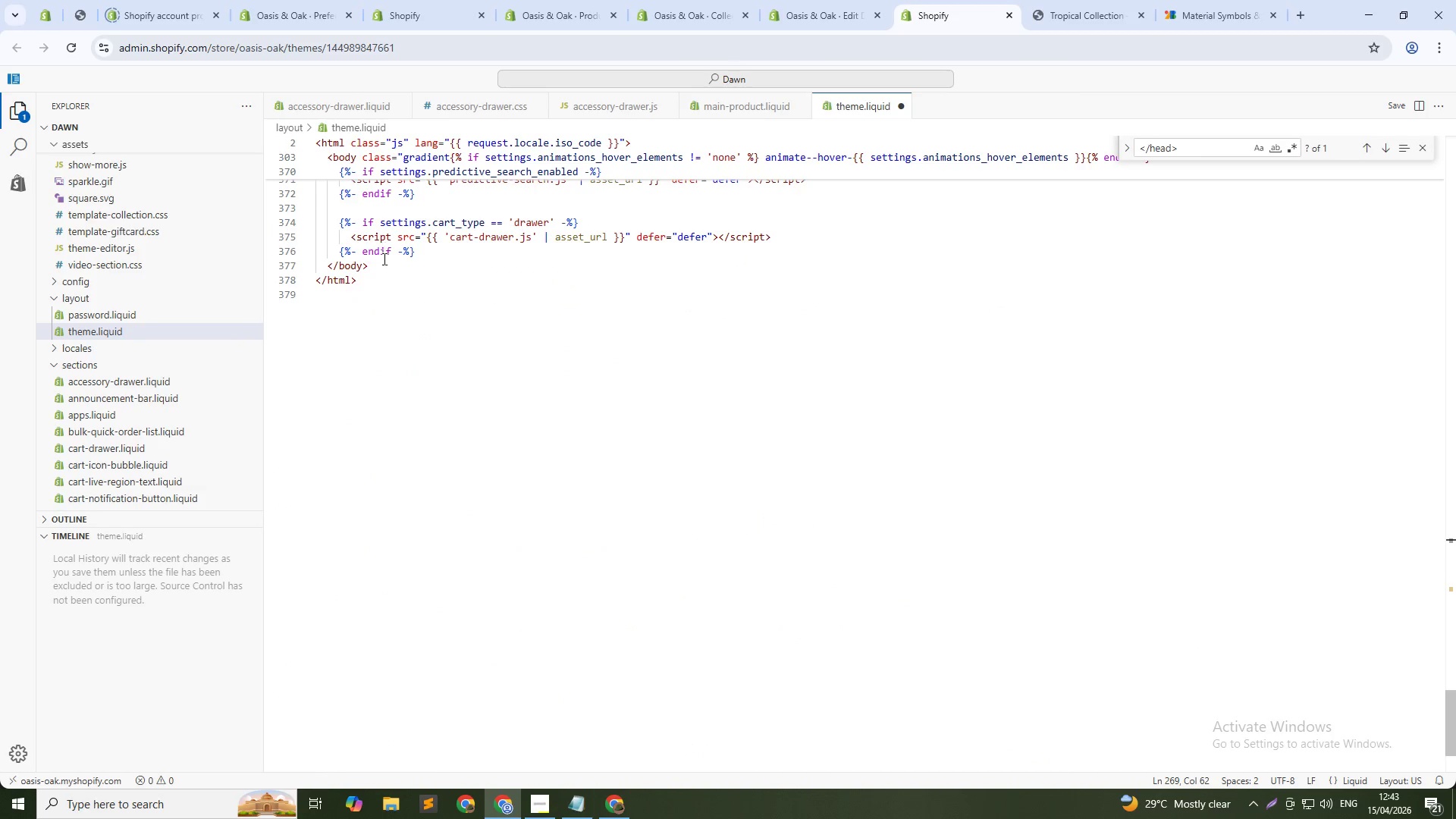 
left_click([384, 271])
 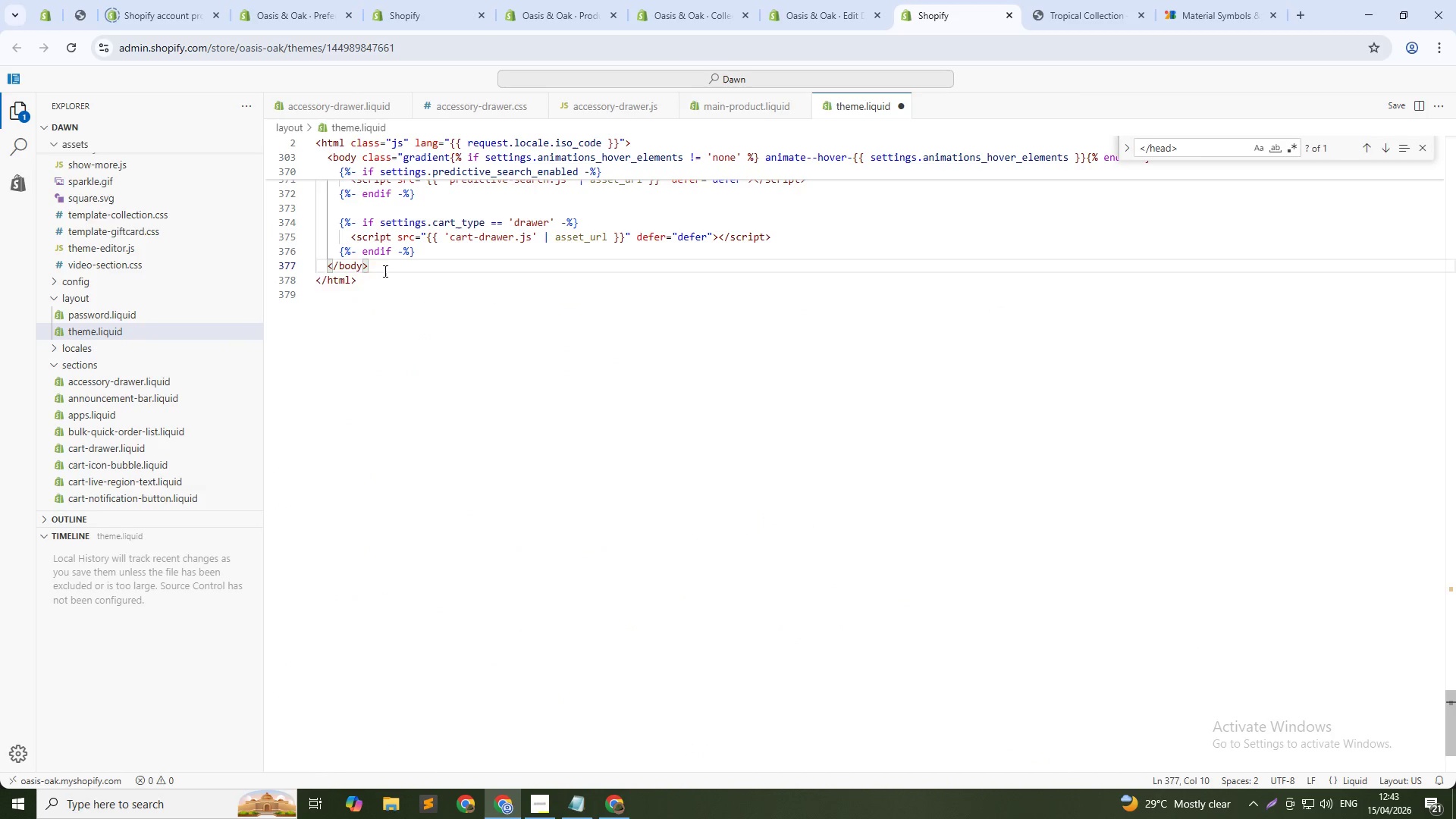 
key(NumpadEnter)
 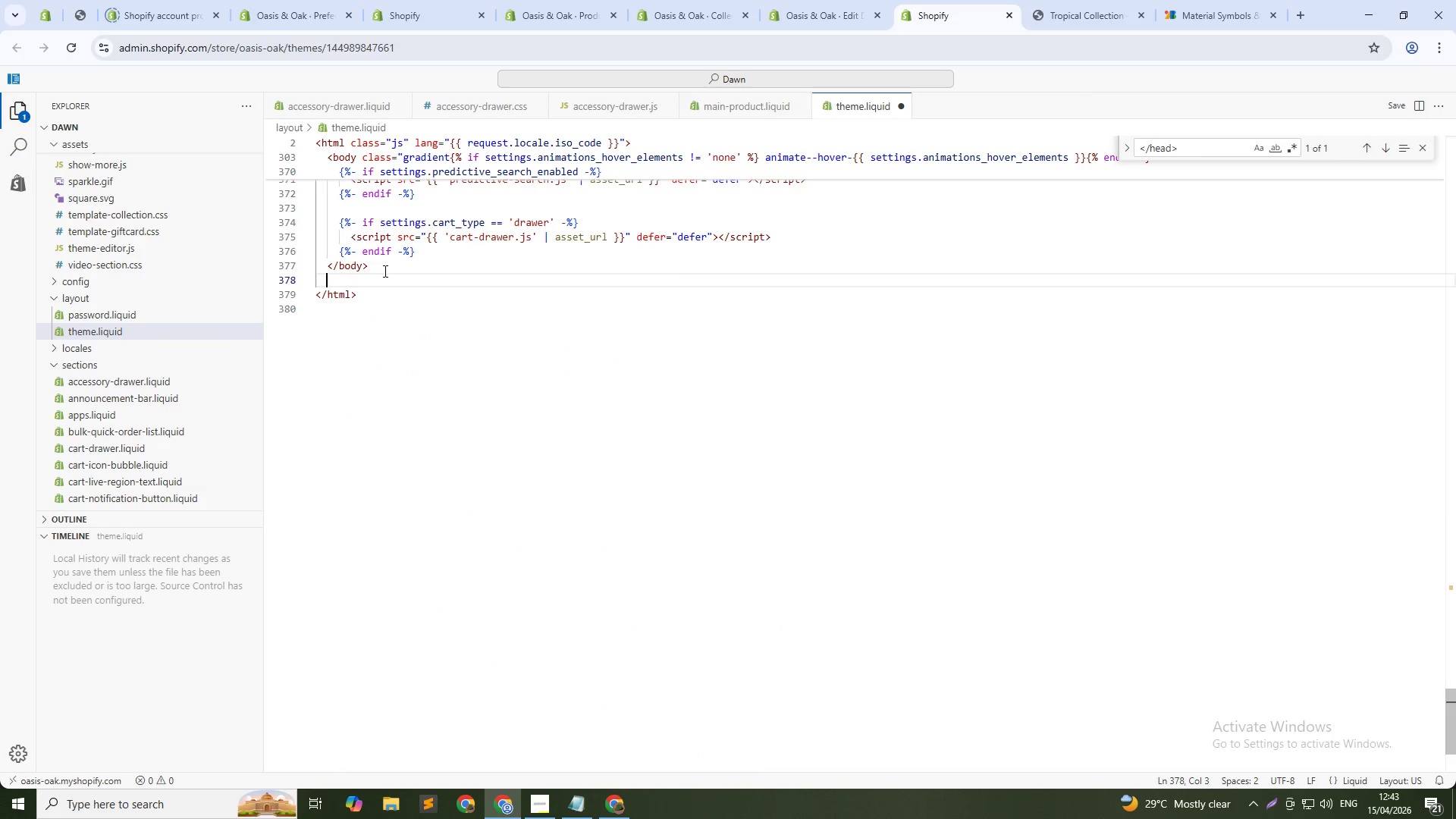 
key(Control+V)
 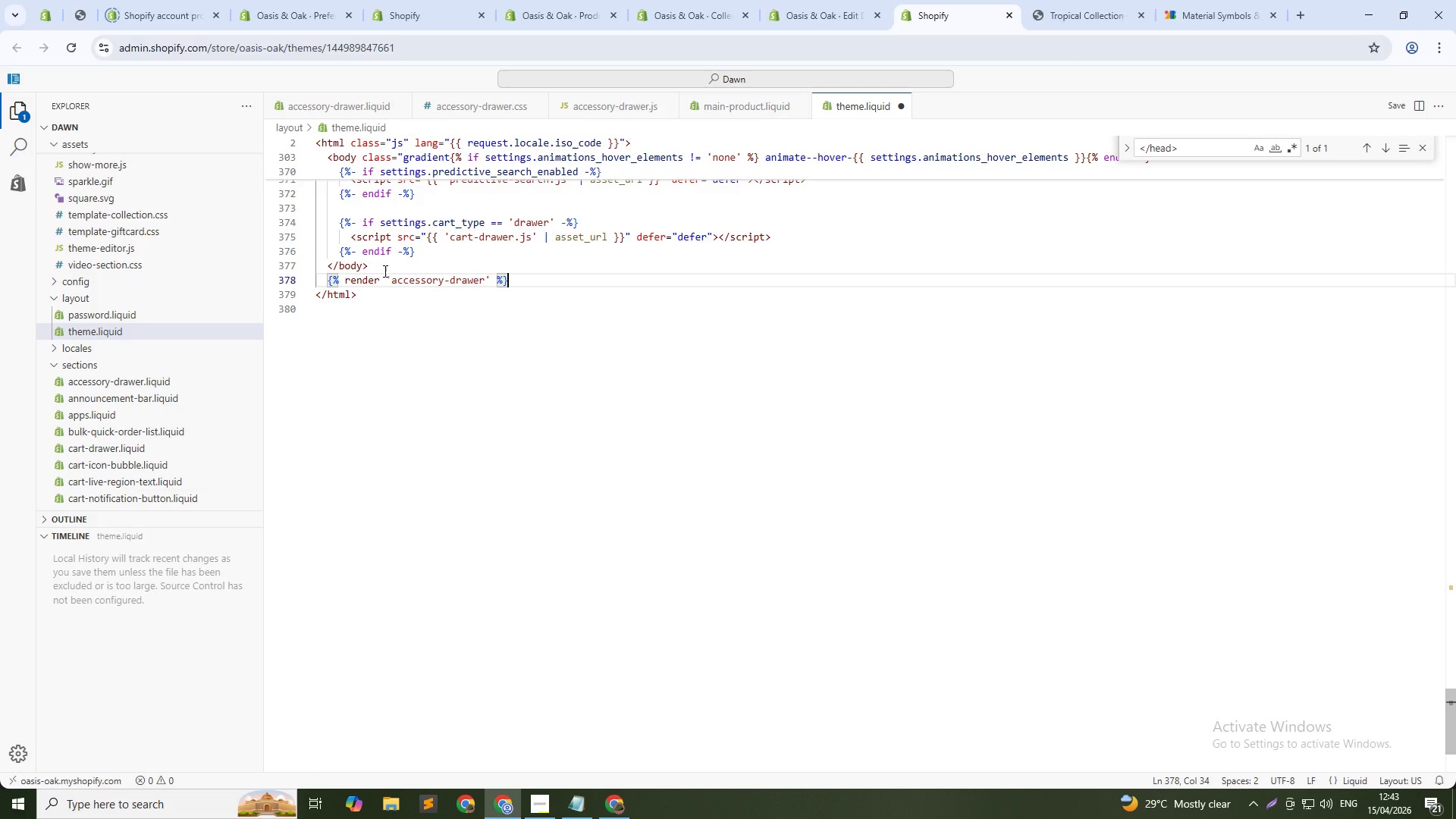 
key(Control+S)
 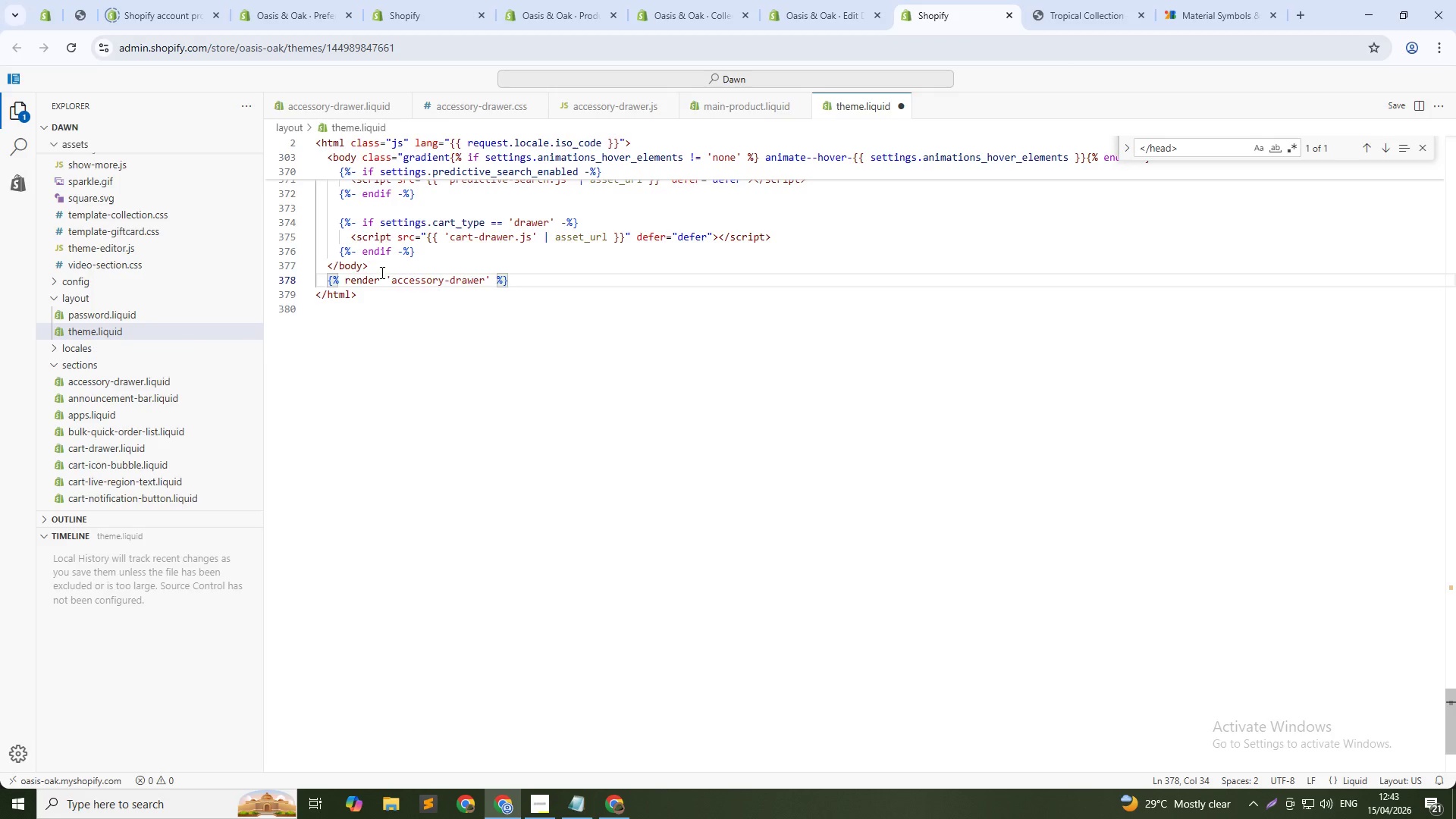 
key(Alt+AltLeft)
 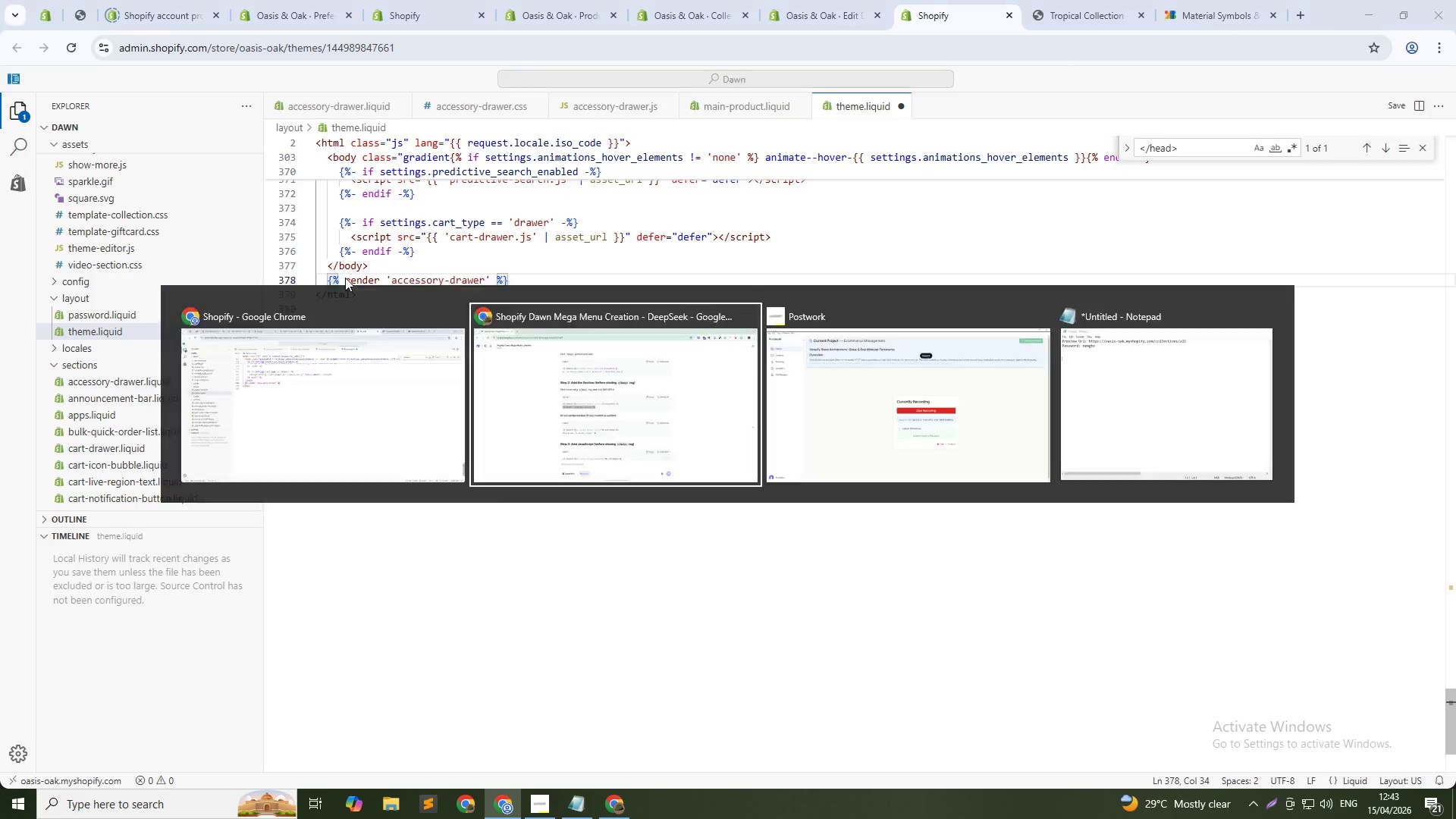 
key(Alt+Tab)
 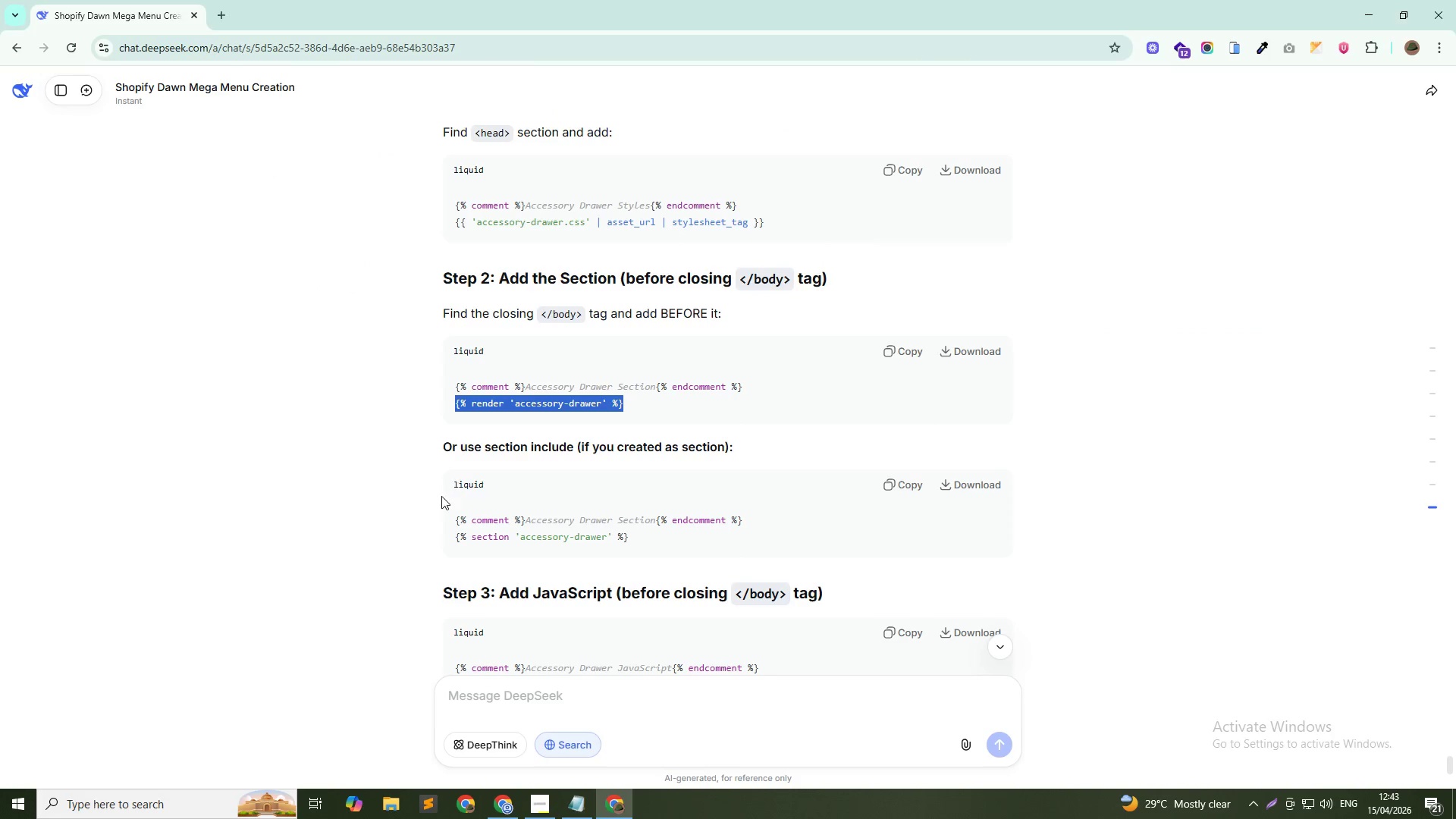 
scroll: coordinate [394, 507], scroll_direction: down, amount: 3.0
 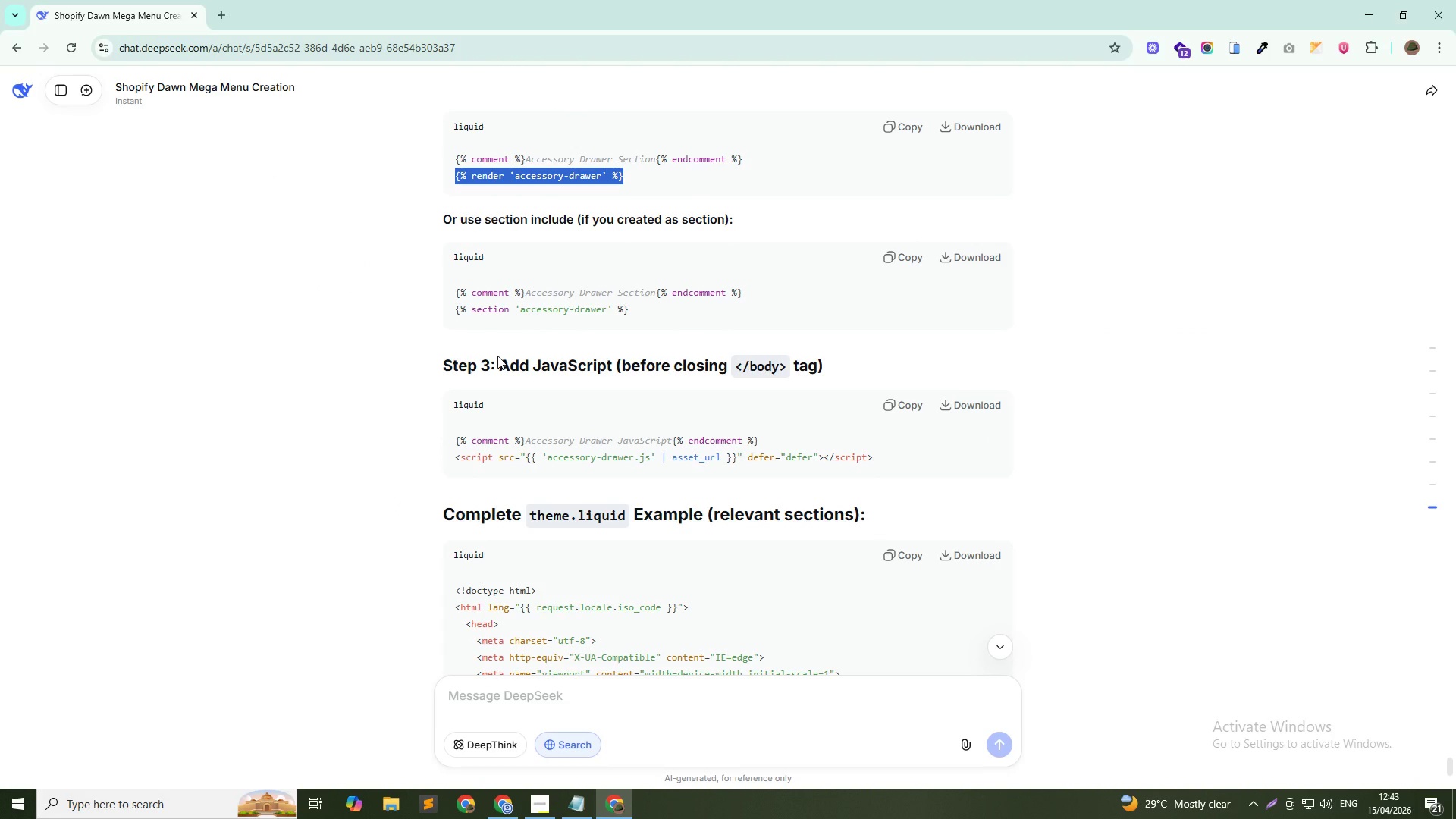 
left_click_drag(start_coordinate=[497, 356], to_coordinate=[947, 360])
 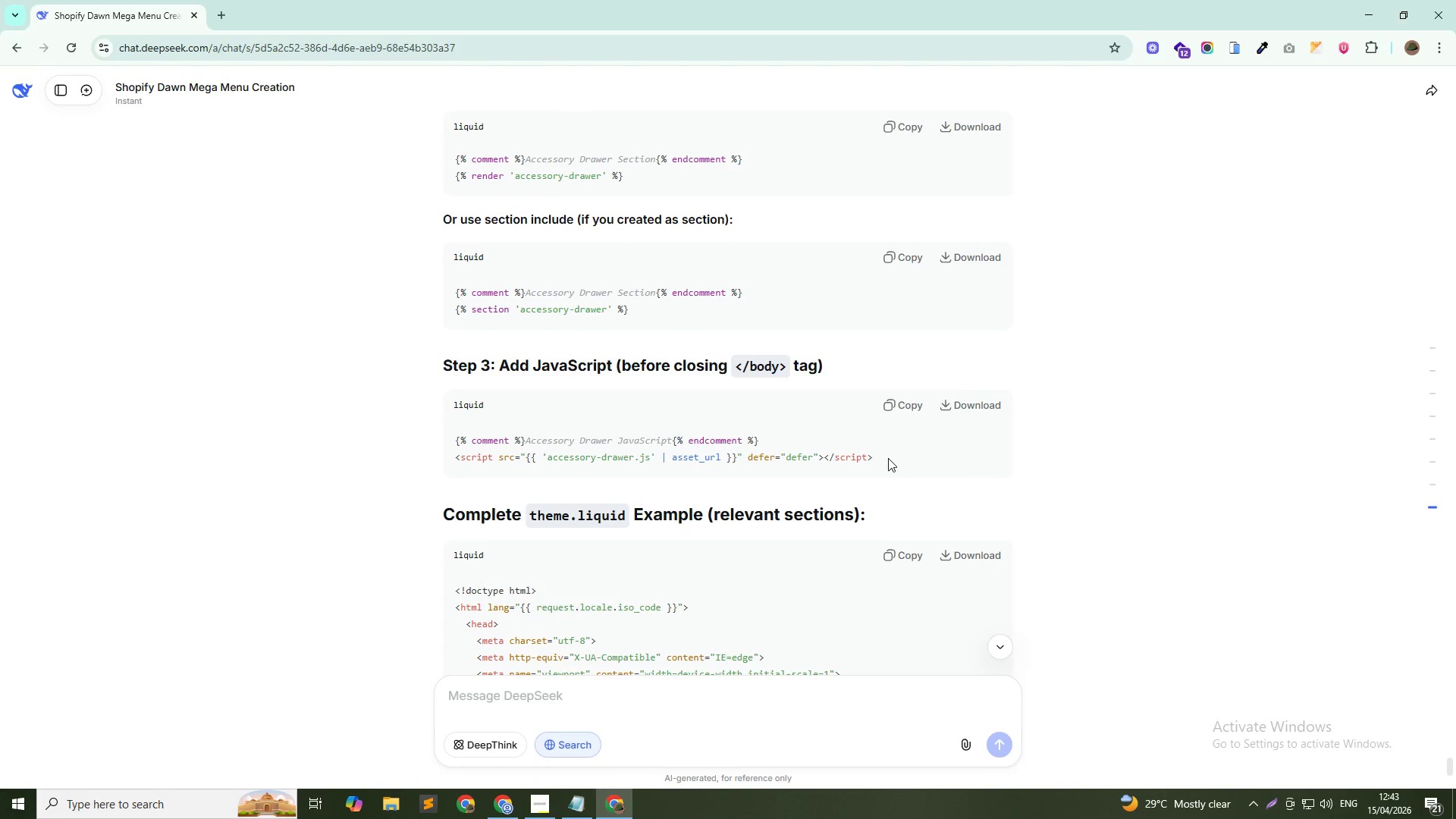 
left_click_drag(start_coordinate=[887, 455], to_coordinate=[453, 461])
 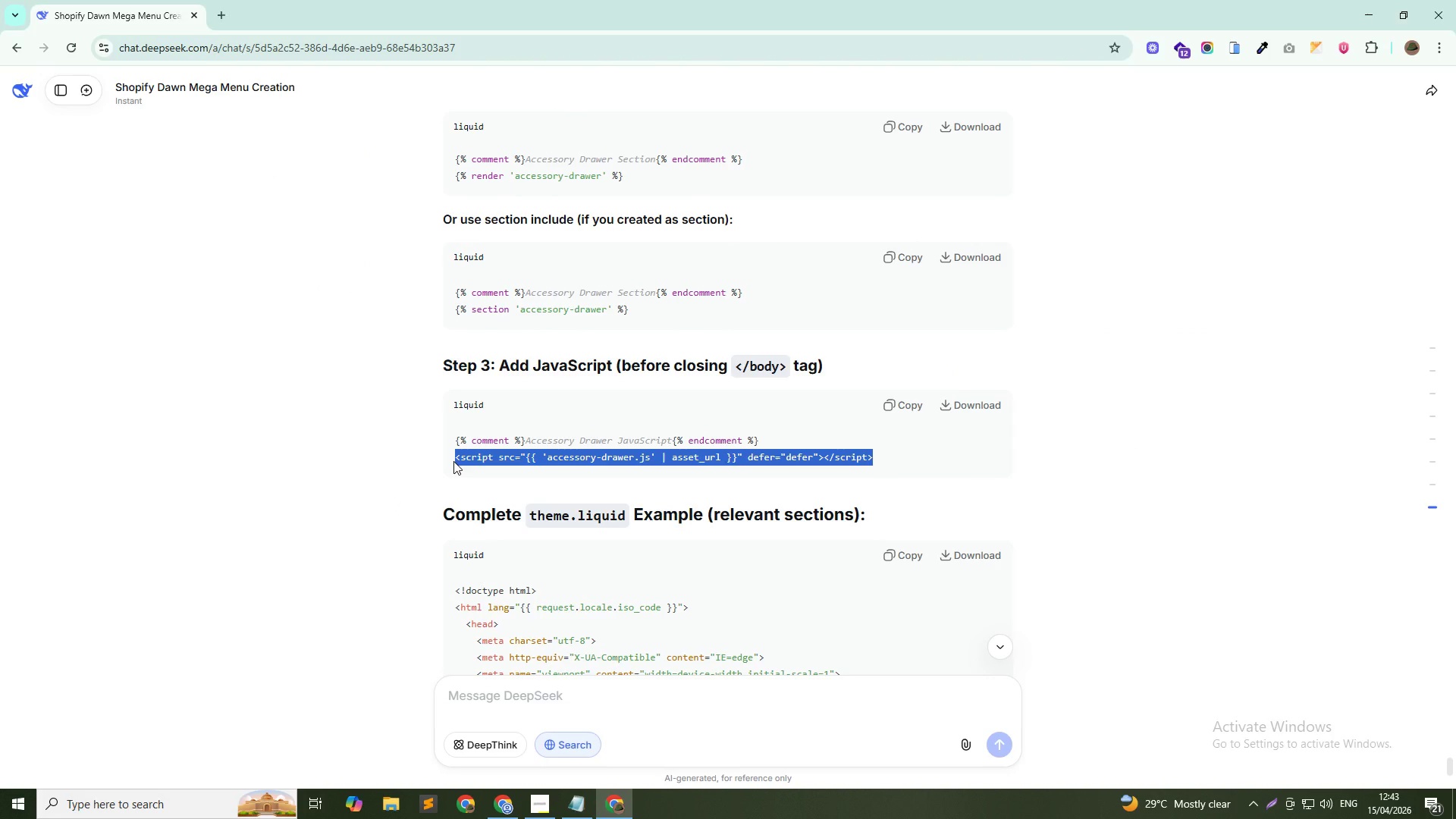 
key(Control+C)
 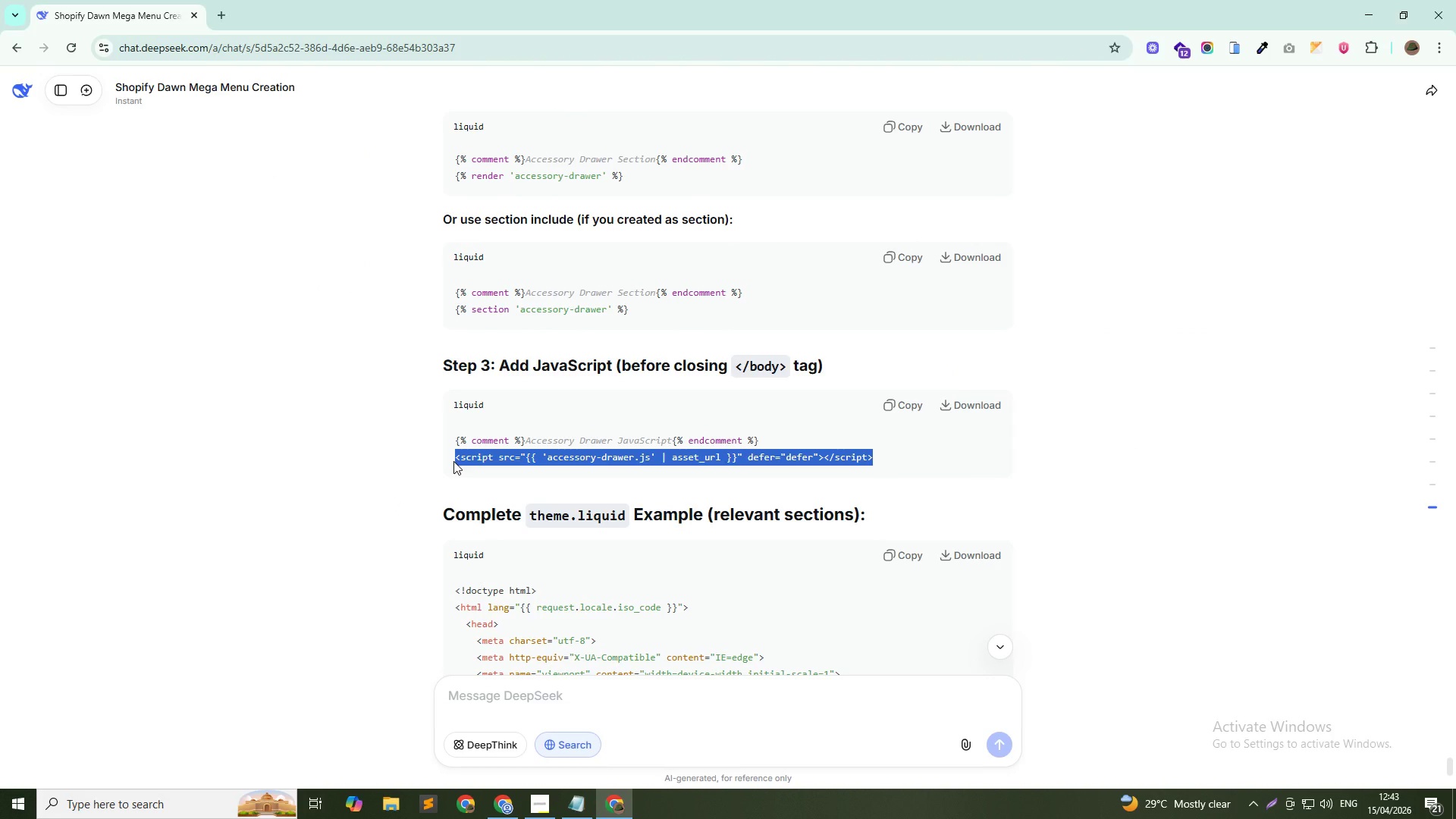 
wait(14.06)
 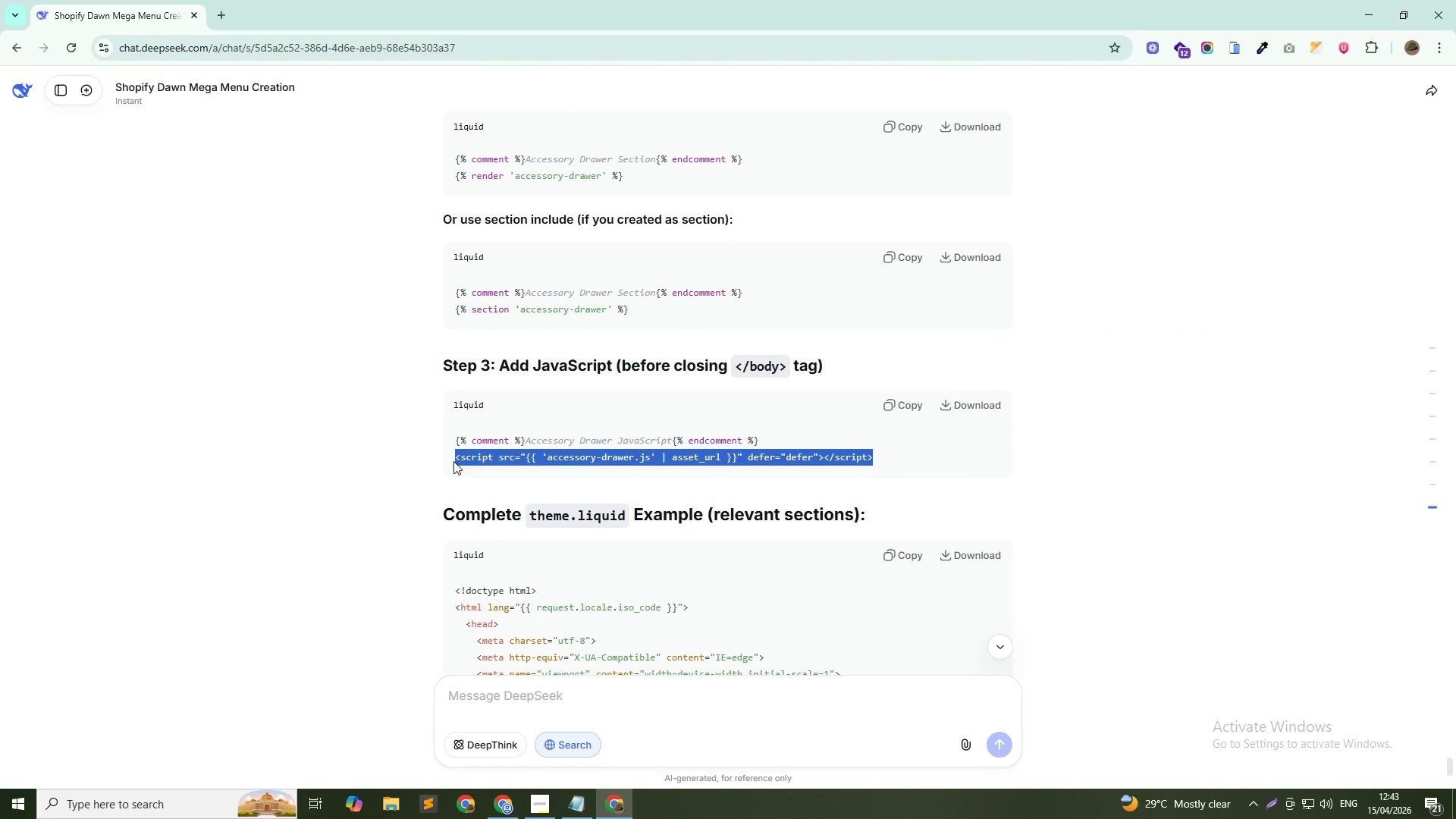 
key(Control+C)
 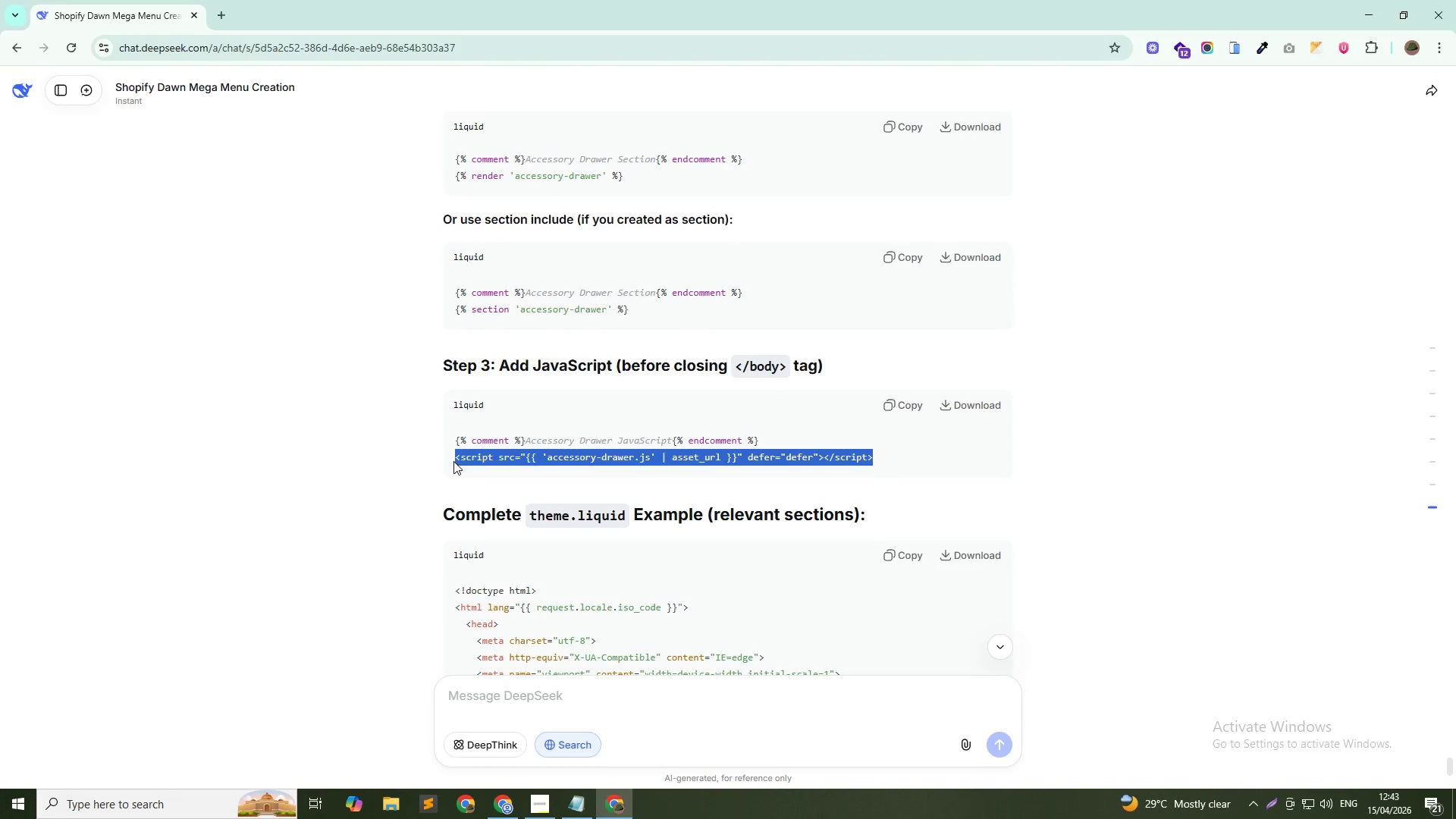 
key(Alt+AltLeft)
 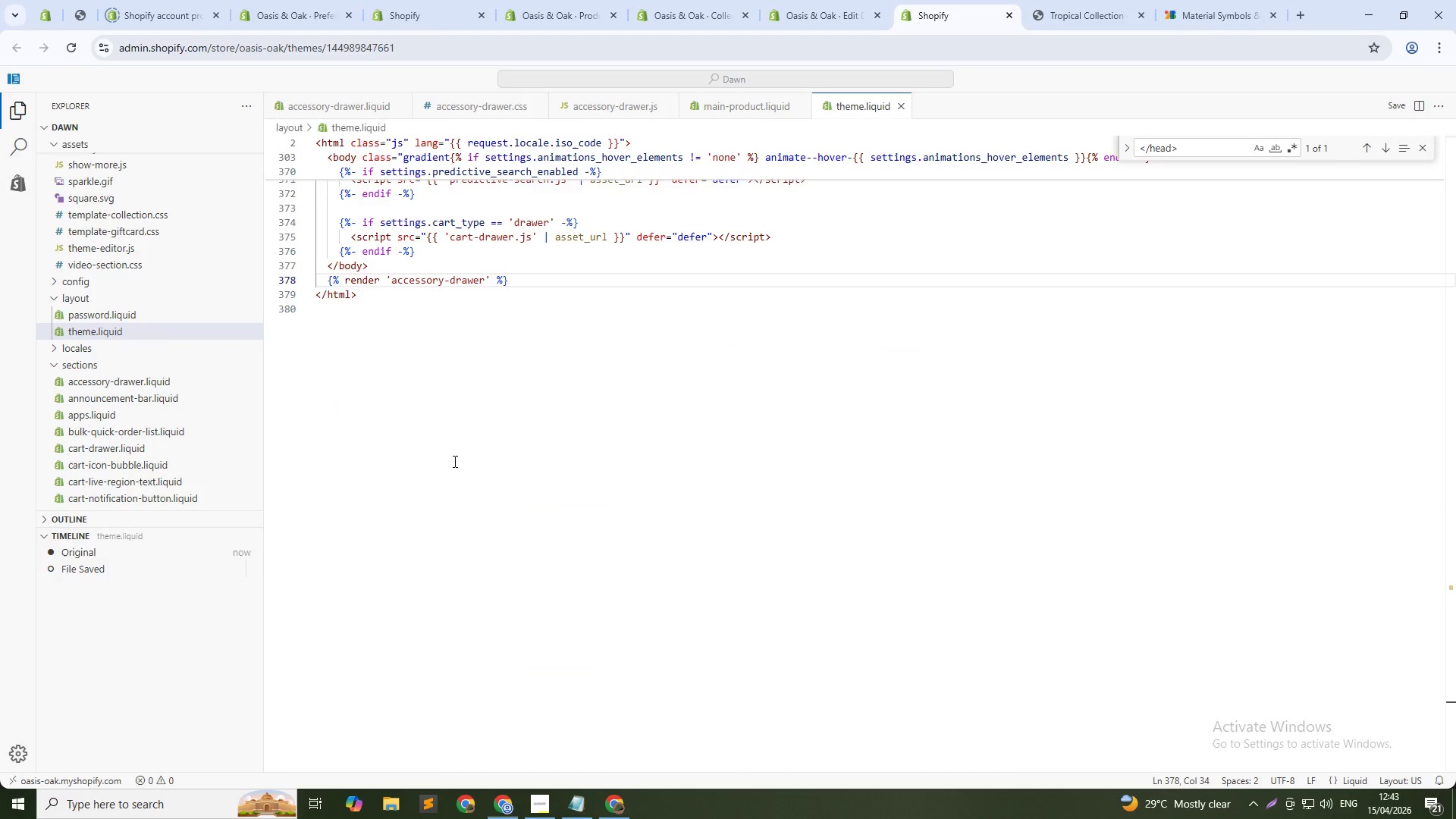 
key(Alt+Tab)
 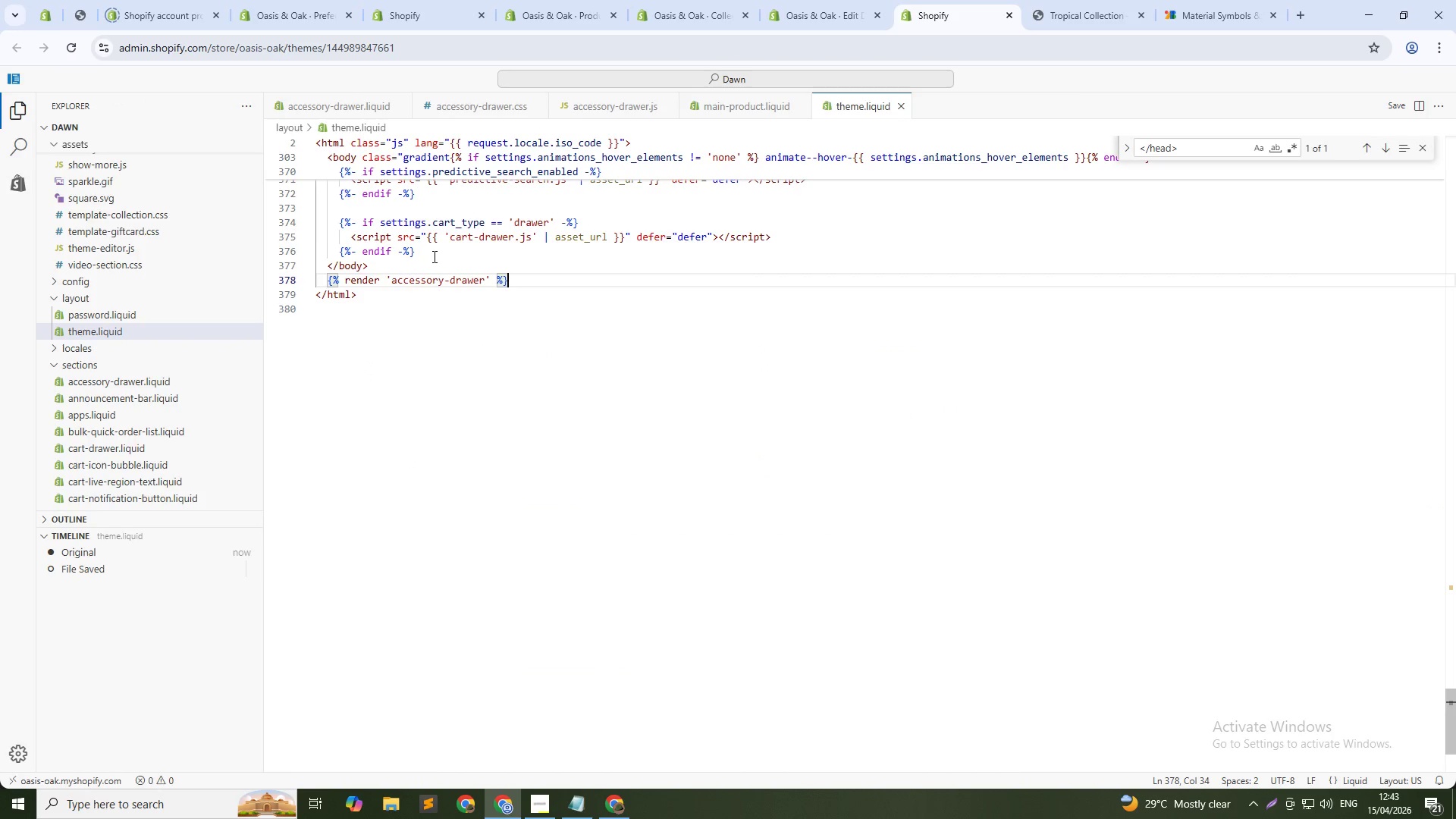 
key(NumpadEnter)
 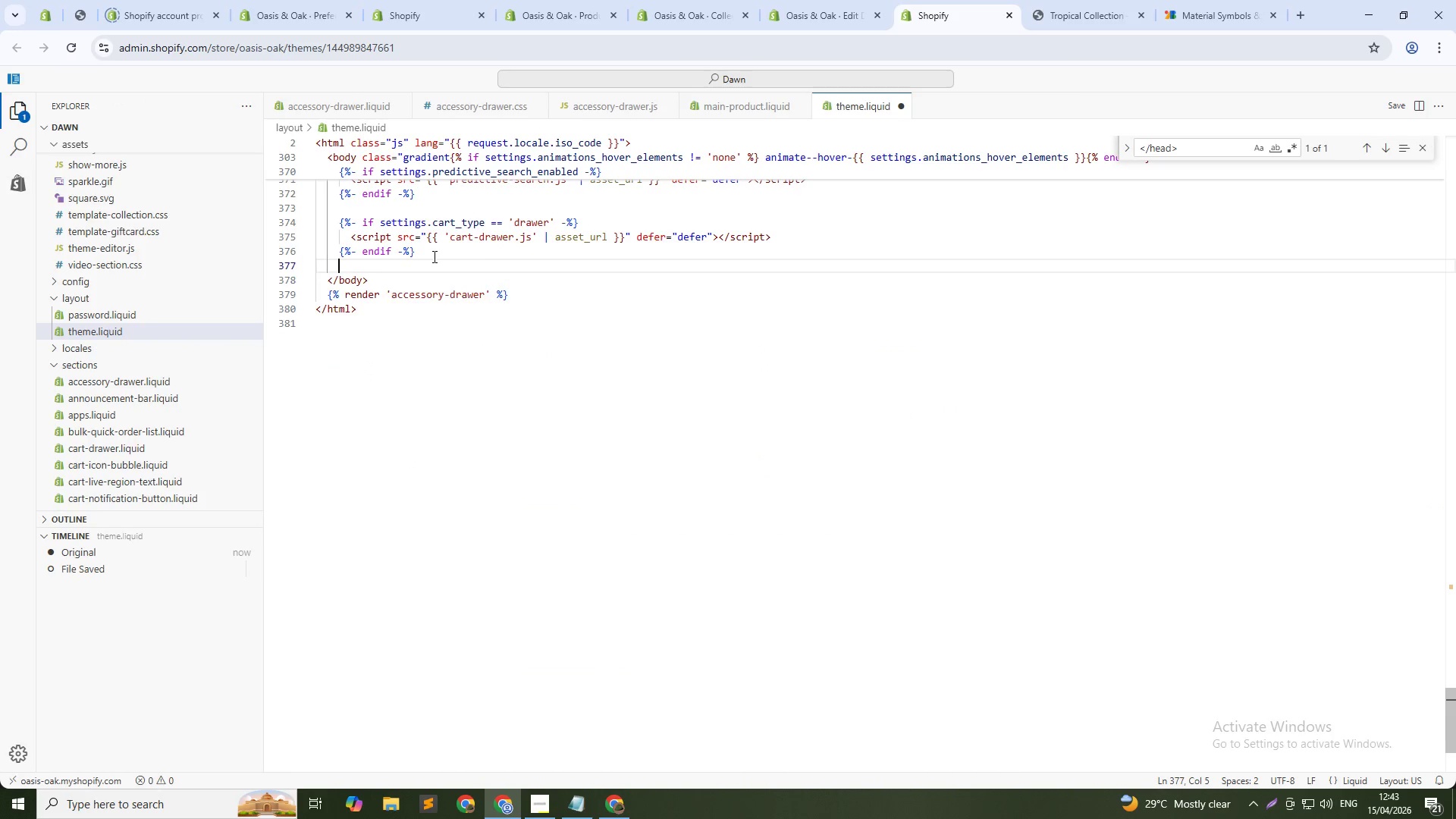 
key(NumpadEnter)
 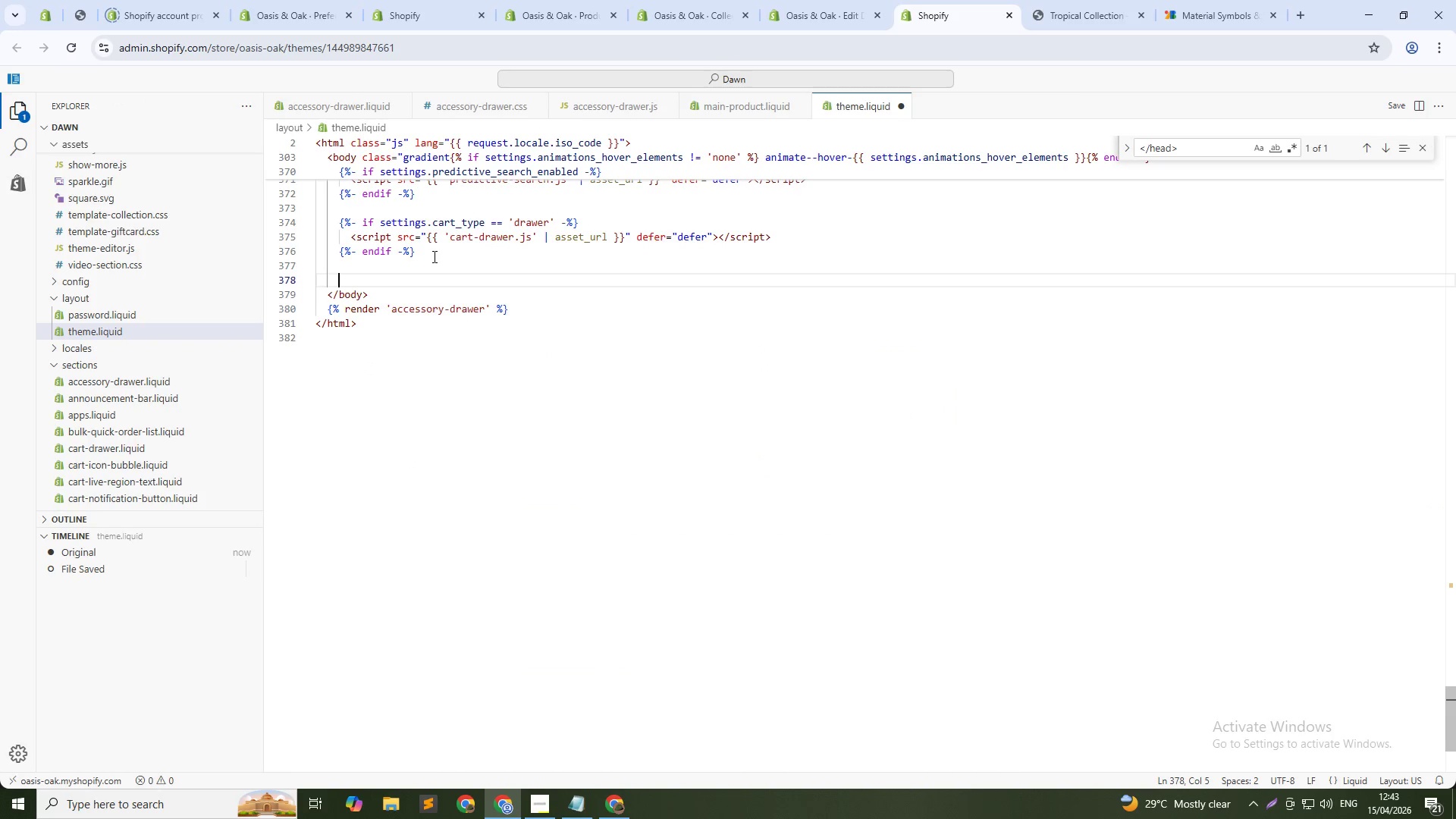 
key(NumpadEnter)
 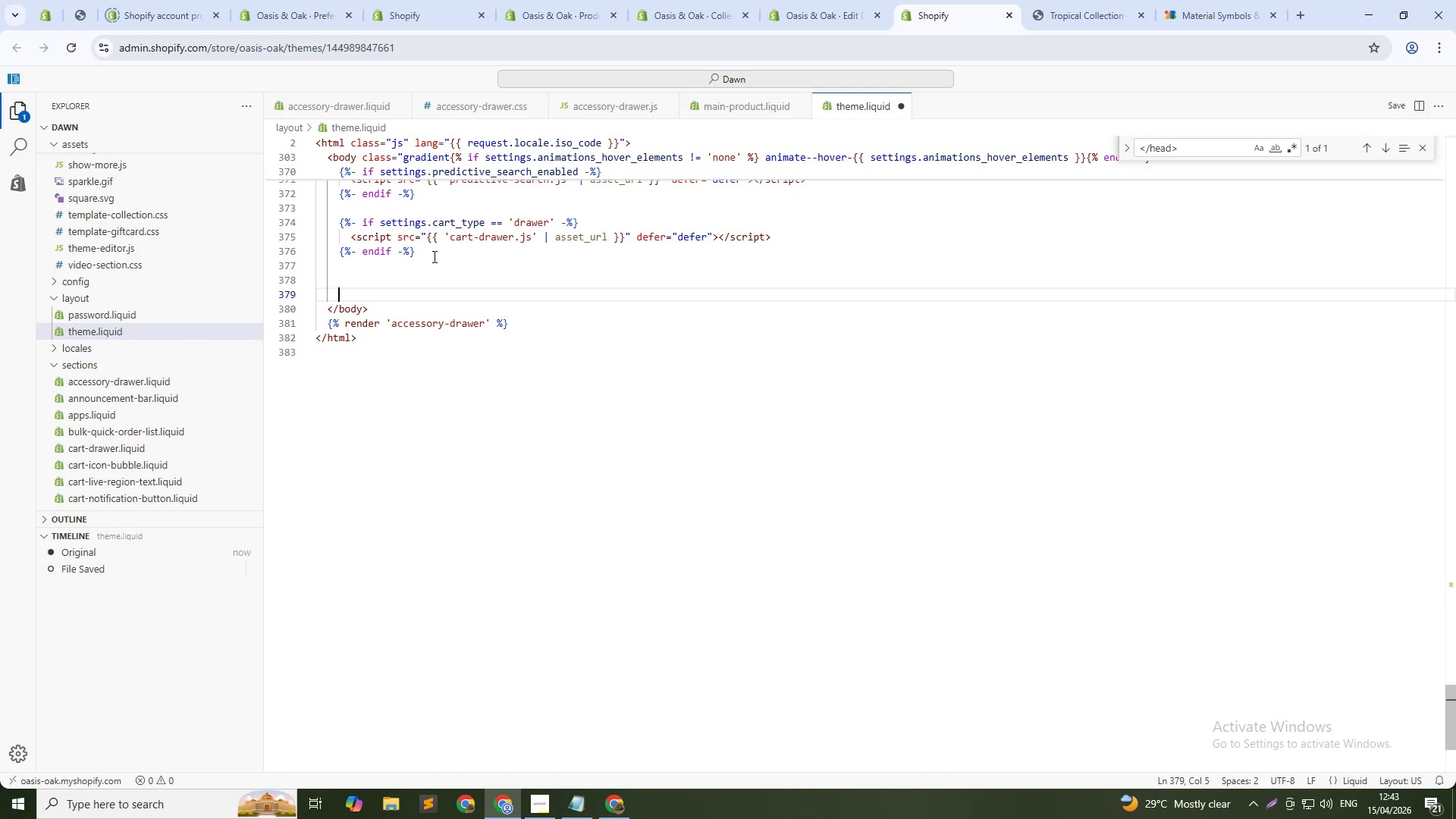 
key(Control+ControlLeft)
 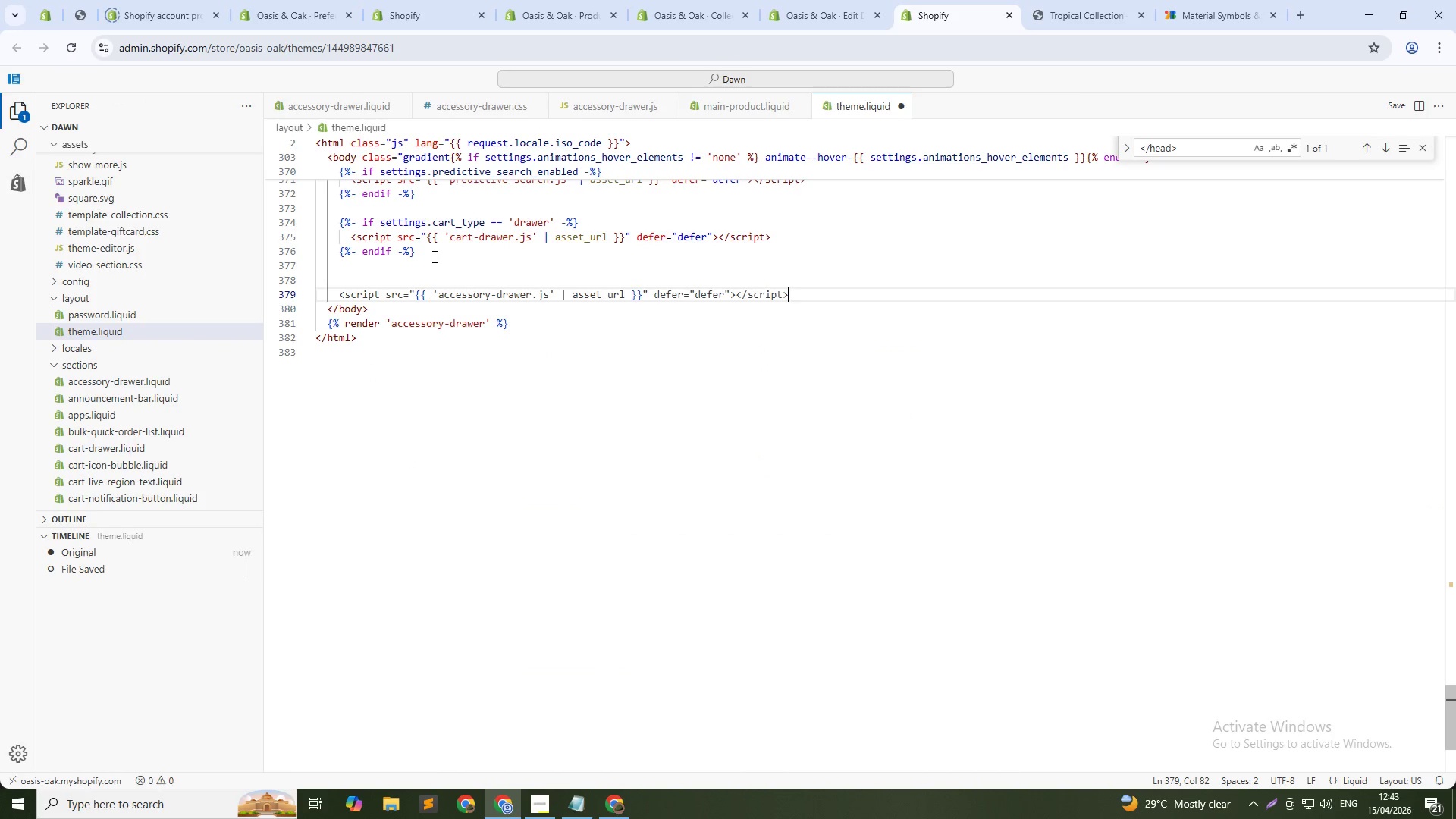 
key(Control+V)
 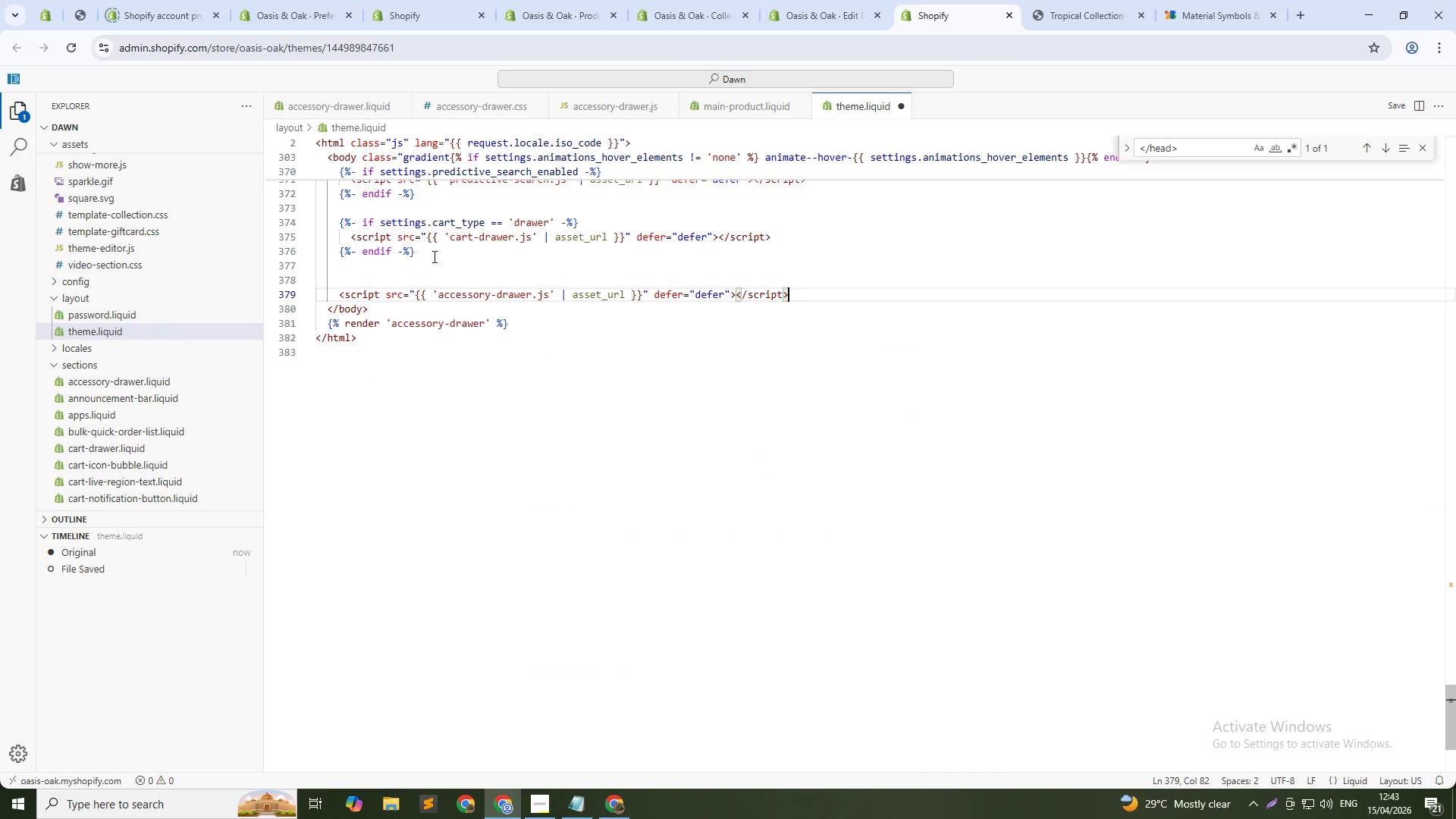 
key(Control+ArrowDown)
 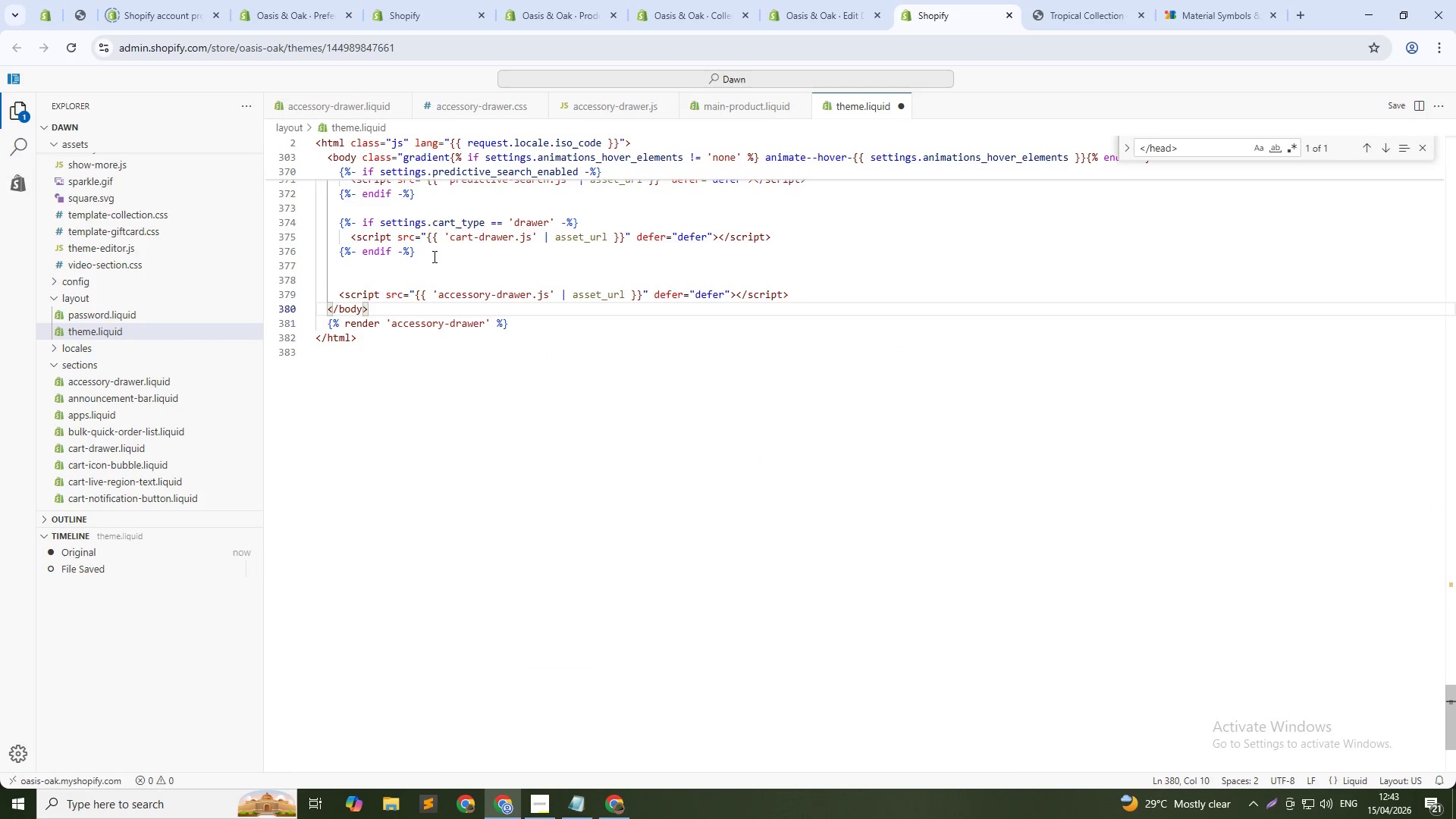 
key(ArrowDown)
 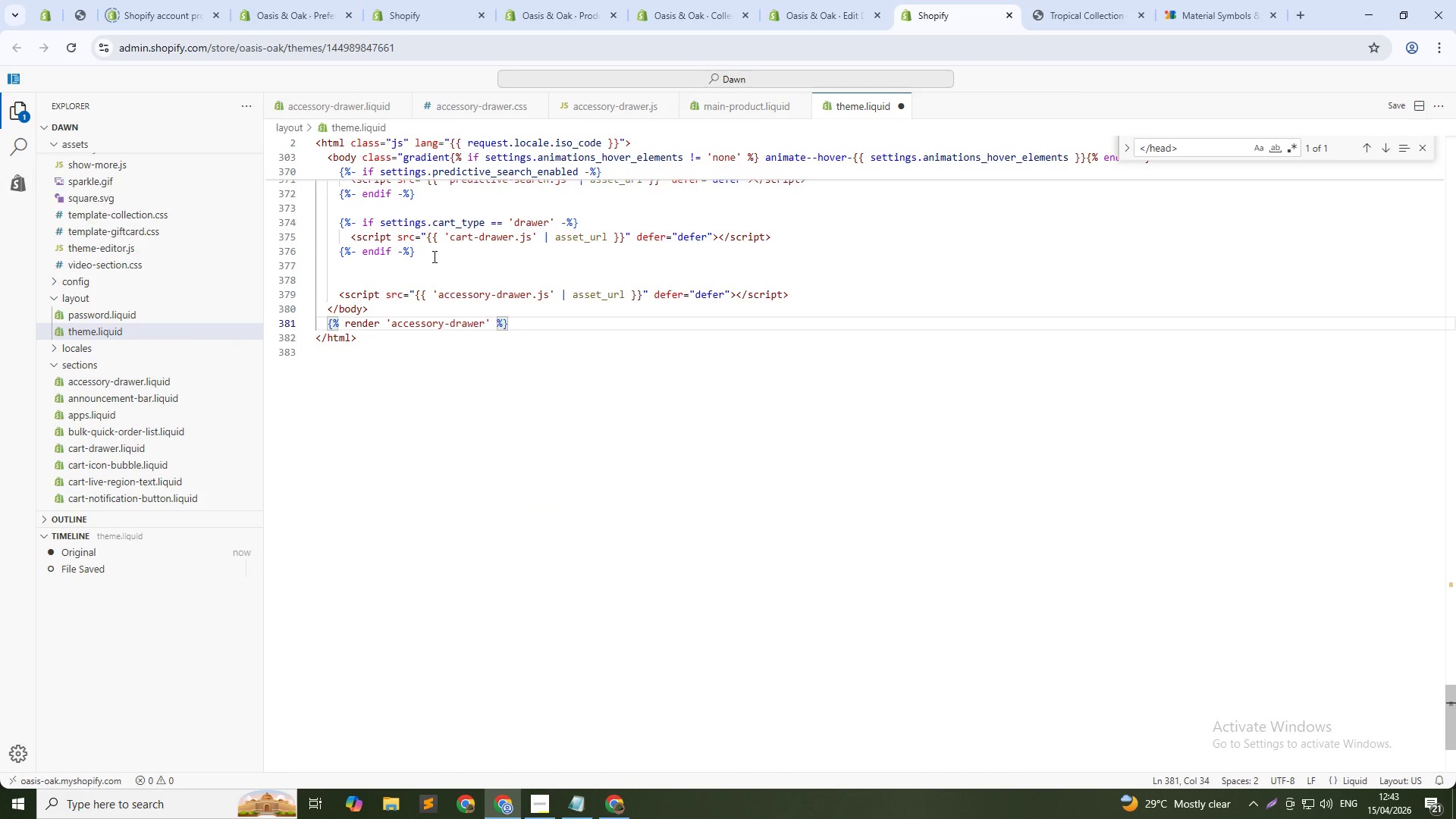 
key(Alt+AltLeft)
 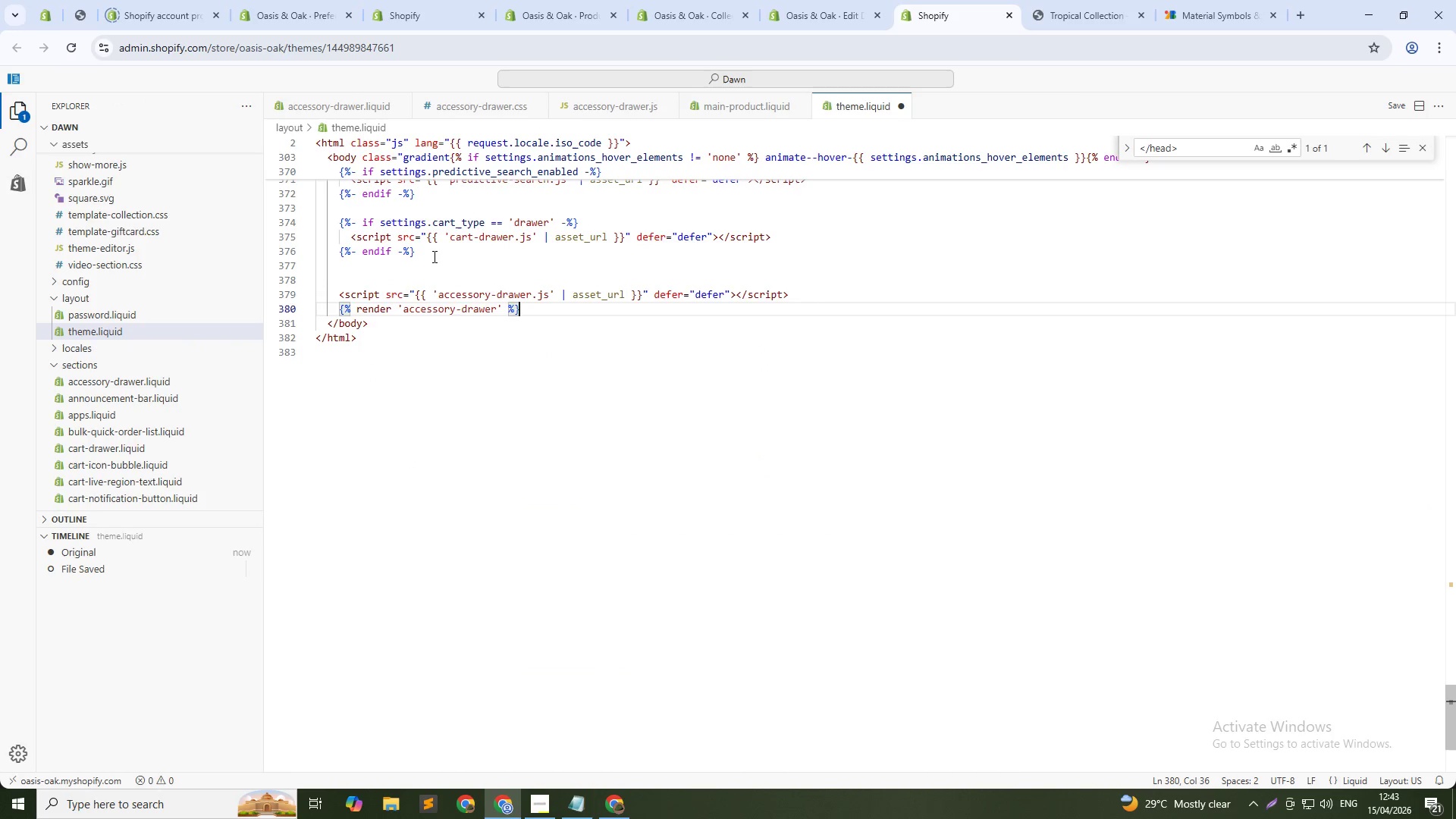 
key(Alt+ArrowUp)
 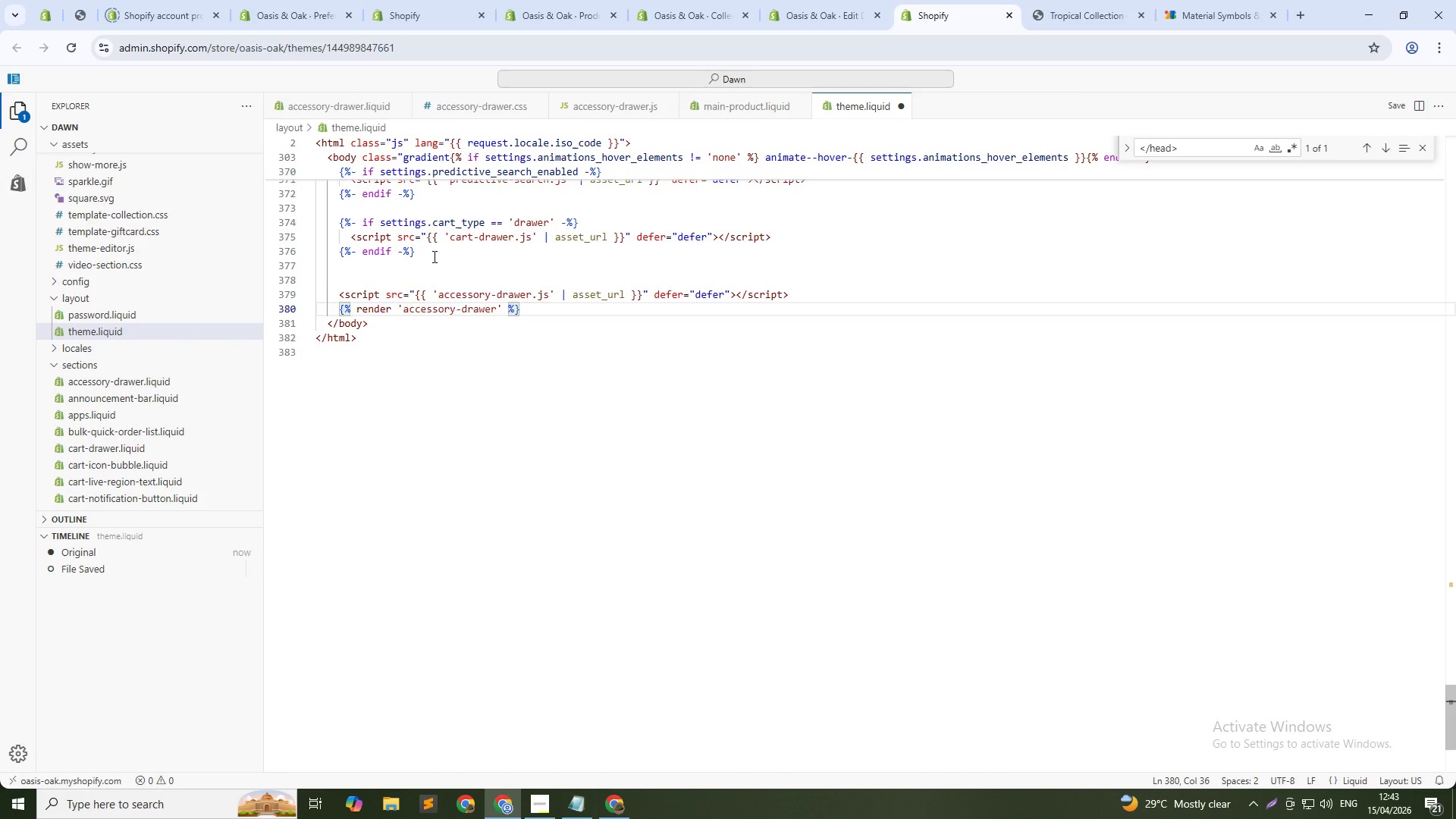 
key(Alt+Control+S)
 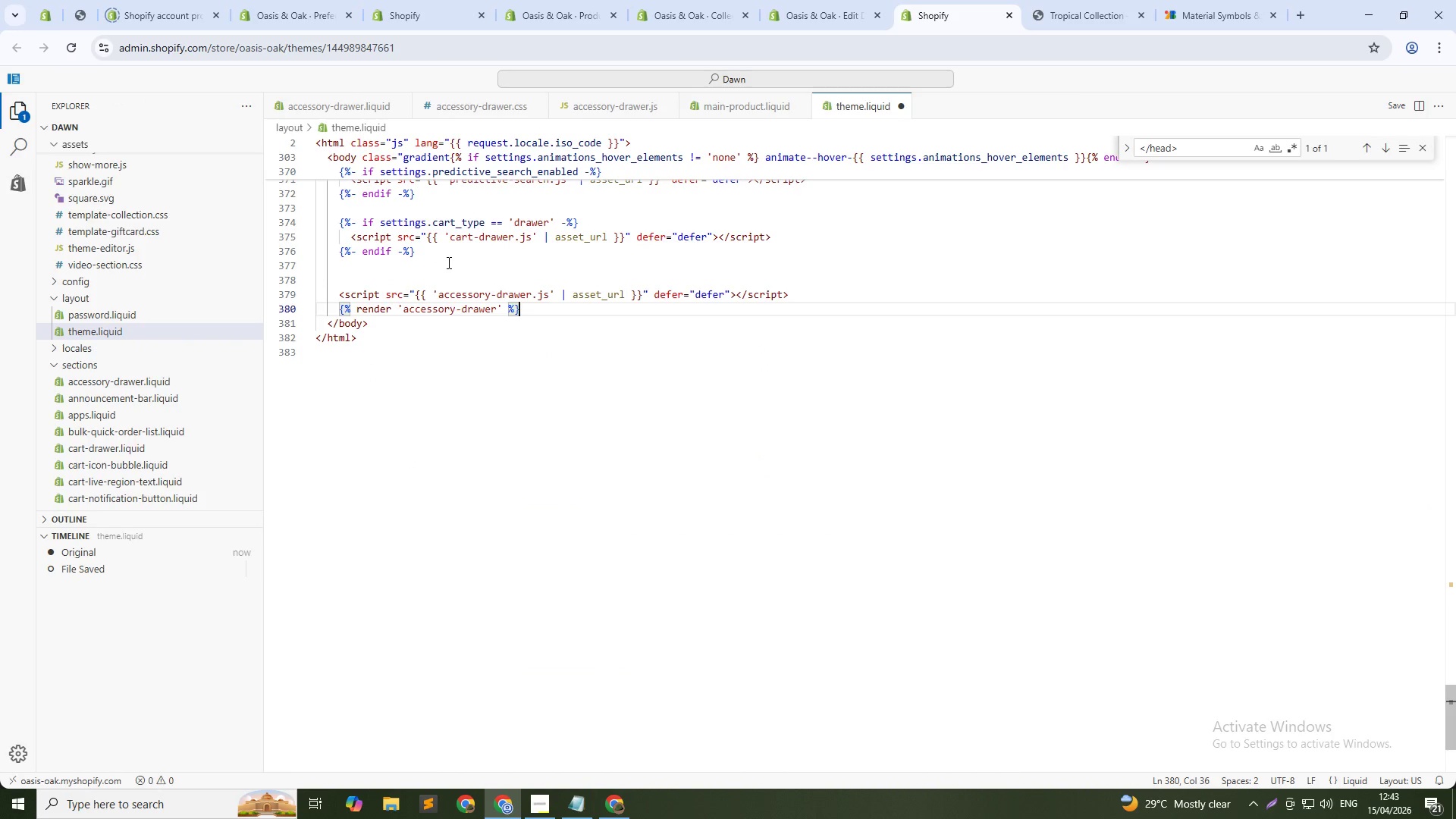 
key(Alt+Control+AltLeft)
 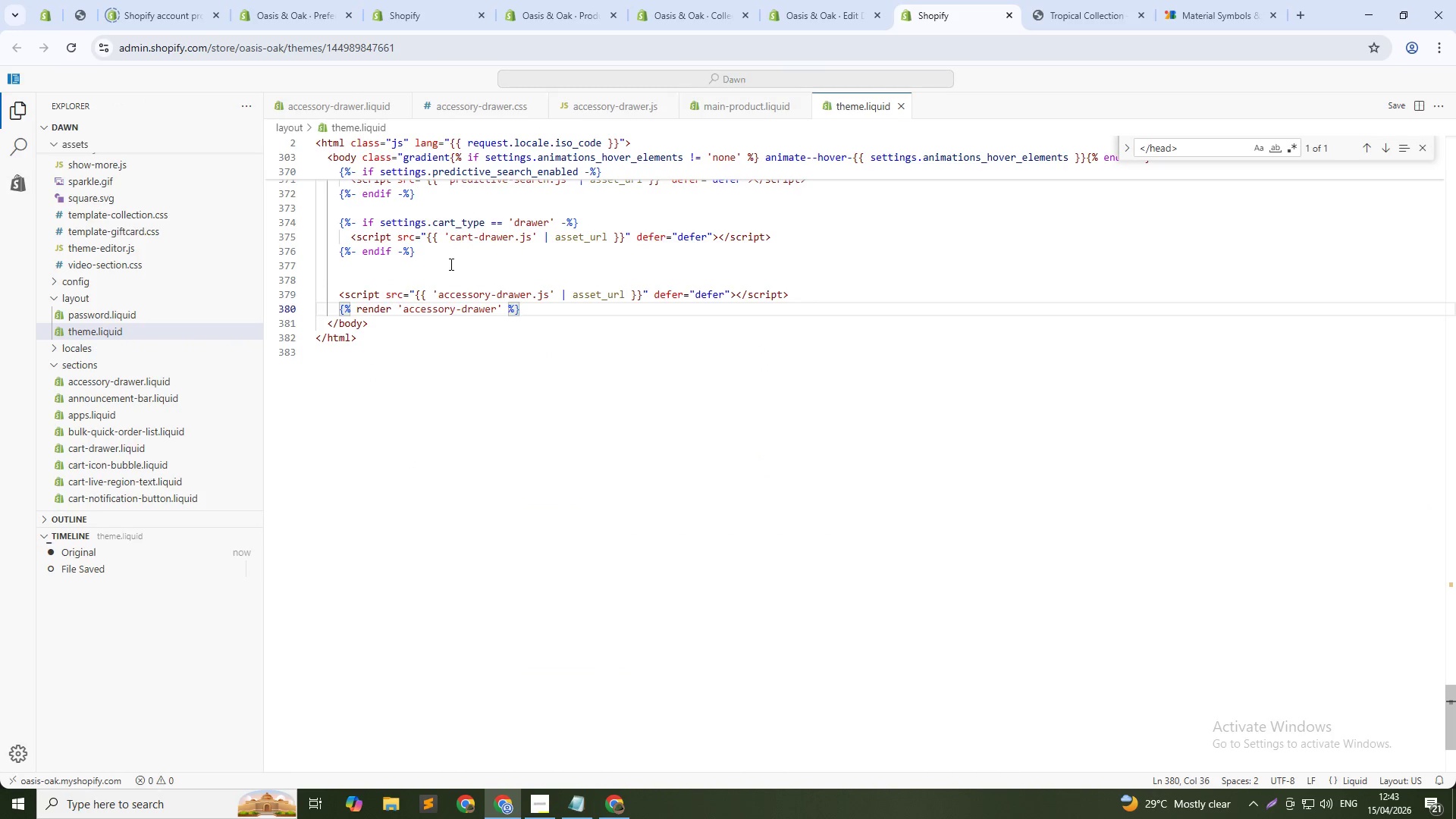 
key(Alt+Tab)
 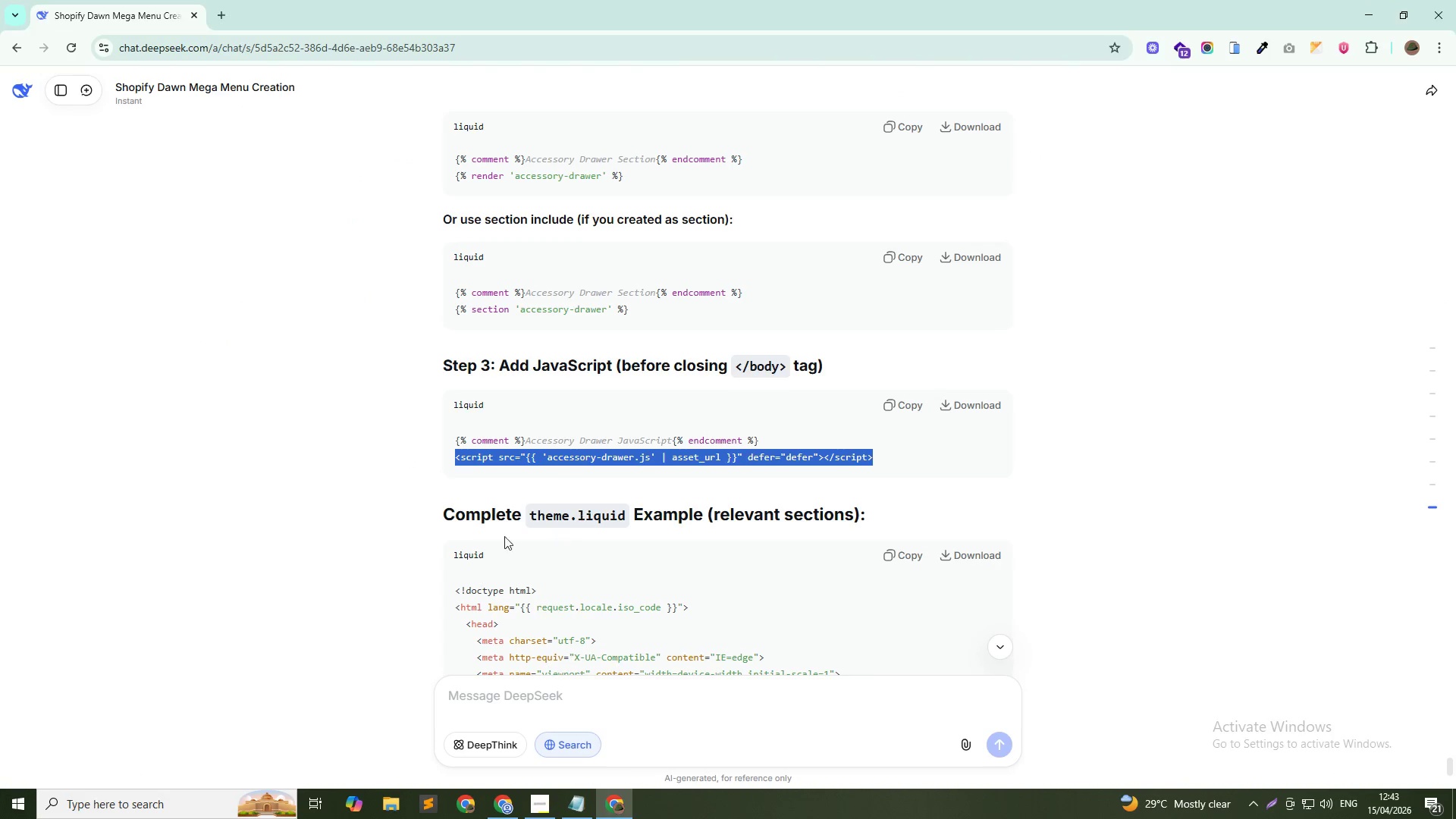 
scroll: coordinate [460, 543], scroll_direction: down, amount: 2.0
 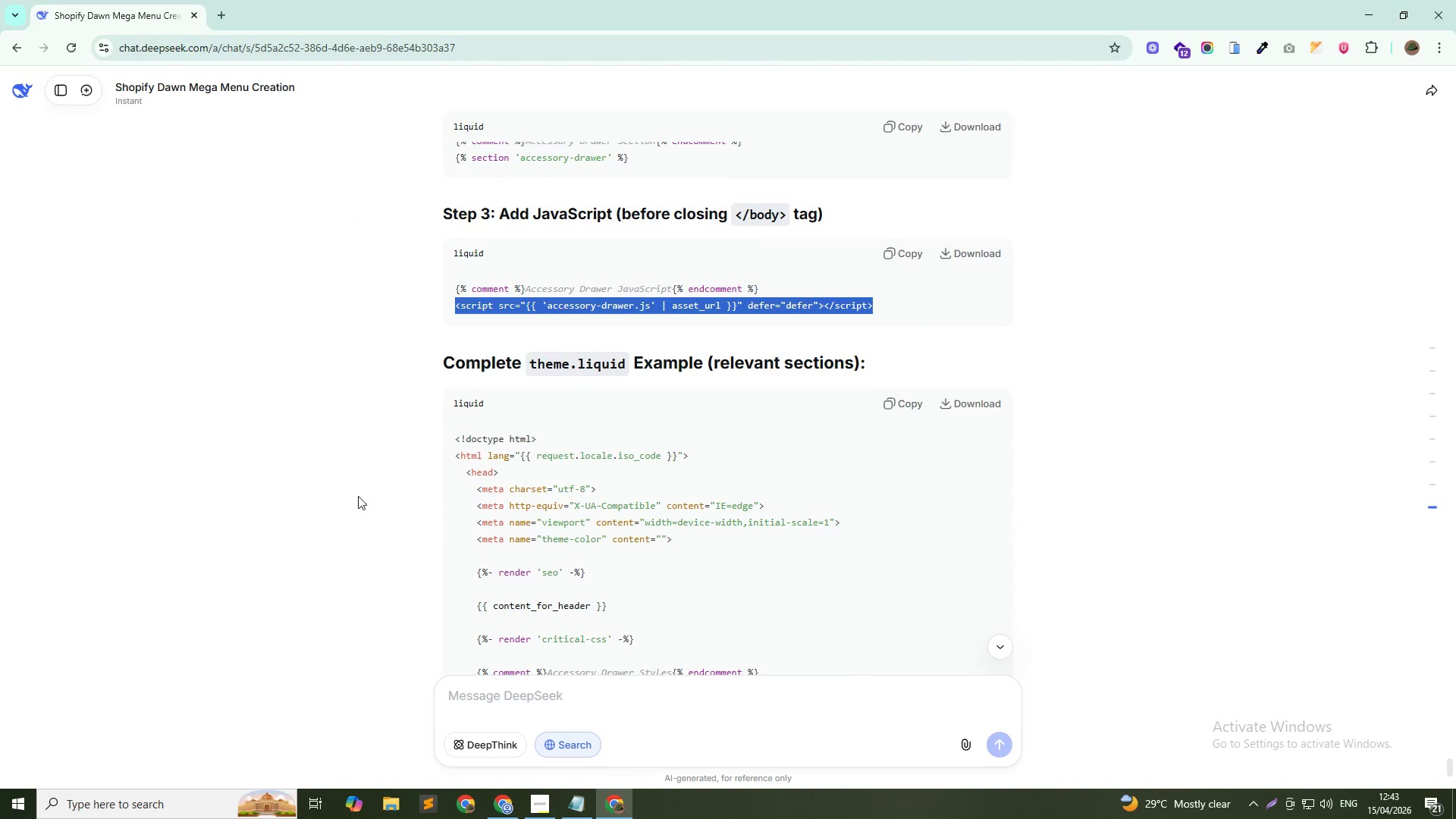 
left_click([355, 495])
 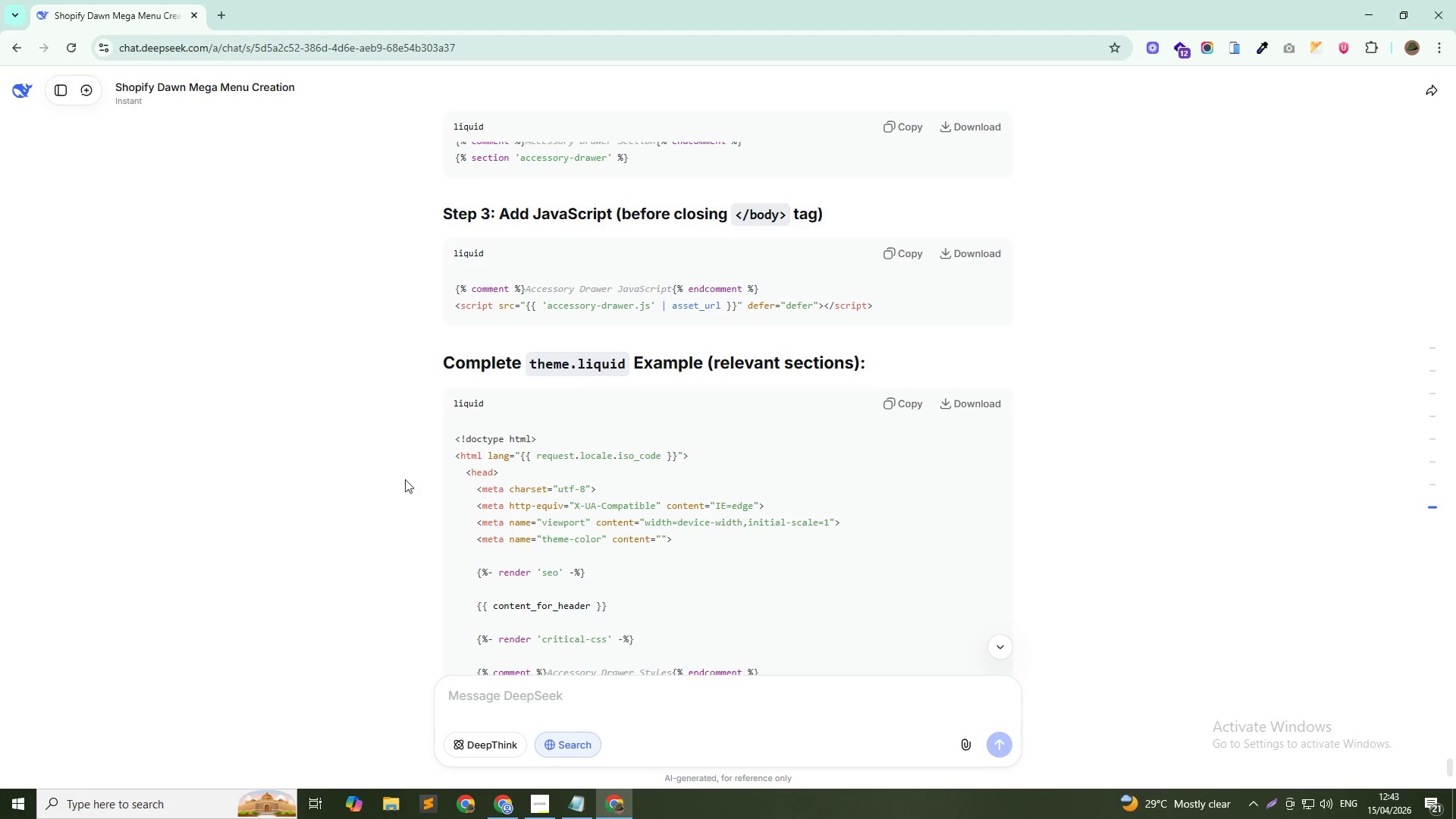 
scroll: coordinate [474, 473], scroll_direction: down, amount: 16.0
 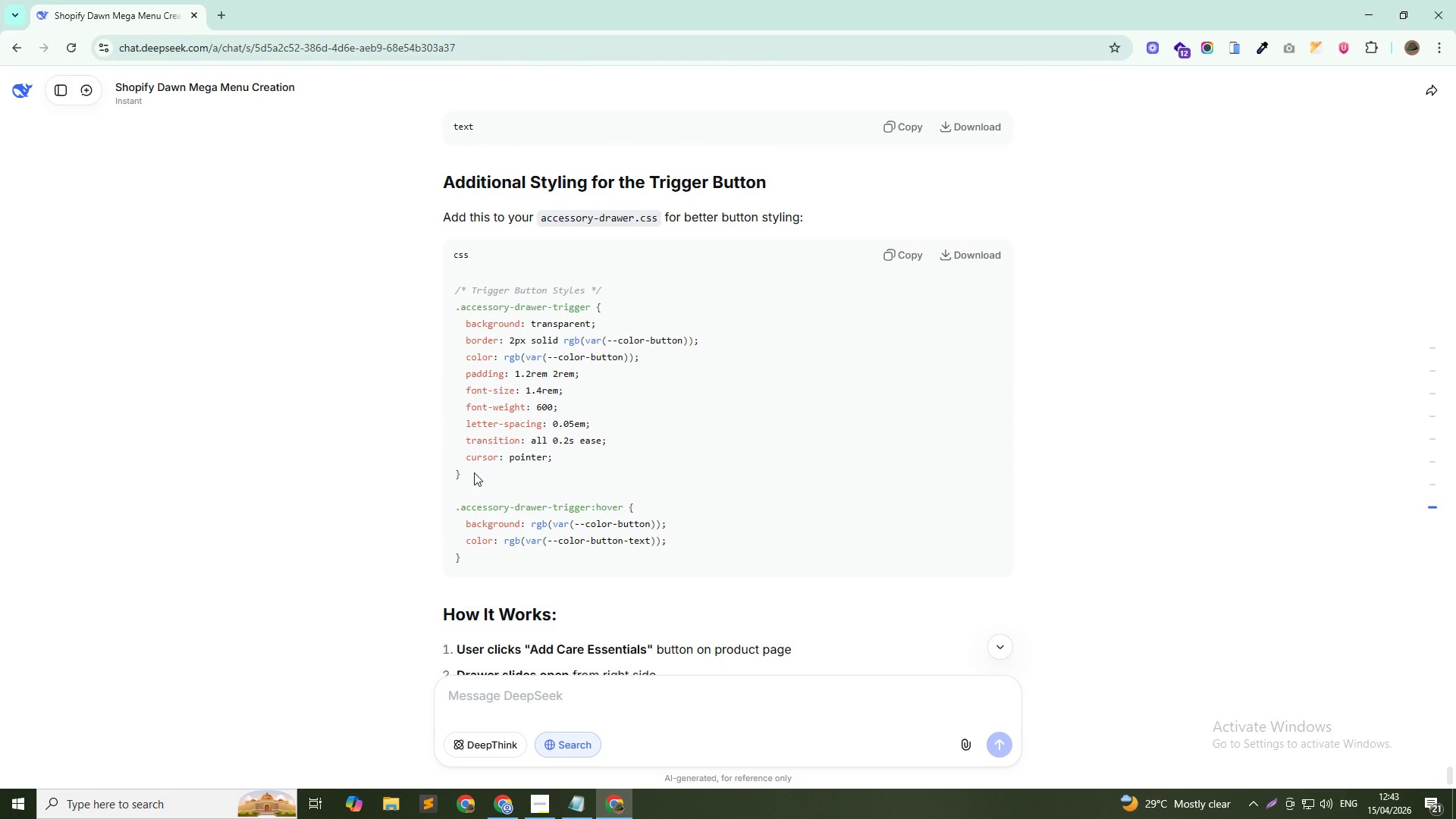 
key(Alt+AltLeft)
 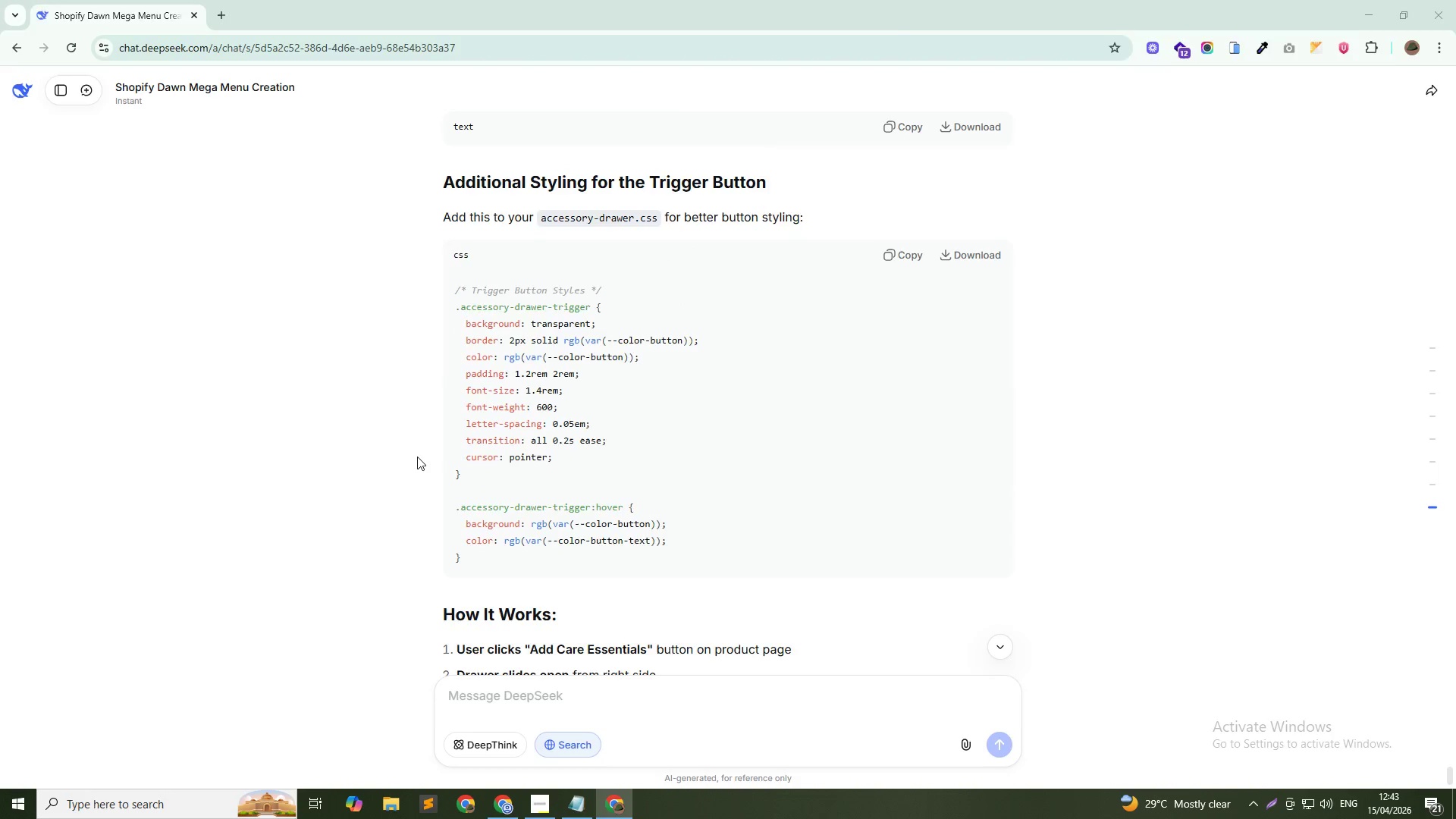 
key(Alt+Tab)
 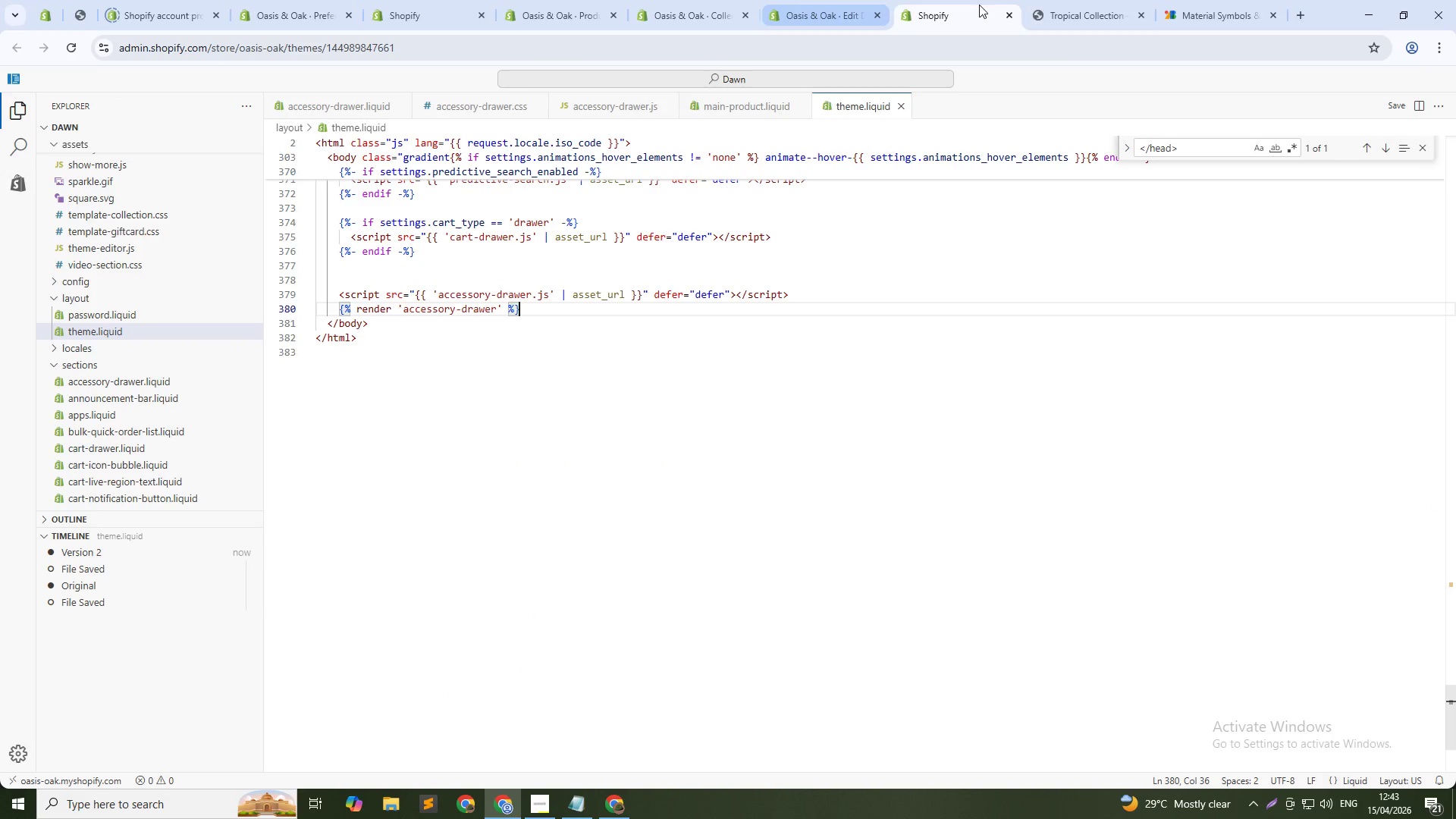 
left_click([1076, 20])
 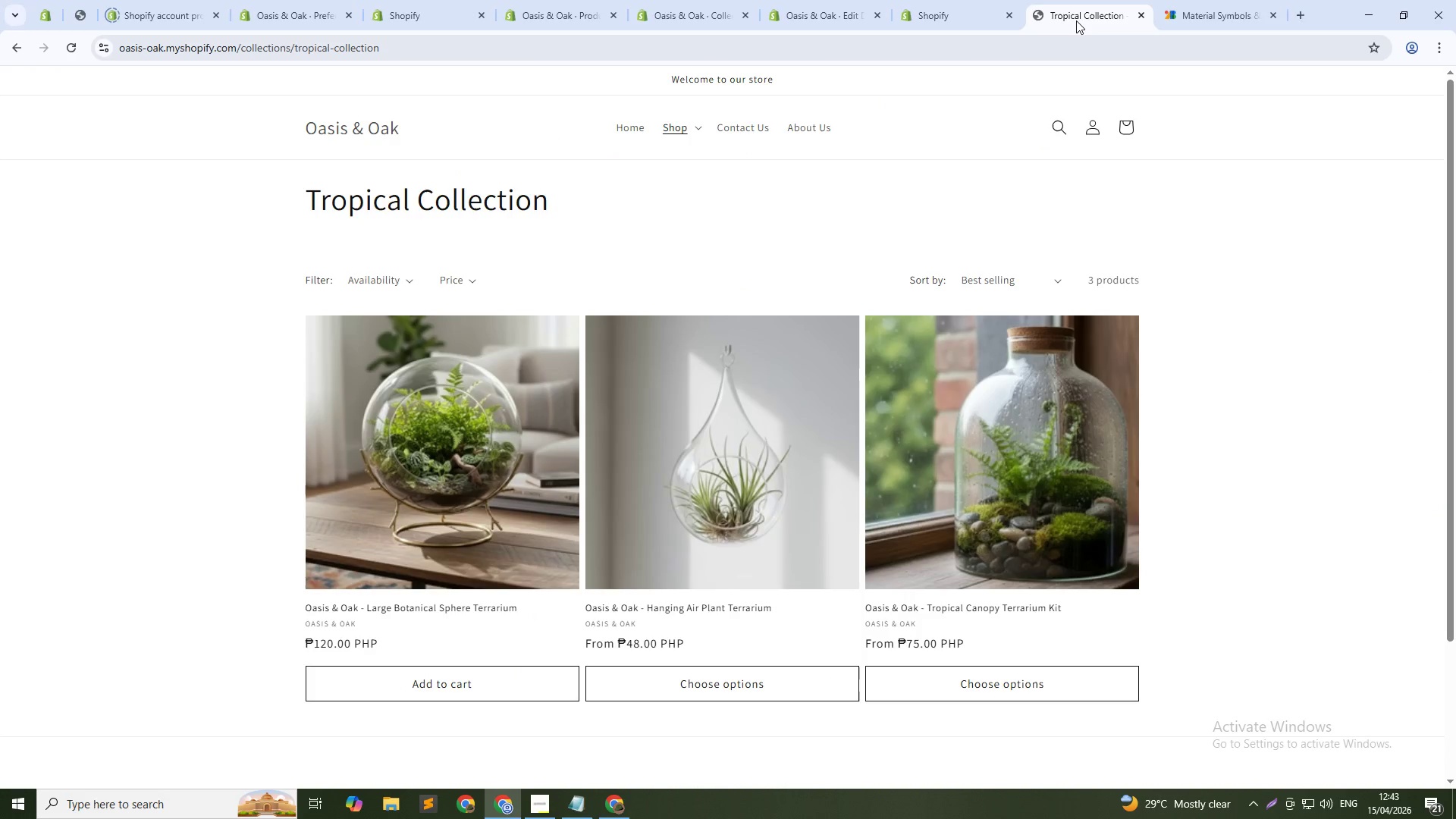 
key(Control+Shift+R)
 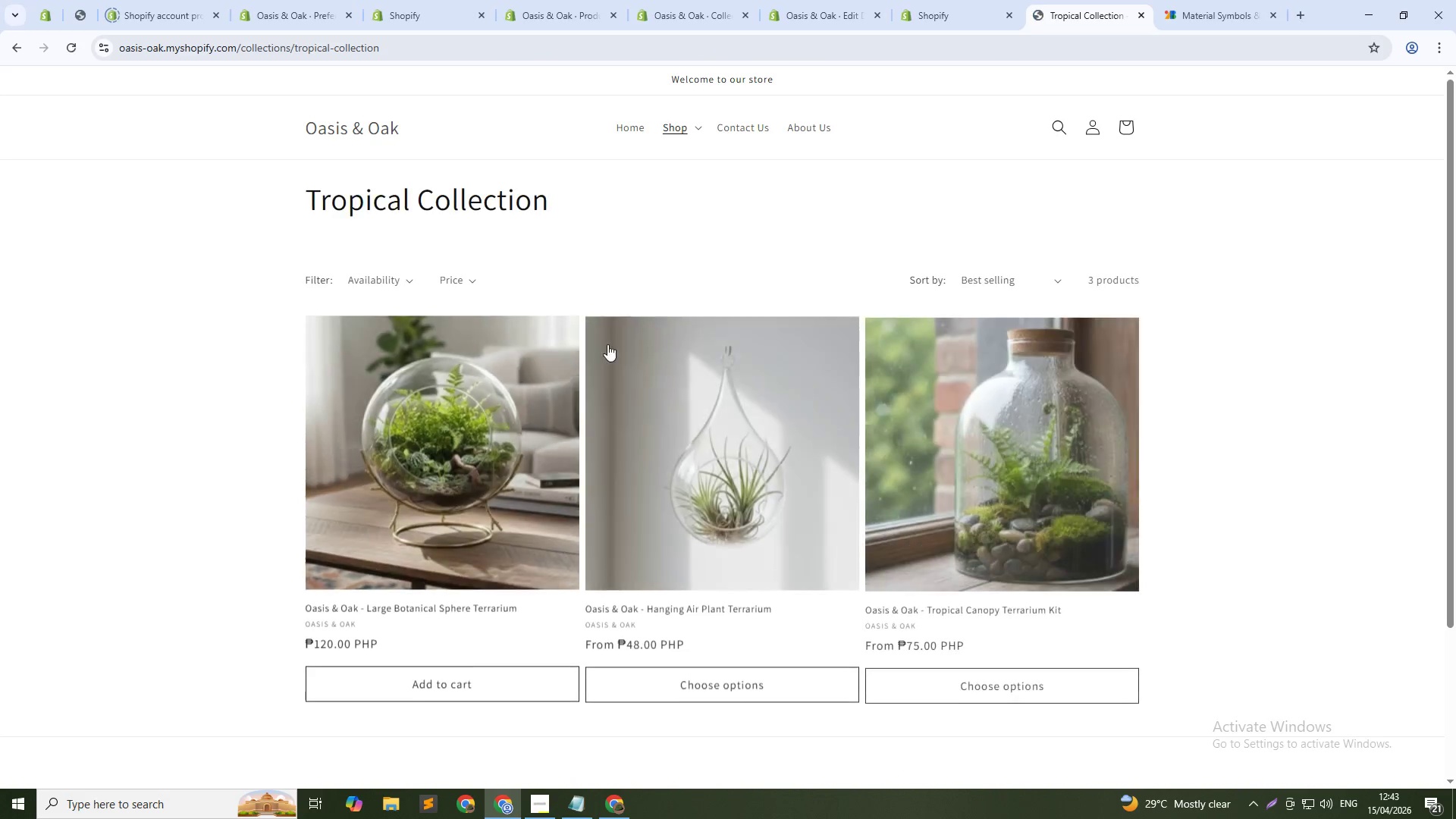 
left_click([472, 416])
 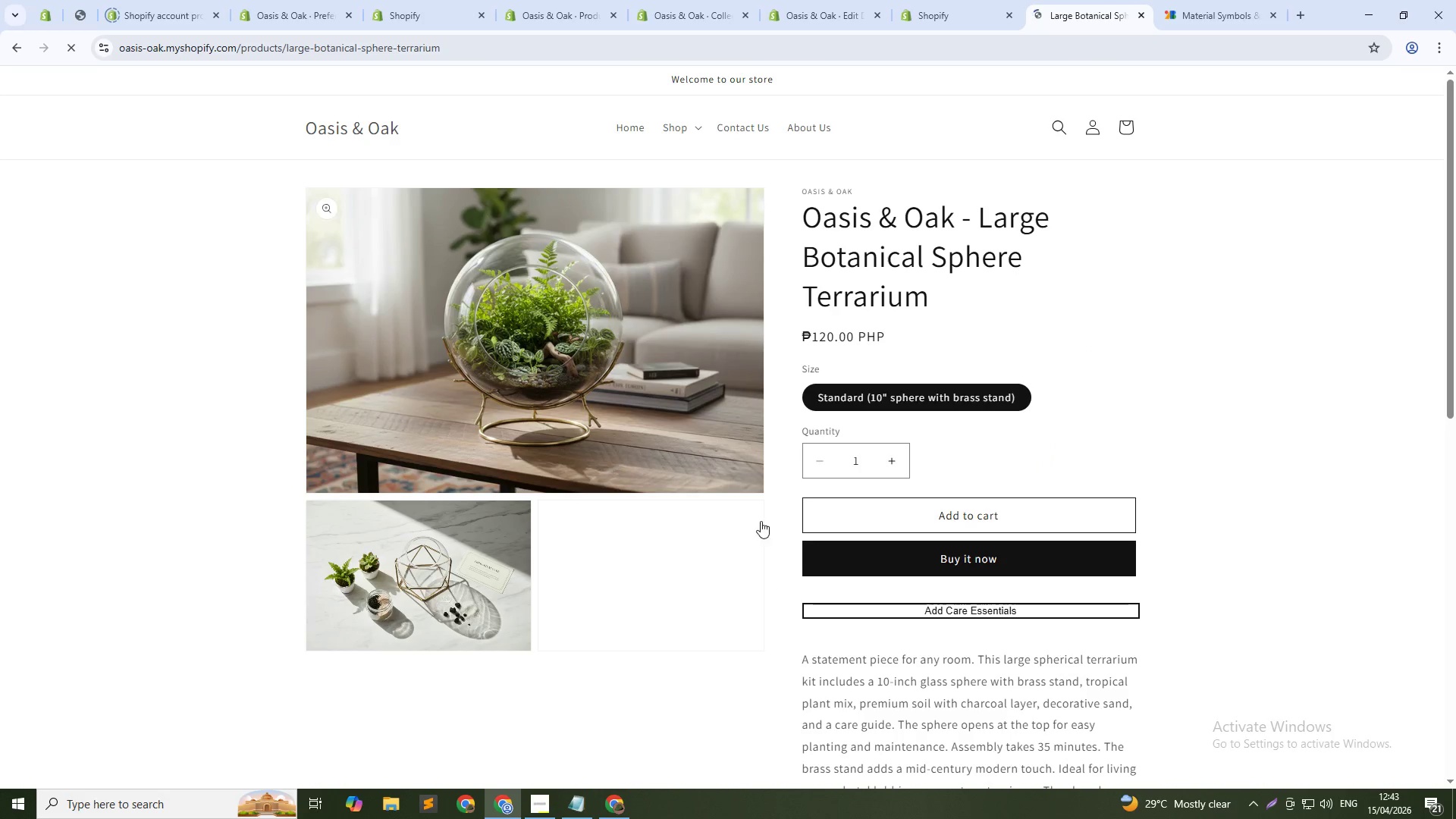 
left_click([920, 613])
 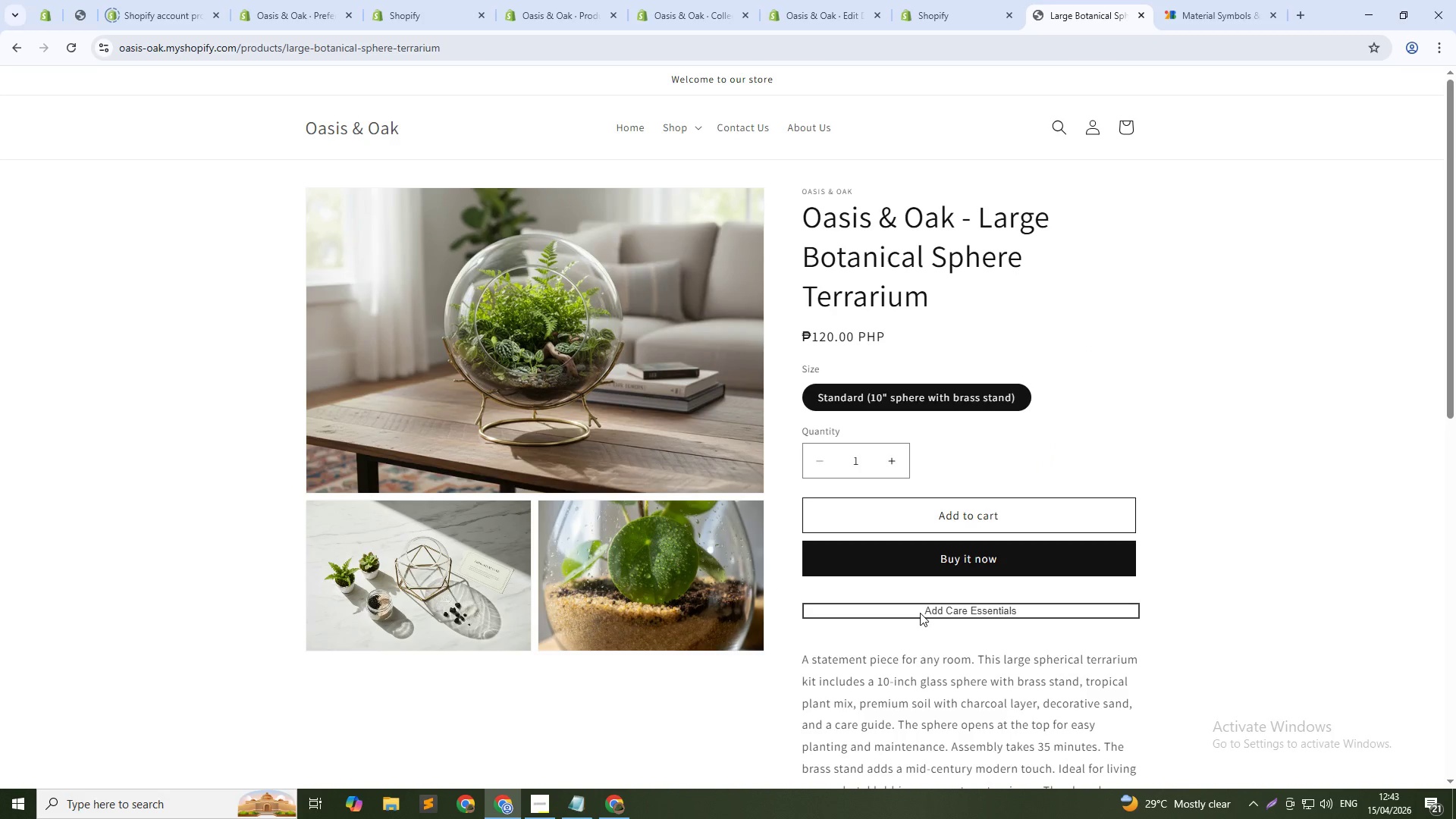 
wait(5.34)
 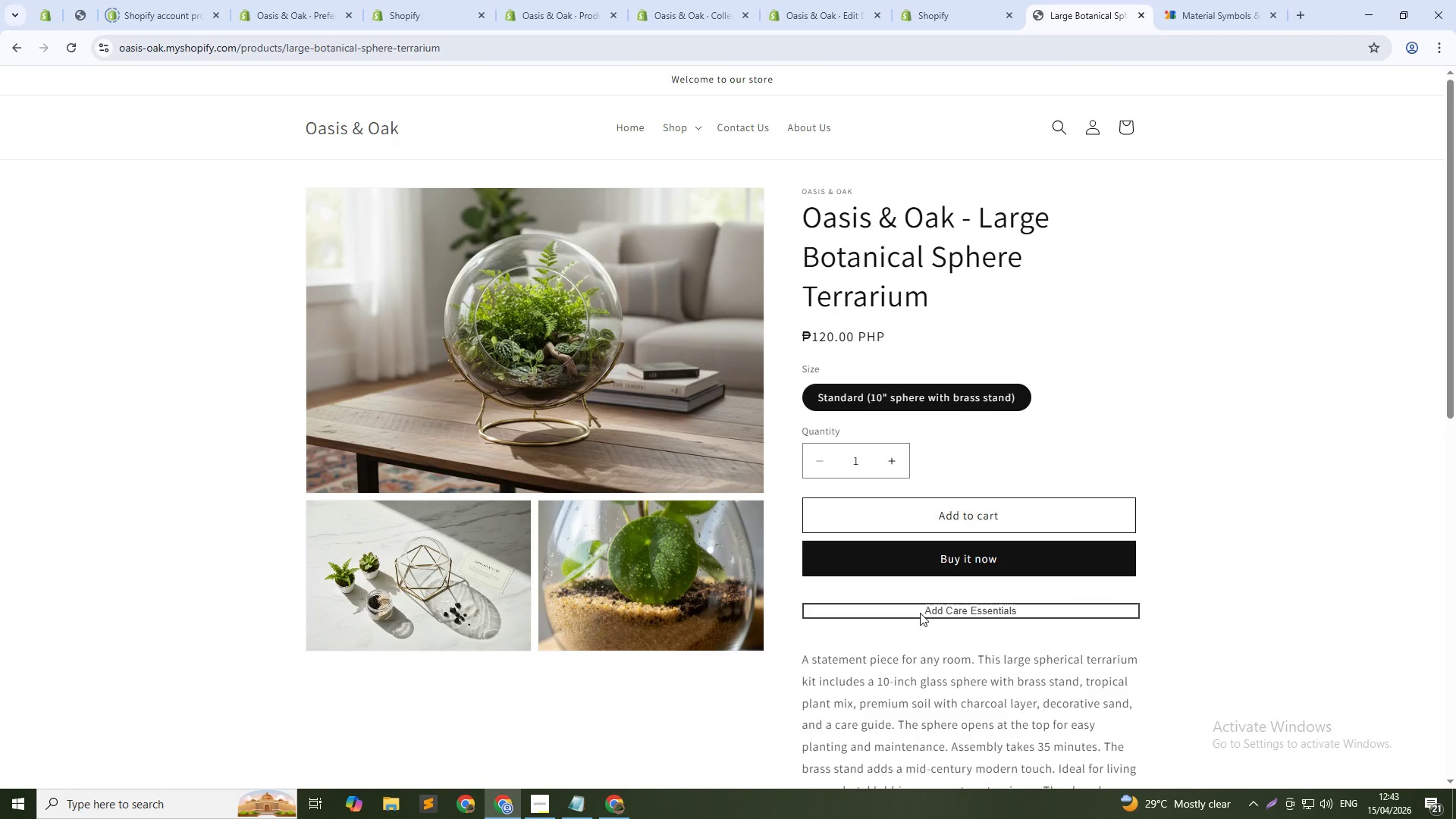 
left_click([979, 612])
 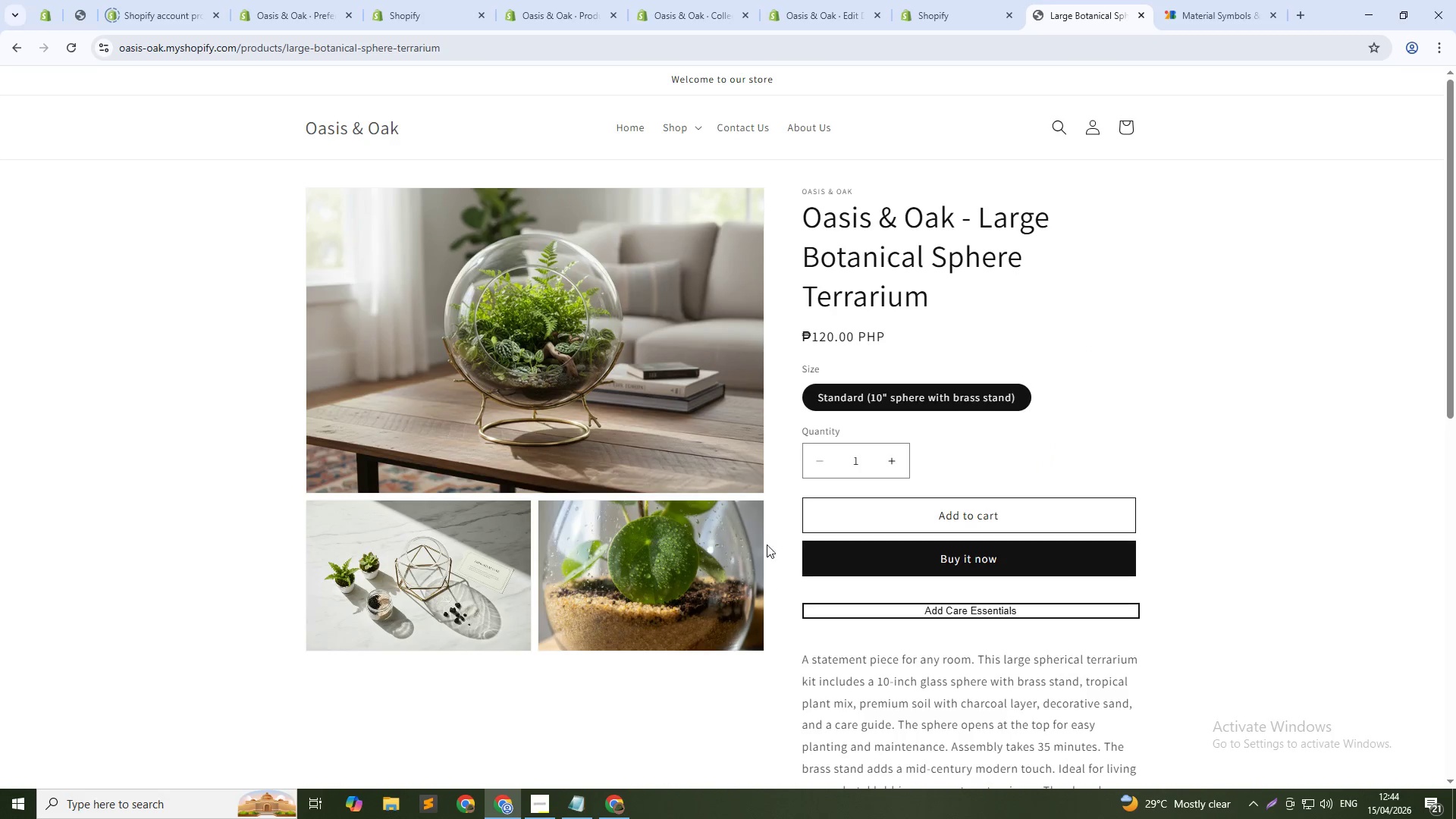 
scroll: coordinate [720, 523], scroll_direction: down, amount: 5.0
 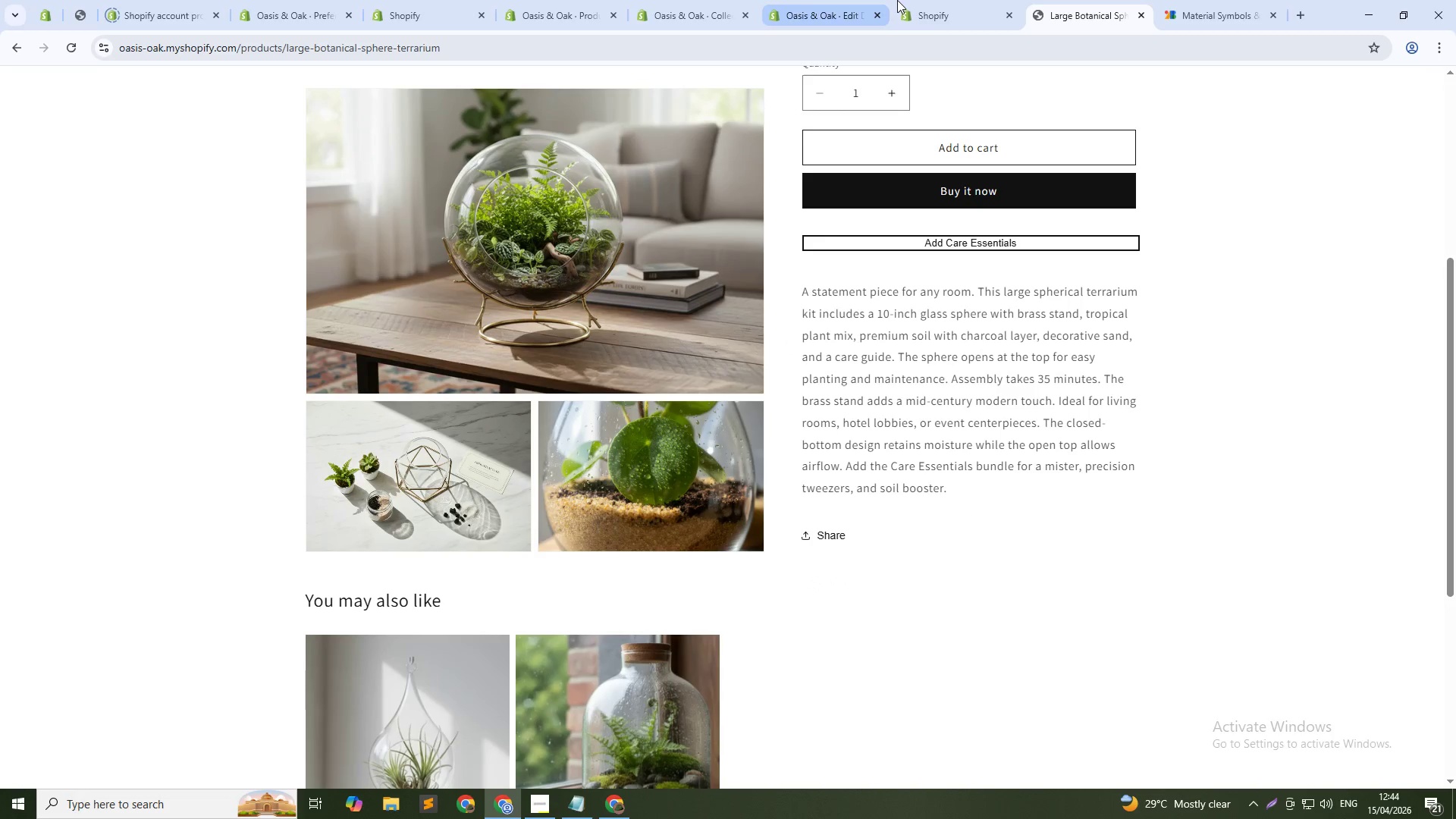 
left_click([905, 0])
 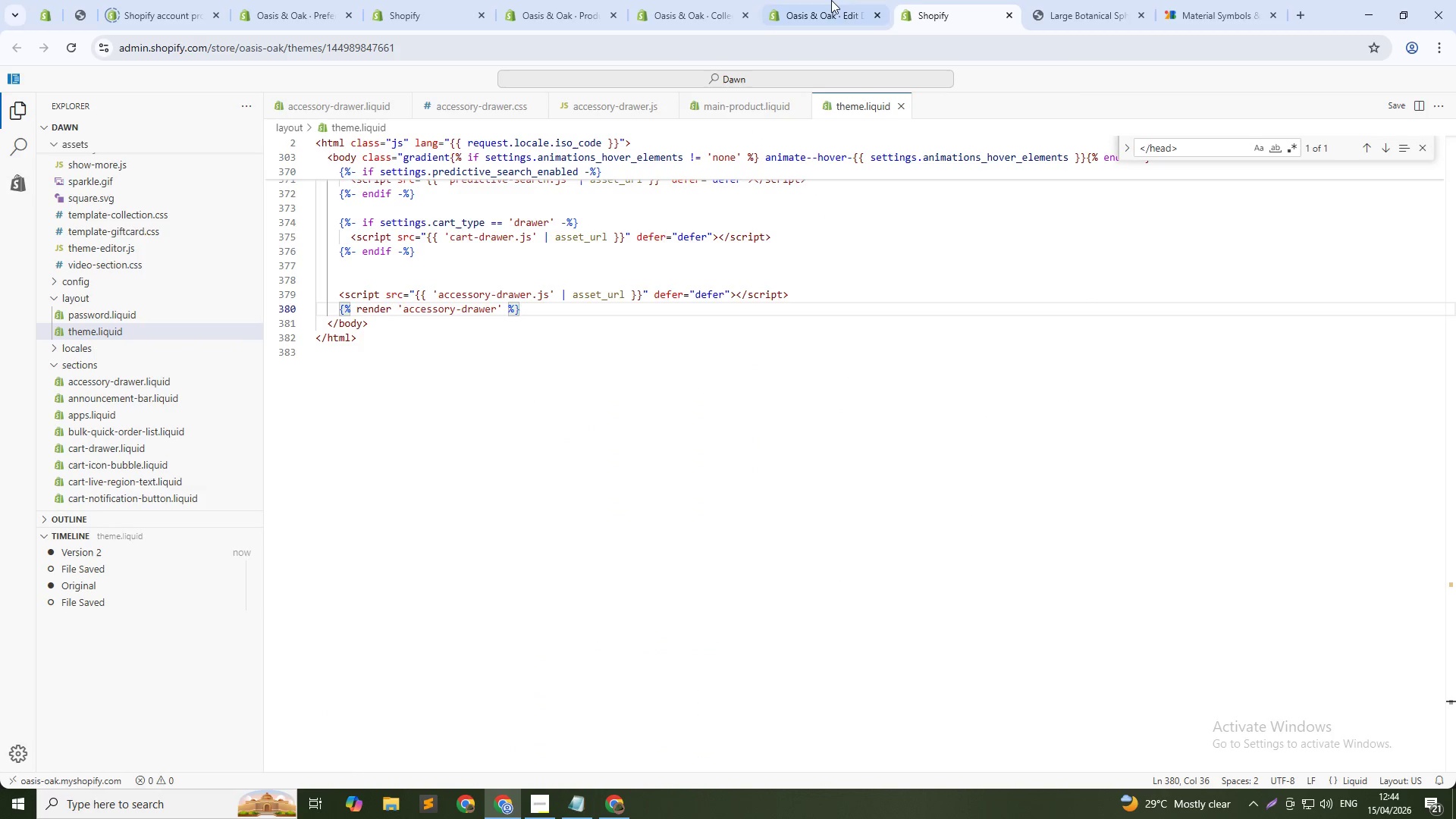 
left_click([818, 0])
 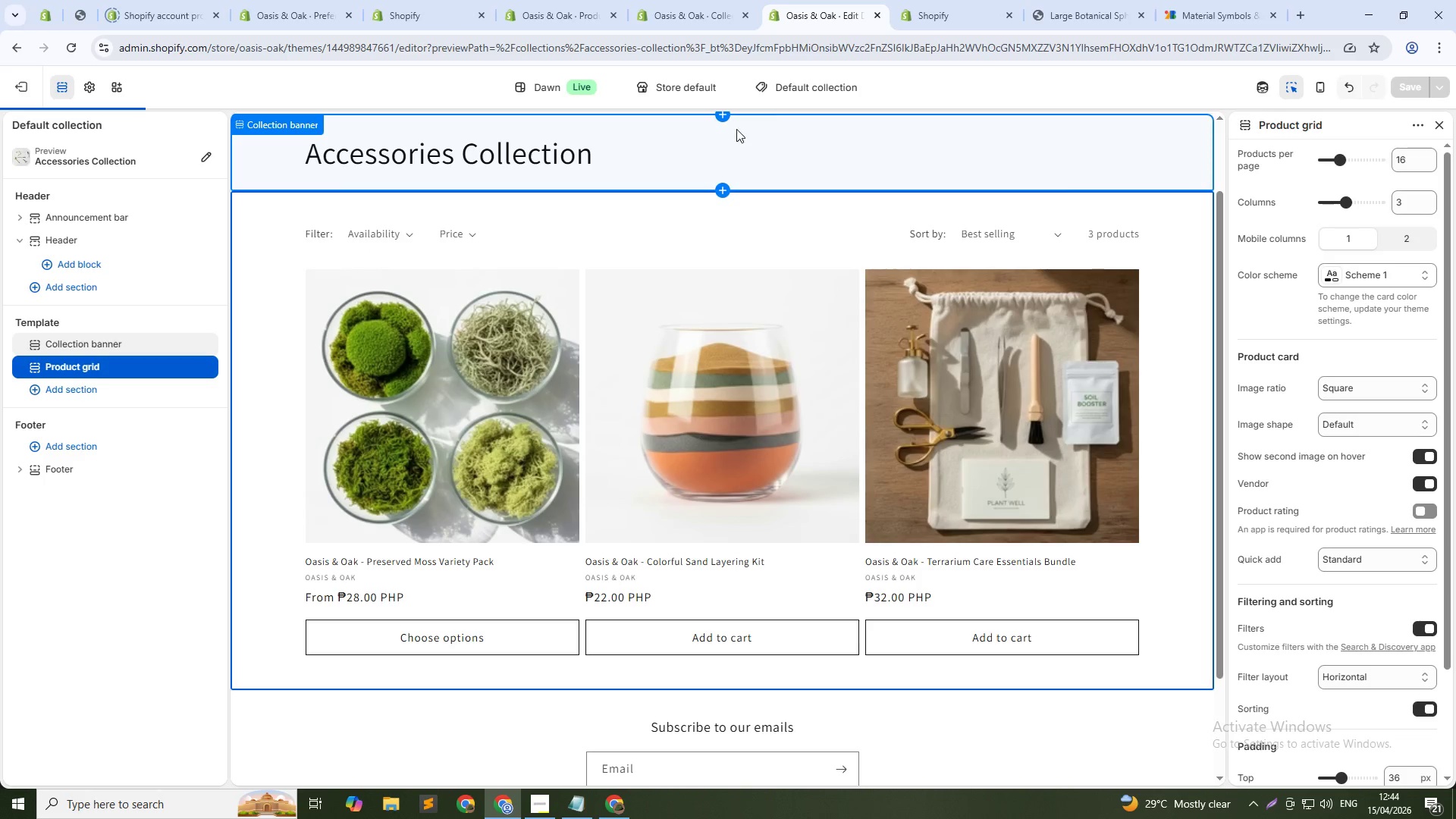 
left_click([777, 84])
 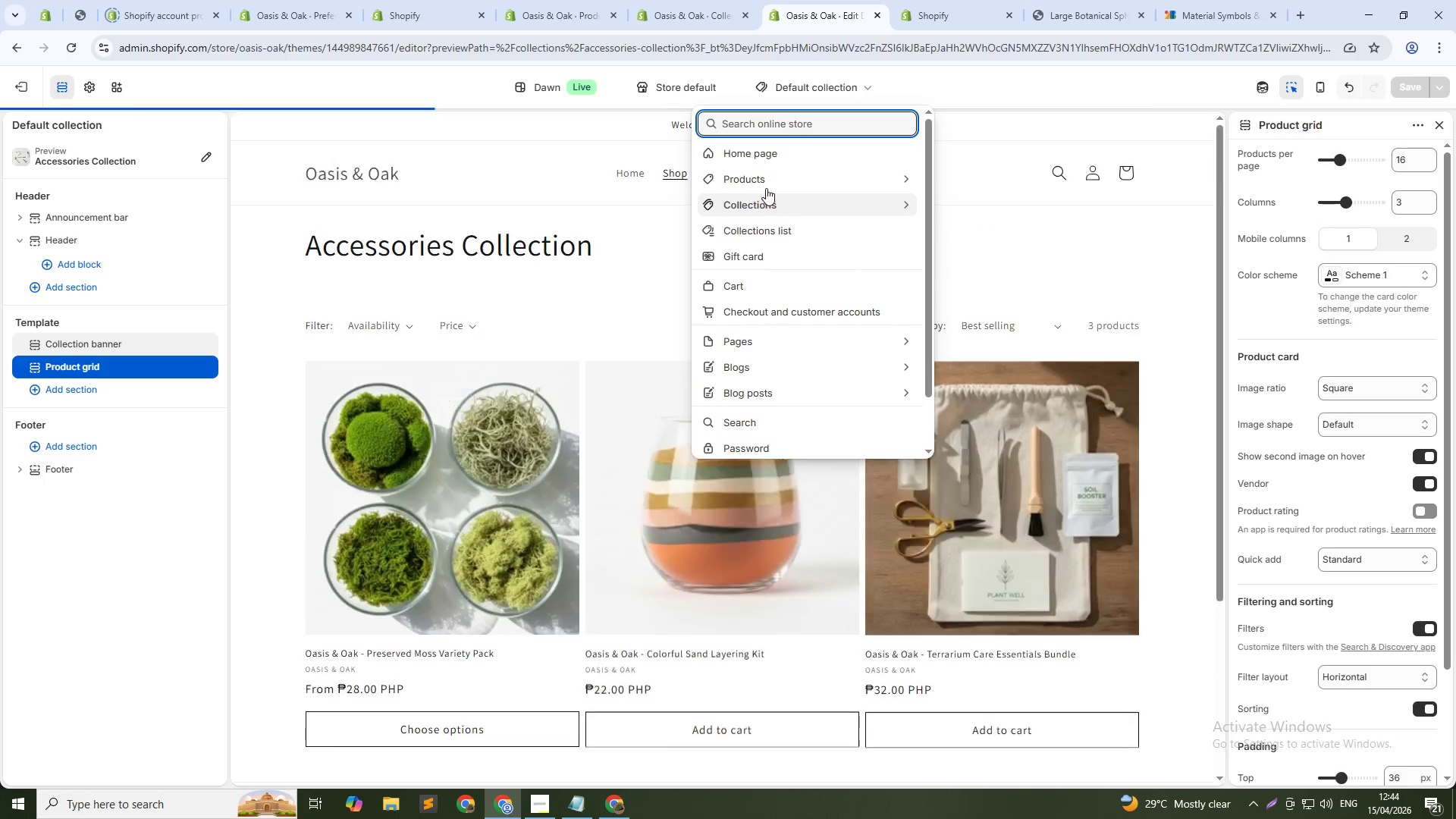 
left_click([766, 181])
 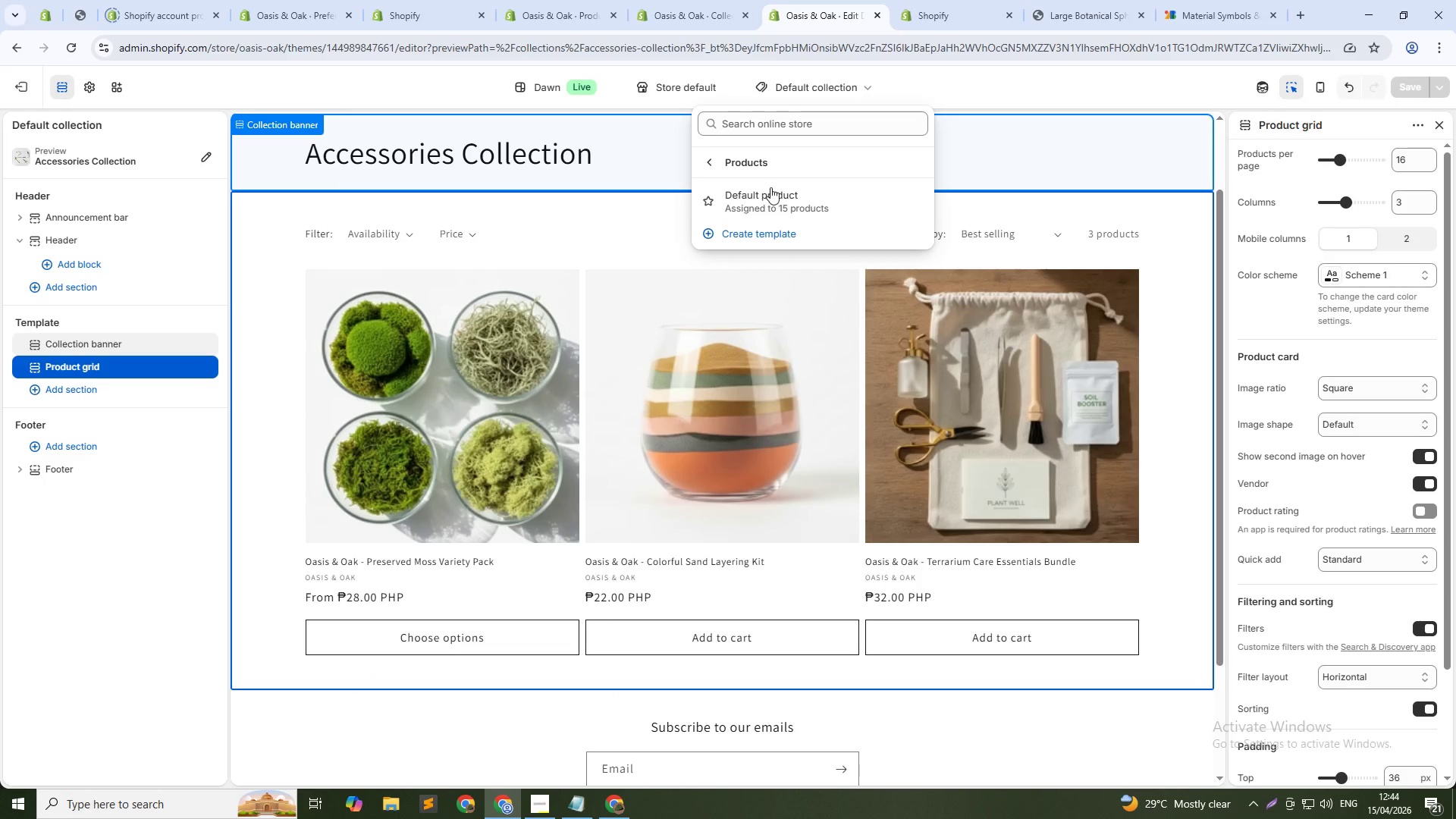 
left_click([777, 209])
 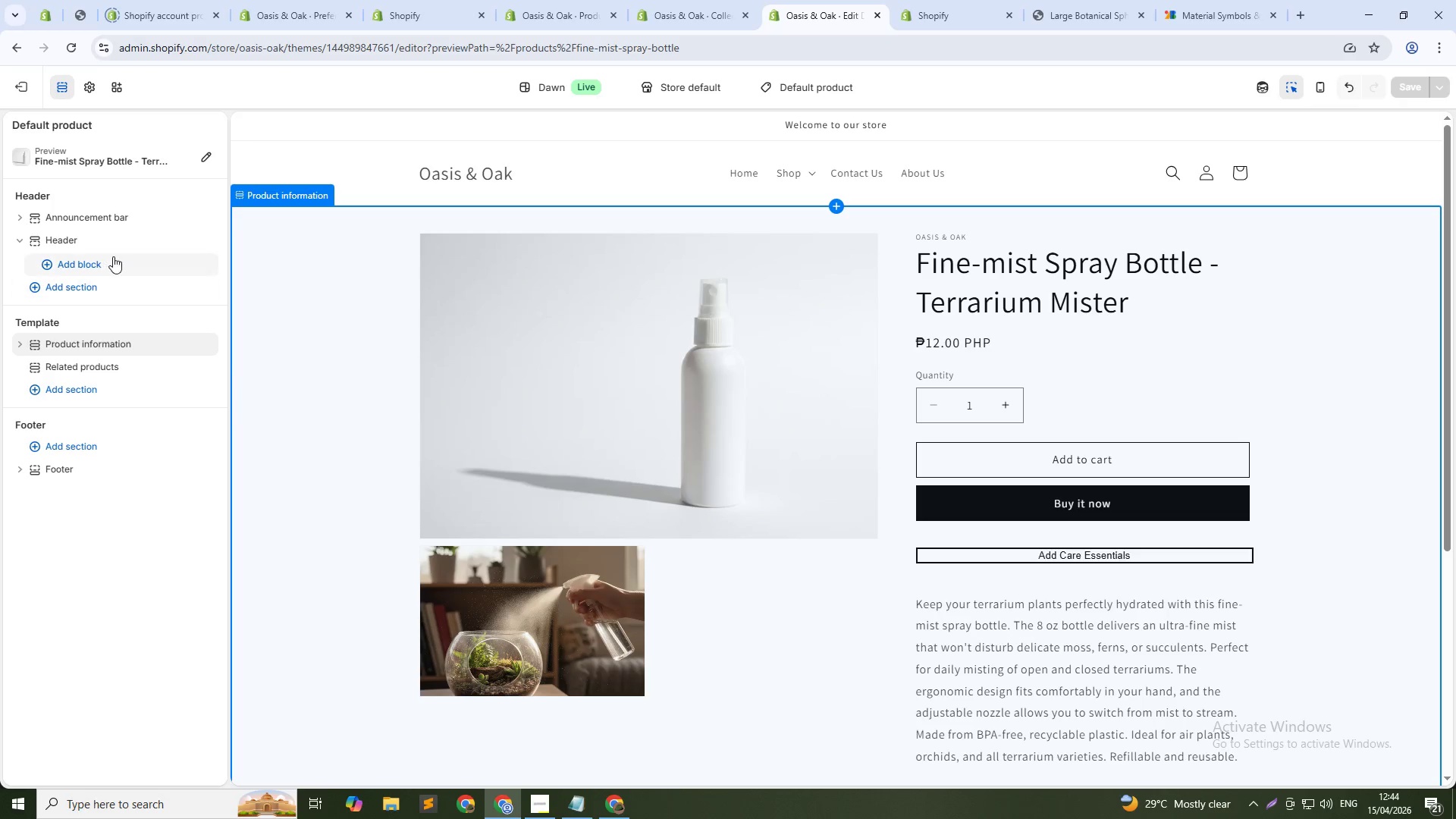 
mouse_move([74, 359])
 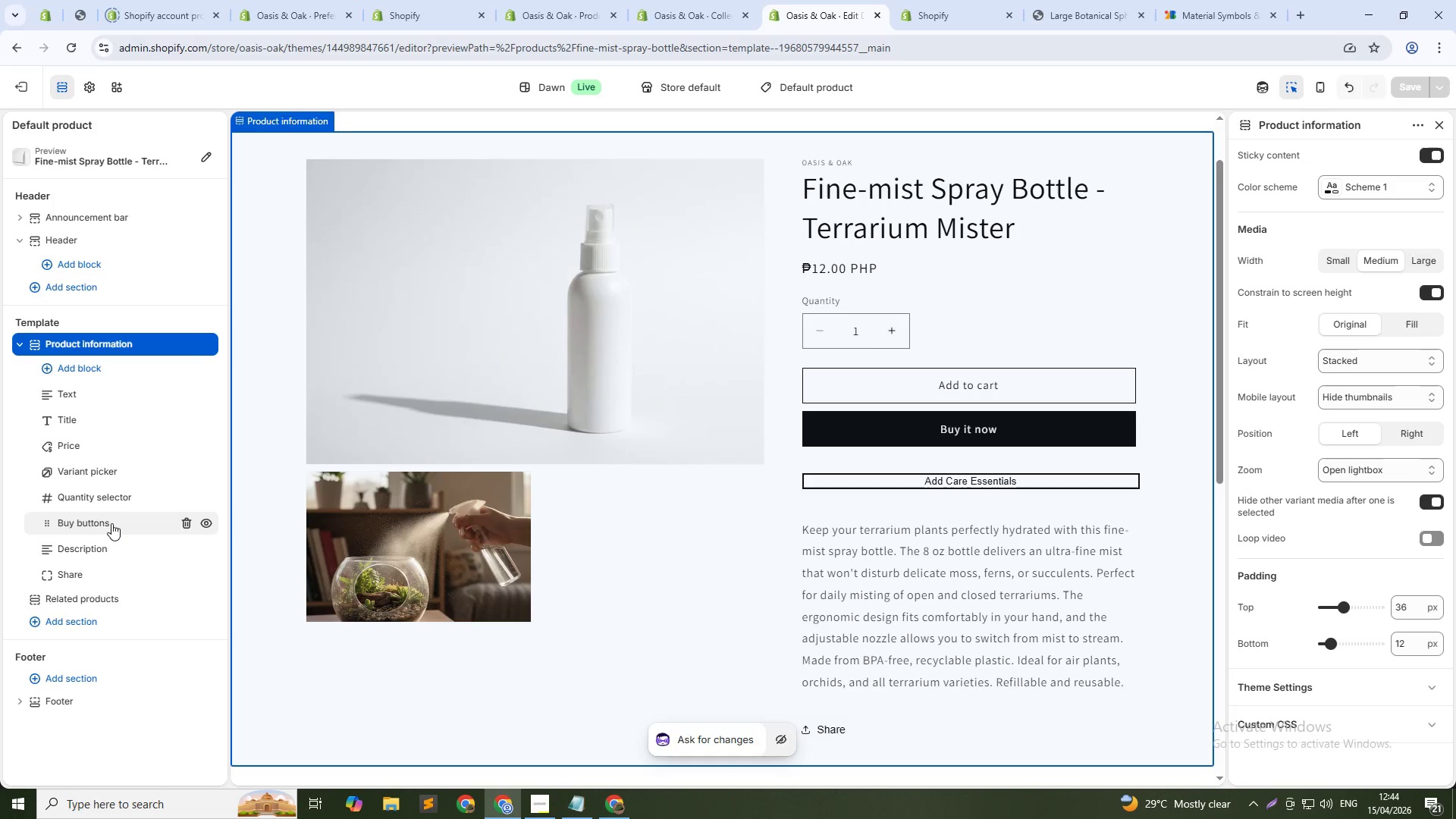 
left_click([111, 523])
 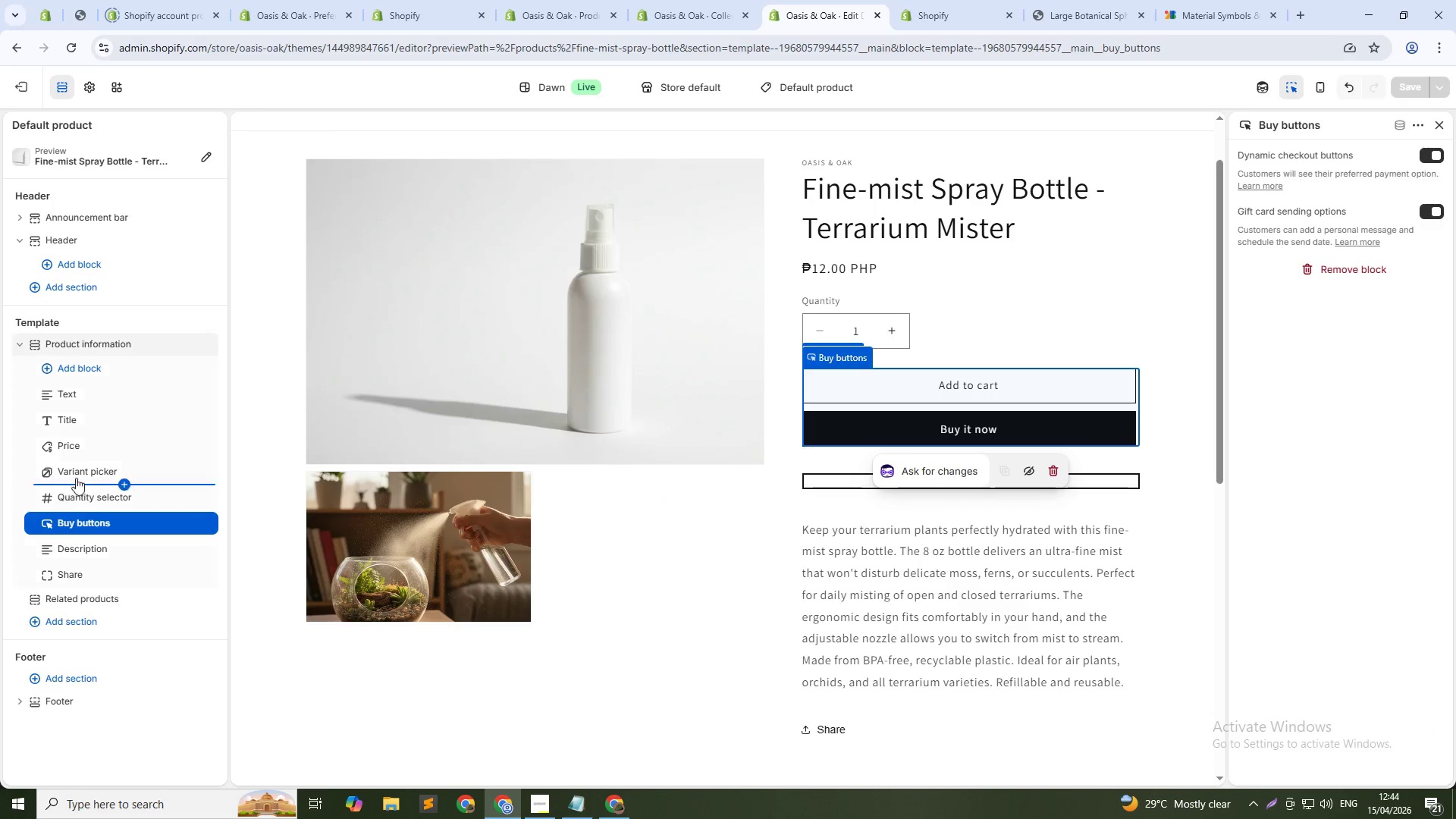 
wait(5.12)
 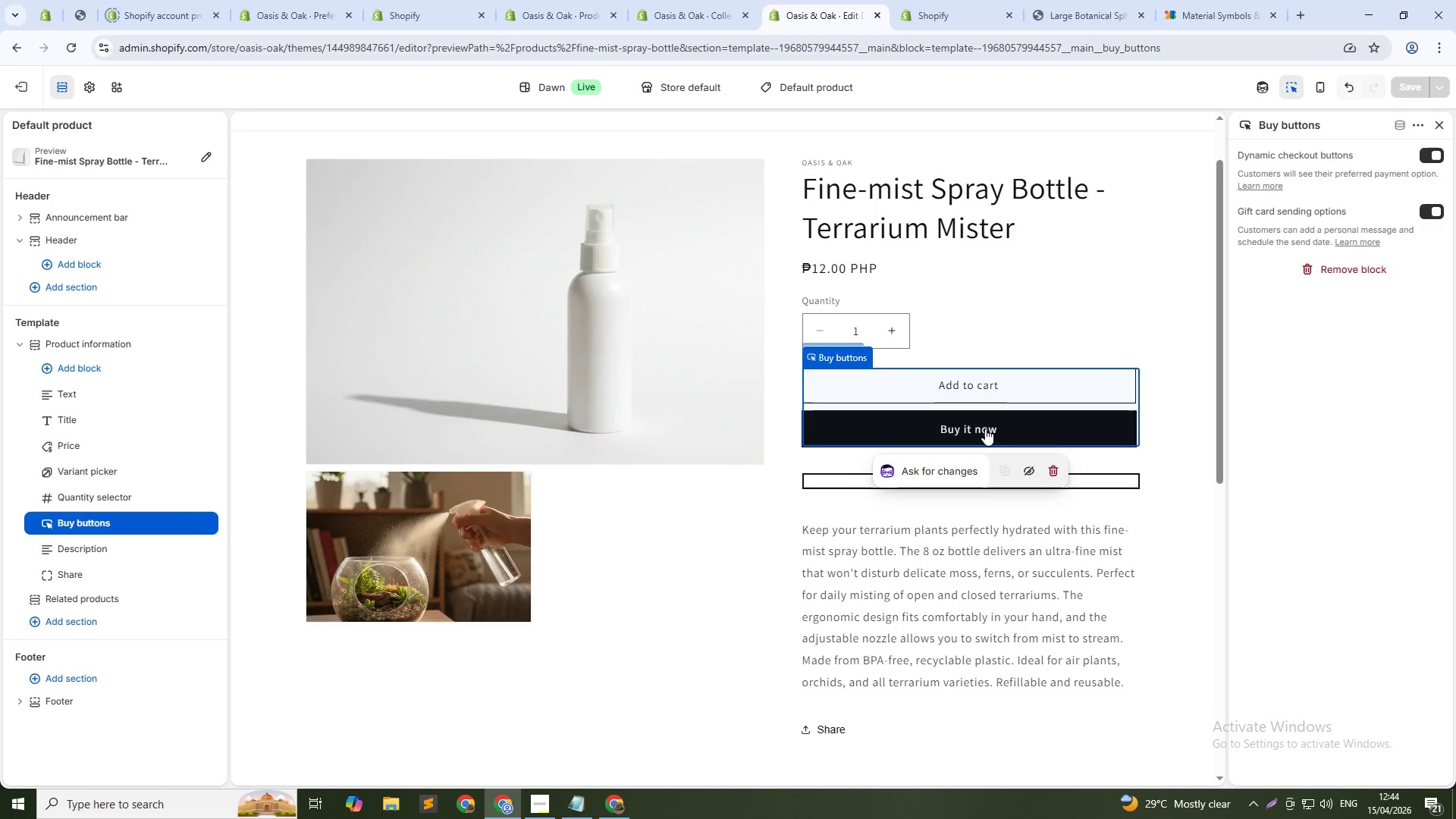 
left_click([1040, 1])
 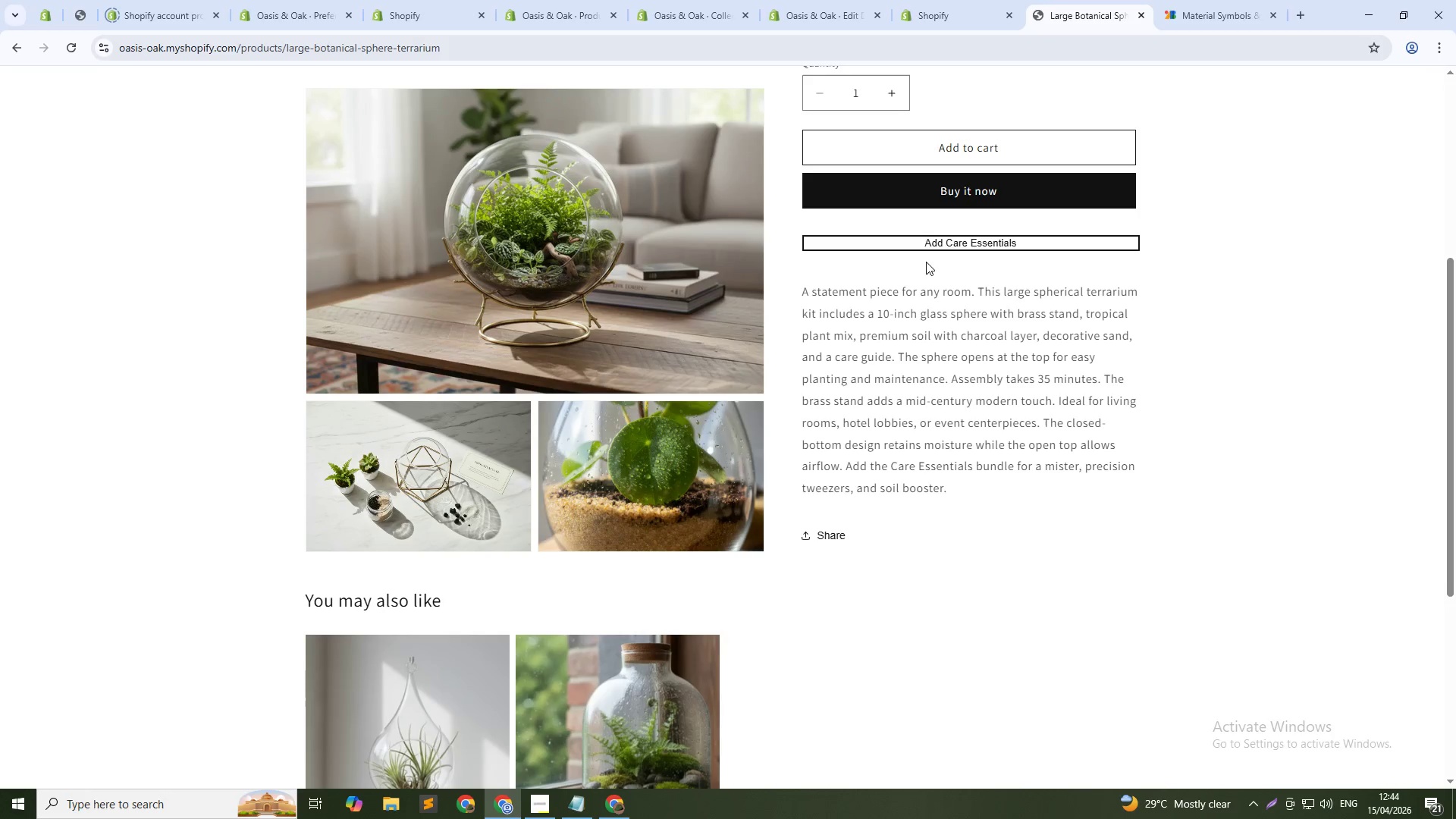 
left_click([938, 243])
 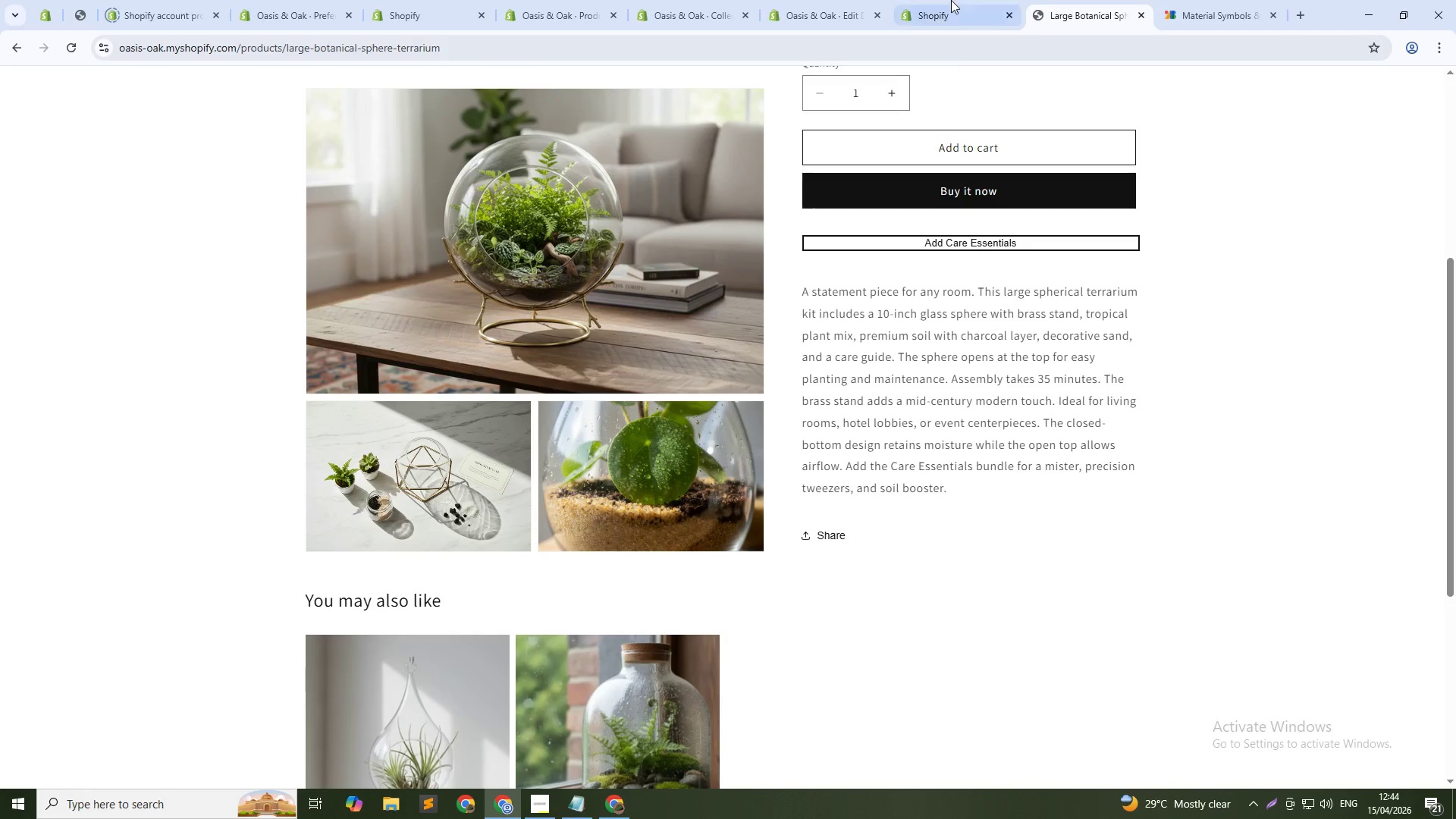 
left_click([951, 0])
 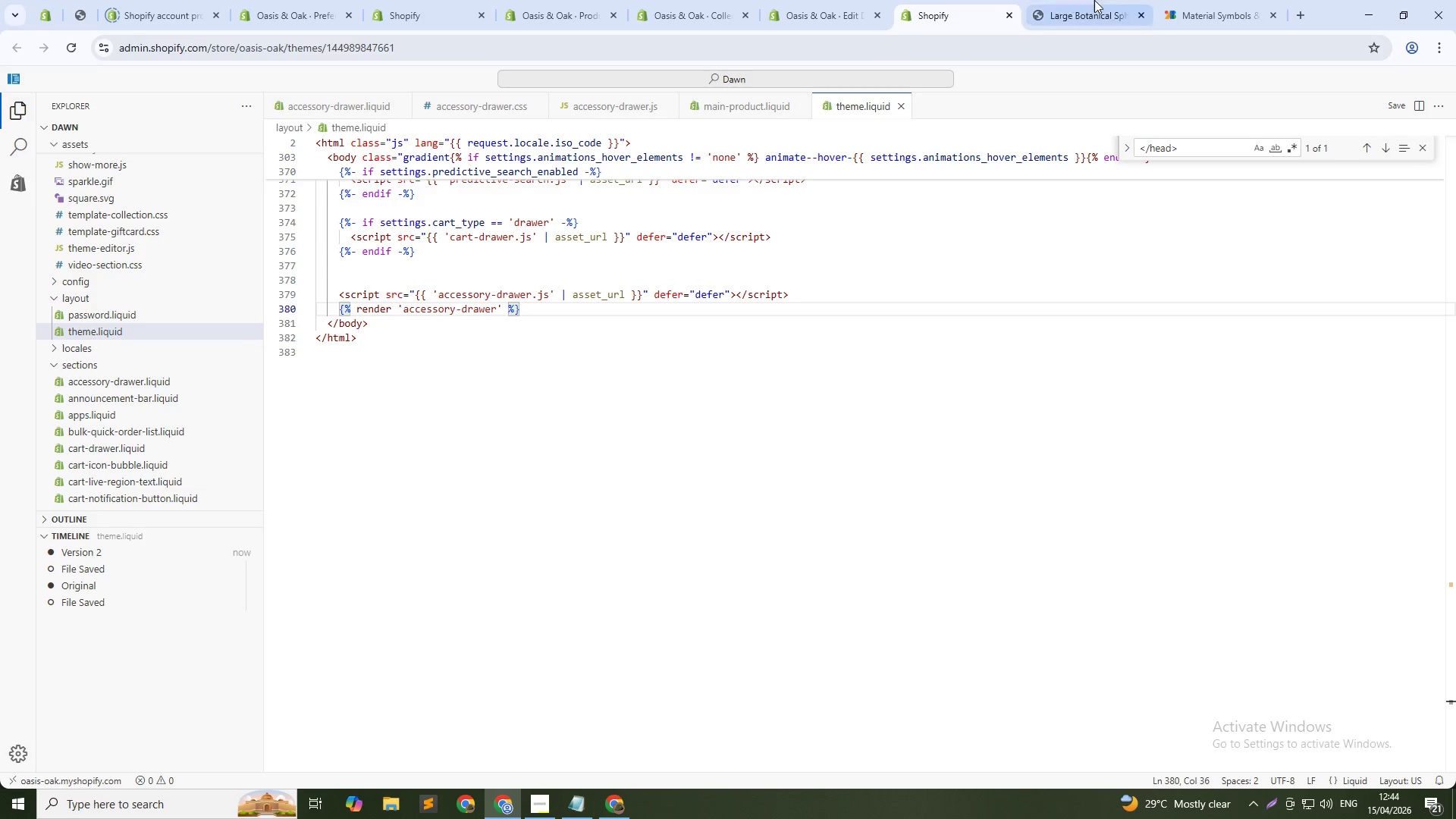 
left_click_drag(start_coordinate=[1114, 0], to_coordinate=[1110, 2])
 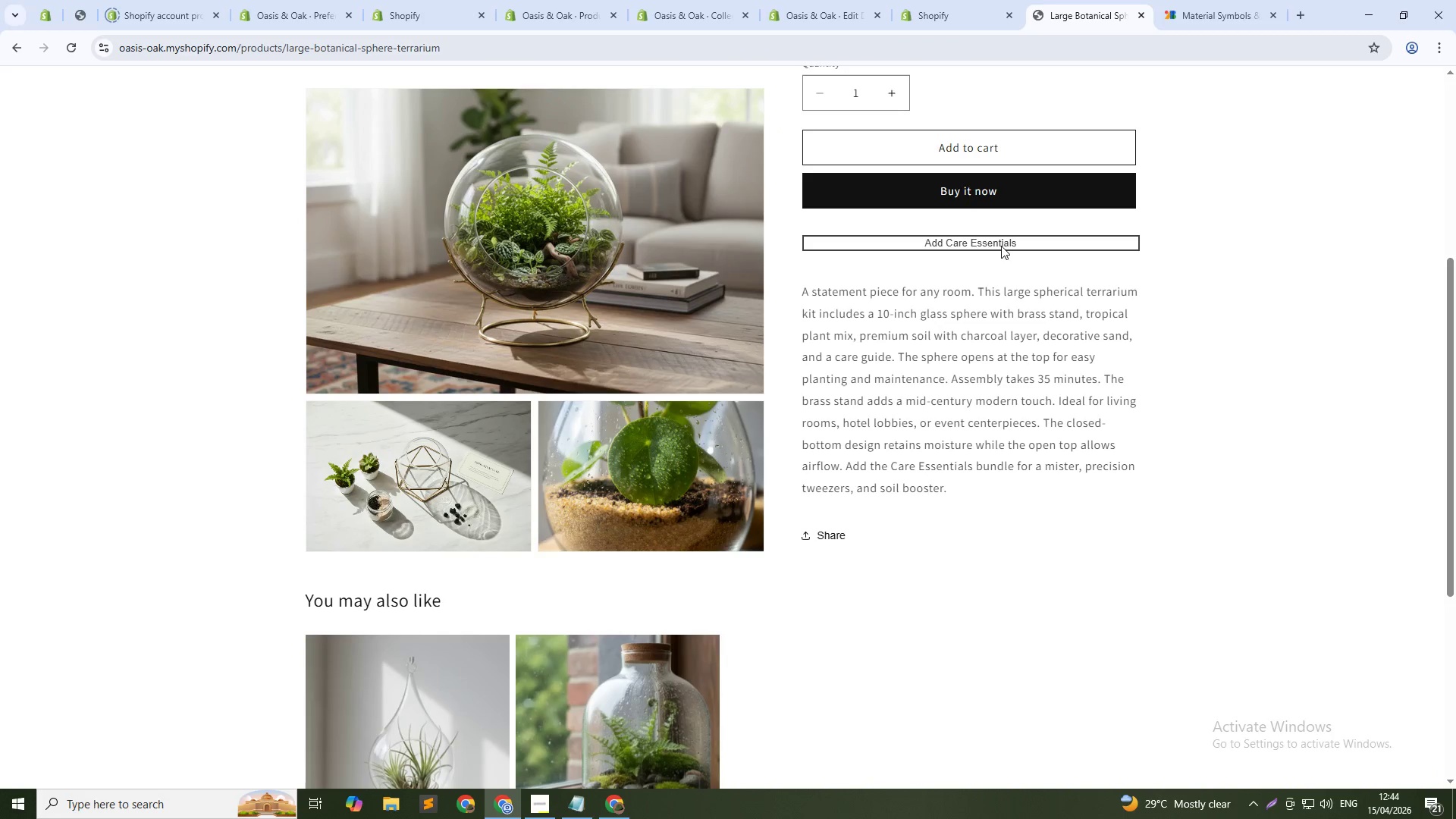 
double_click([1002, 244])
 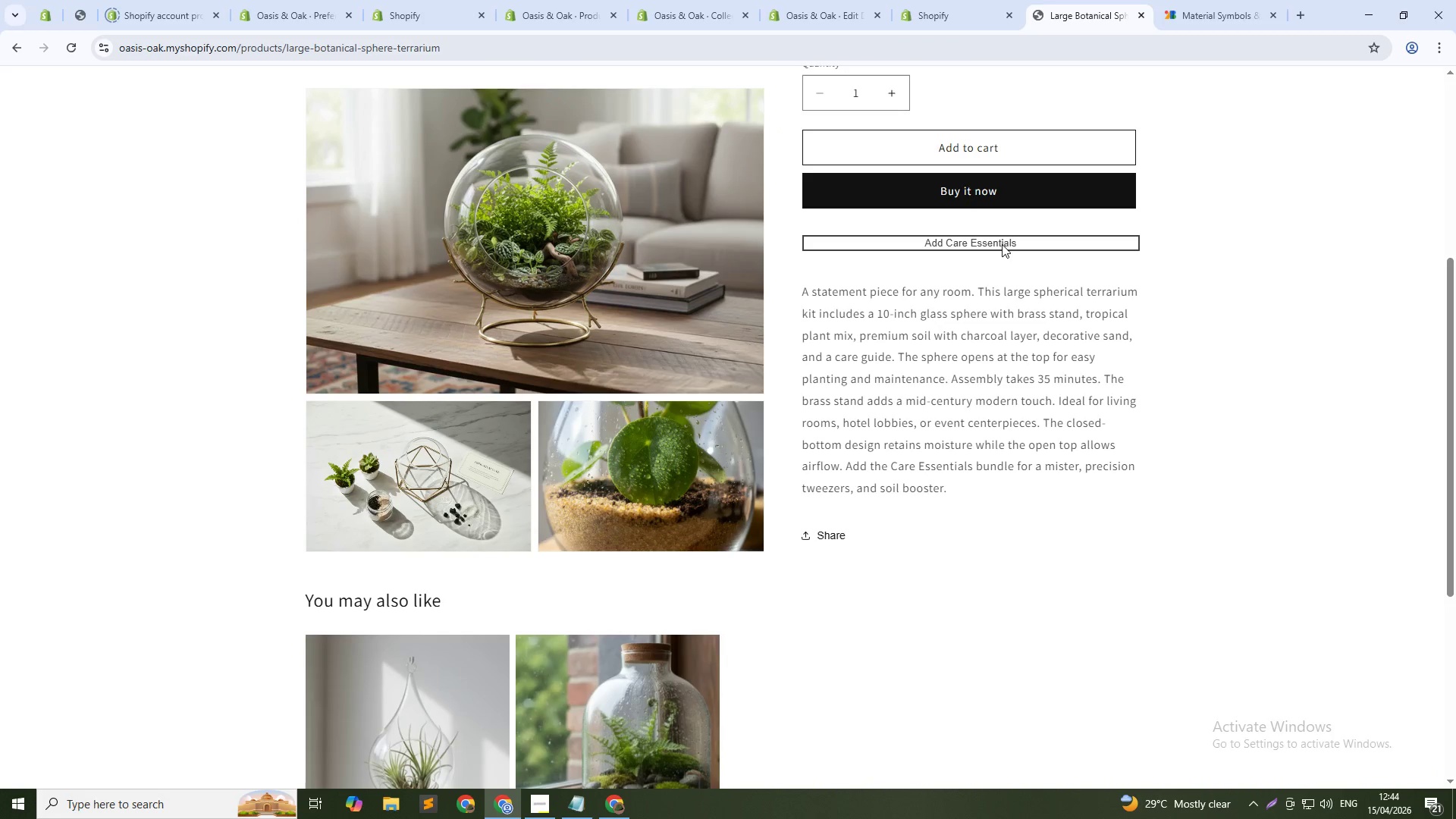 
triple_click([1002, 244])
 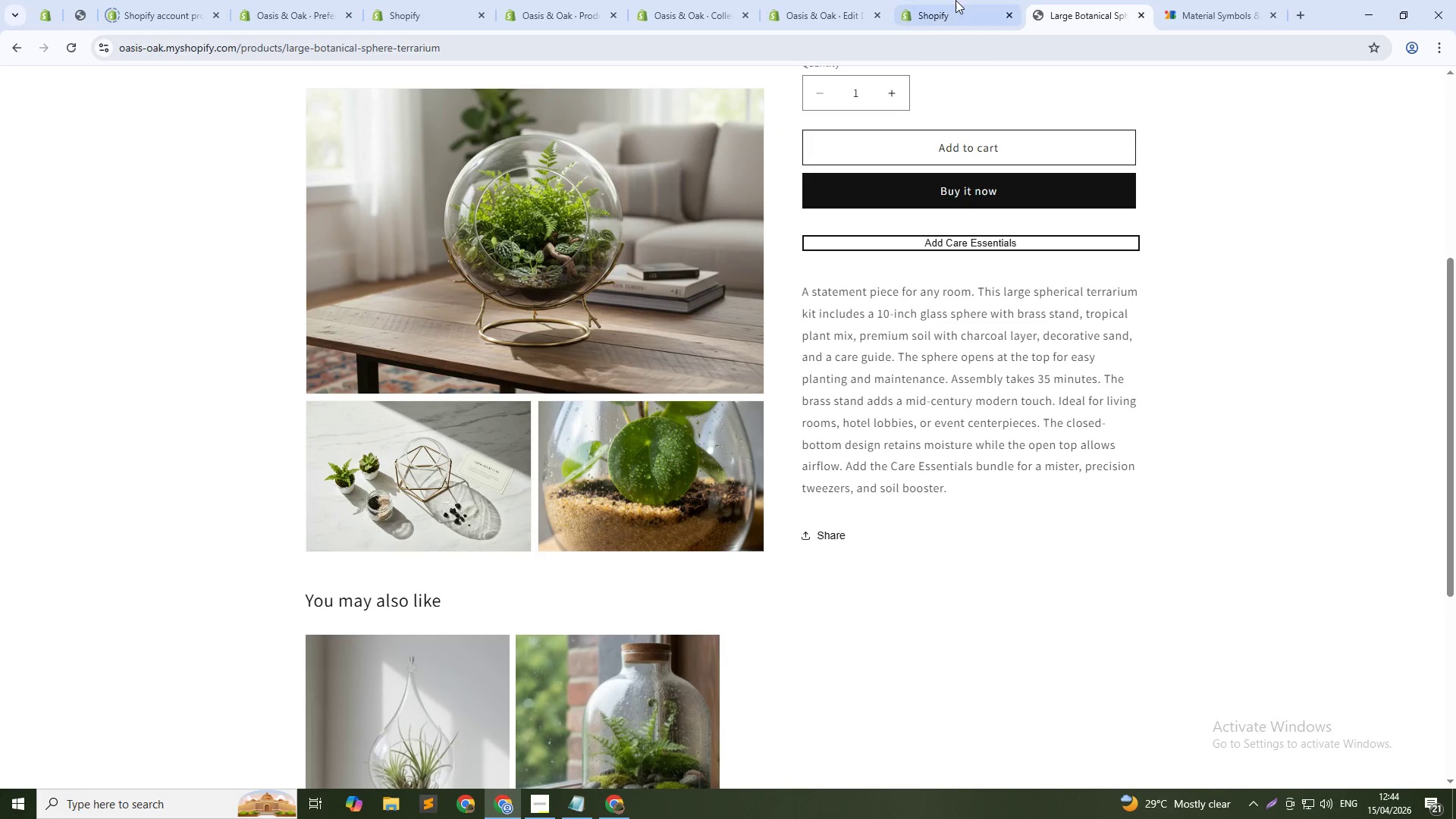 
left_click([955, 0])
 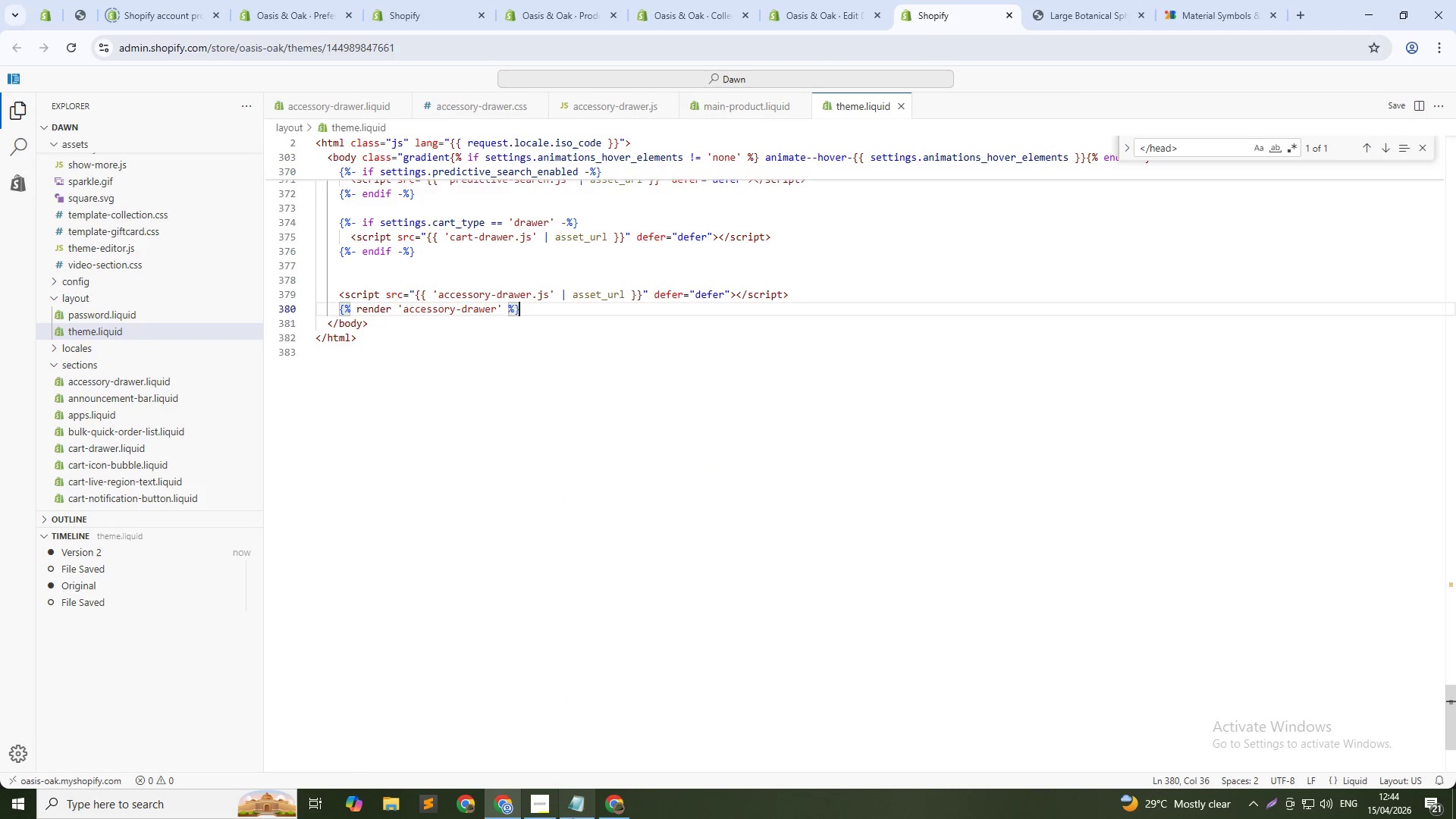 
left_click([576, 804])
 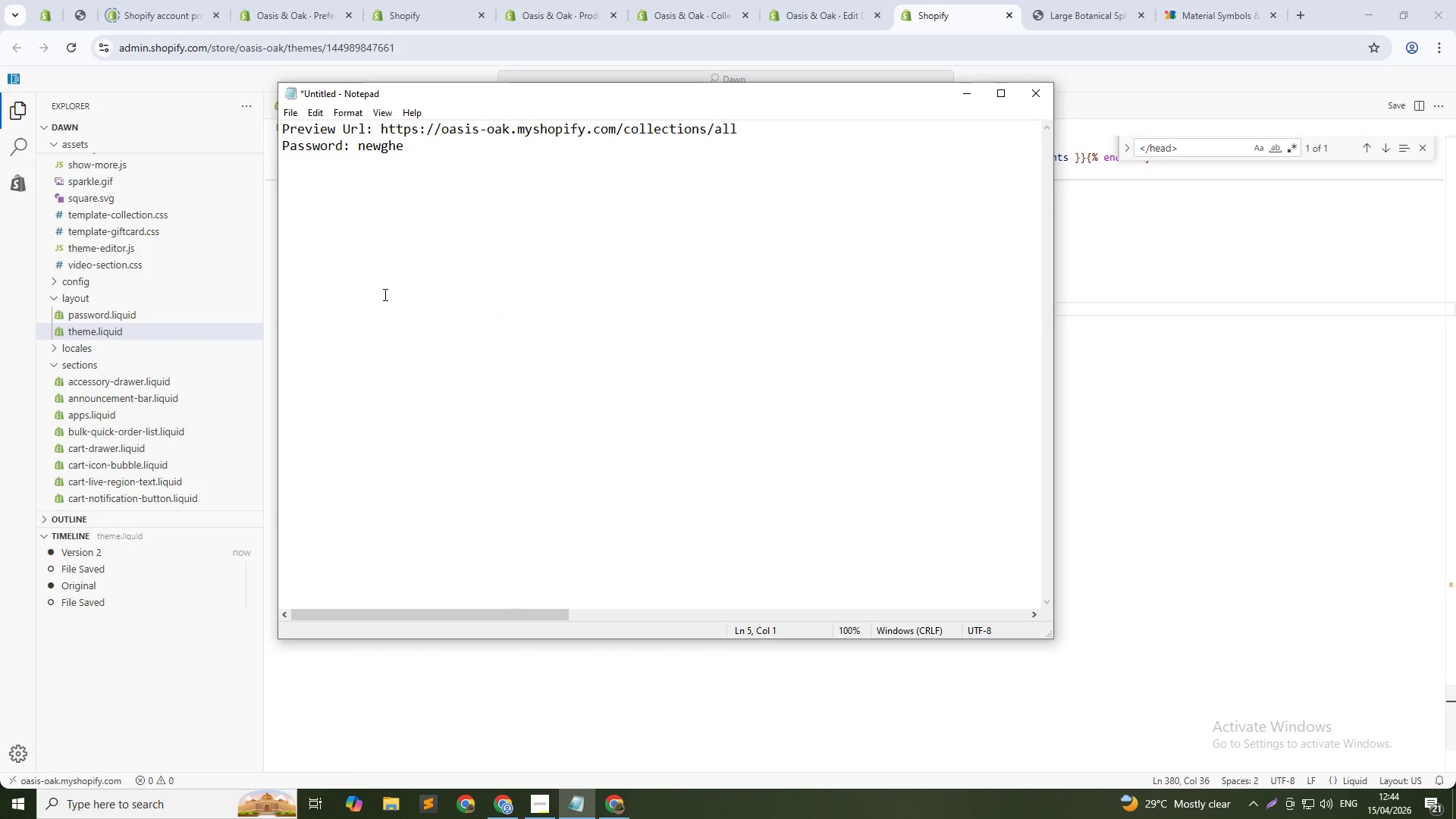 
type(Create All p)
key(Backspace)
type(r)
key(Backspace)
type(Product all their details)
 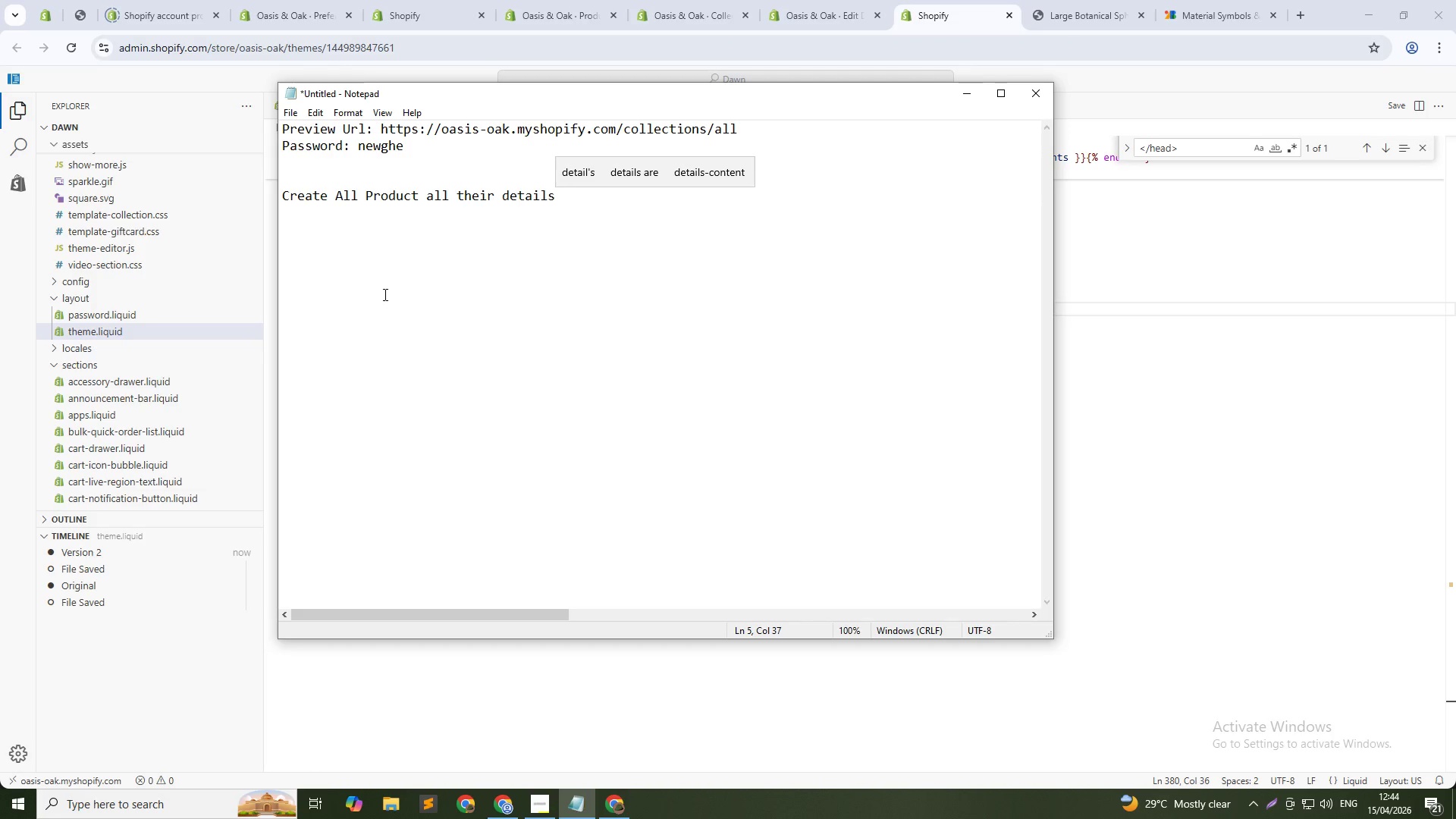 
key(Shift+Enter)
 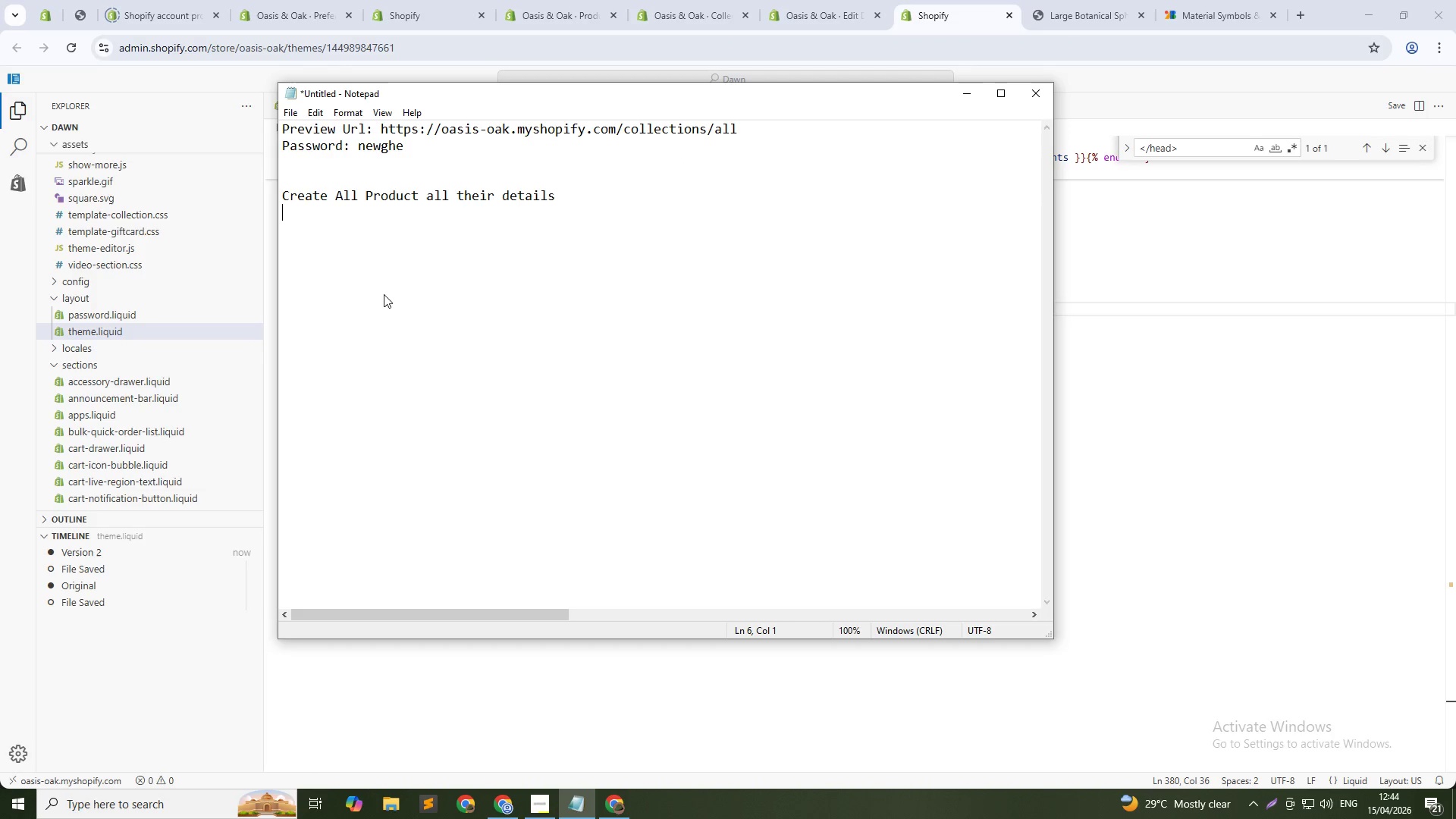 
type(Create)
key(Backspace)
key(Backspace)
key(Backspace)
key(Backspace)
key(Backspace)
key(Backspace)
type(Added COll)
key(Backspace)
key(Backspace)
key(Backspace)
type(ollec)
 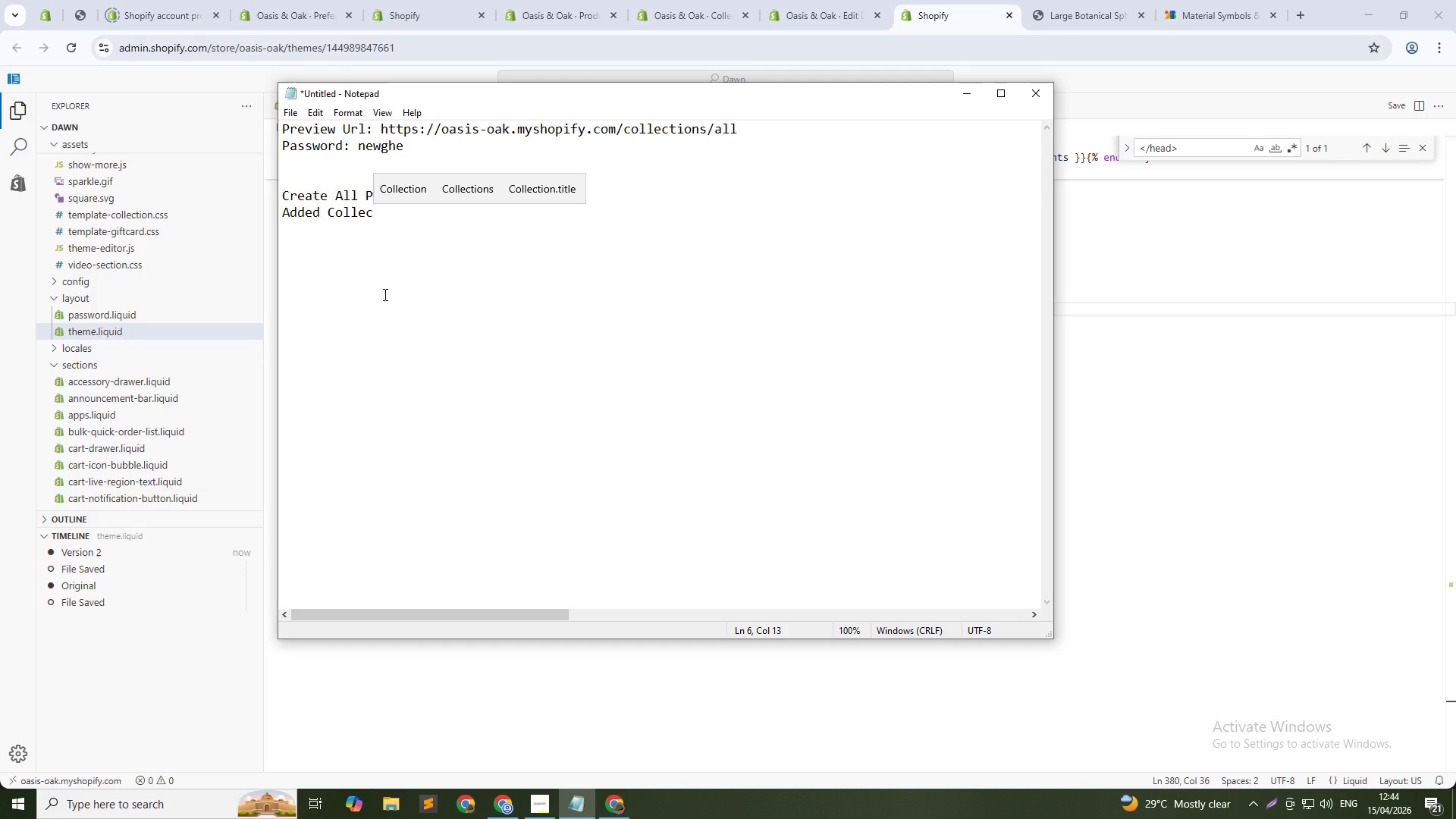 
wait(38.91)
 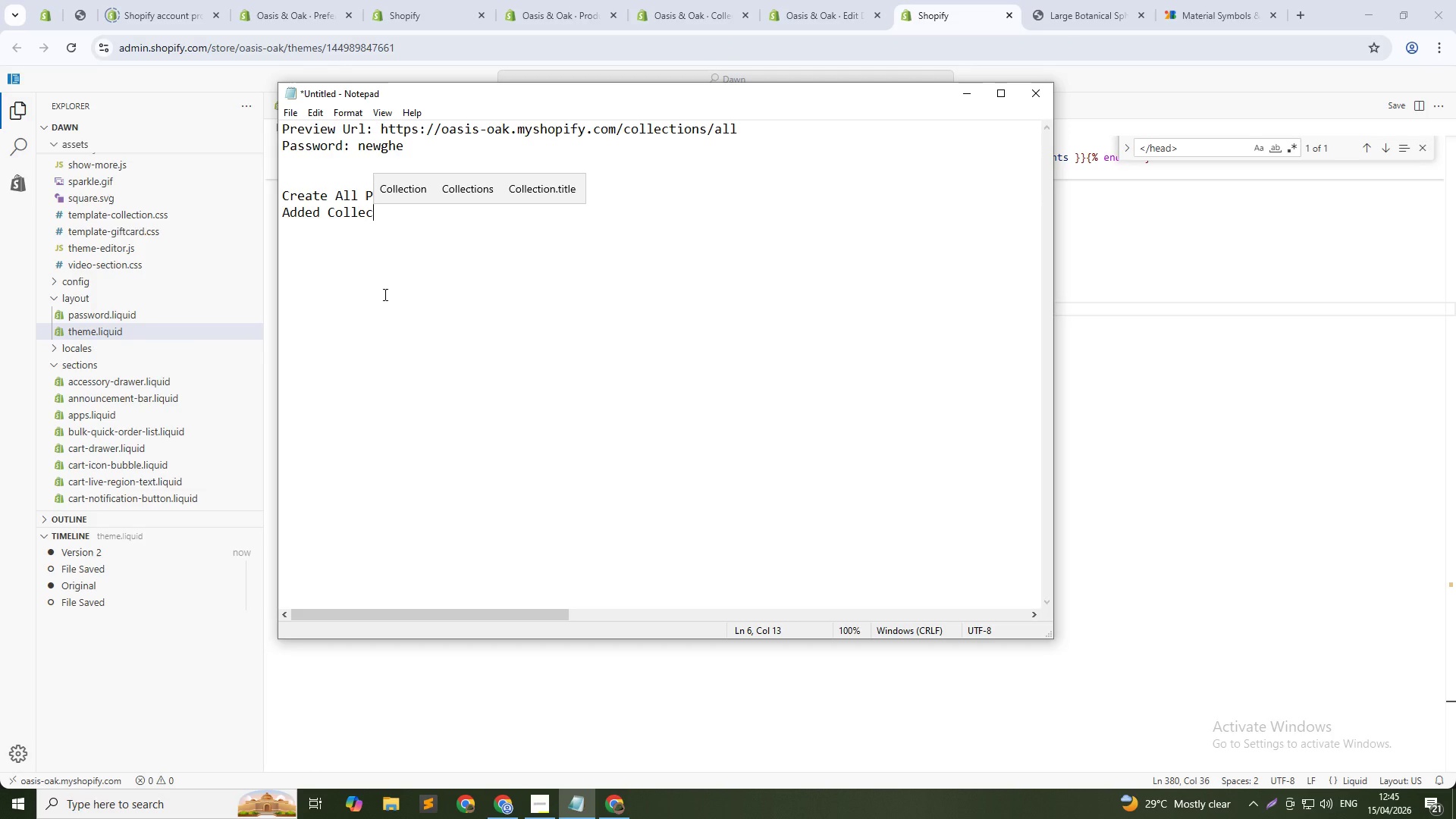 
type(tion and included products in it using tags.)
 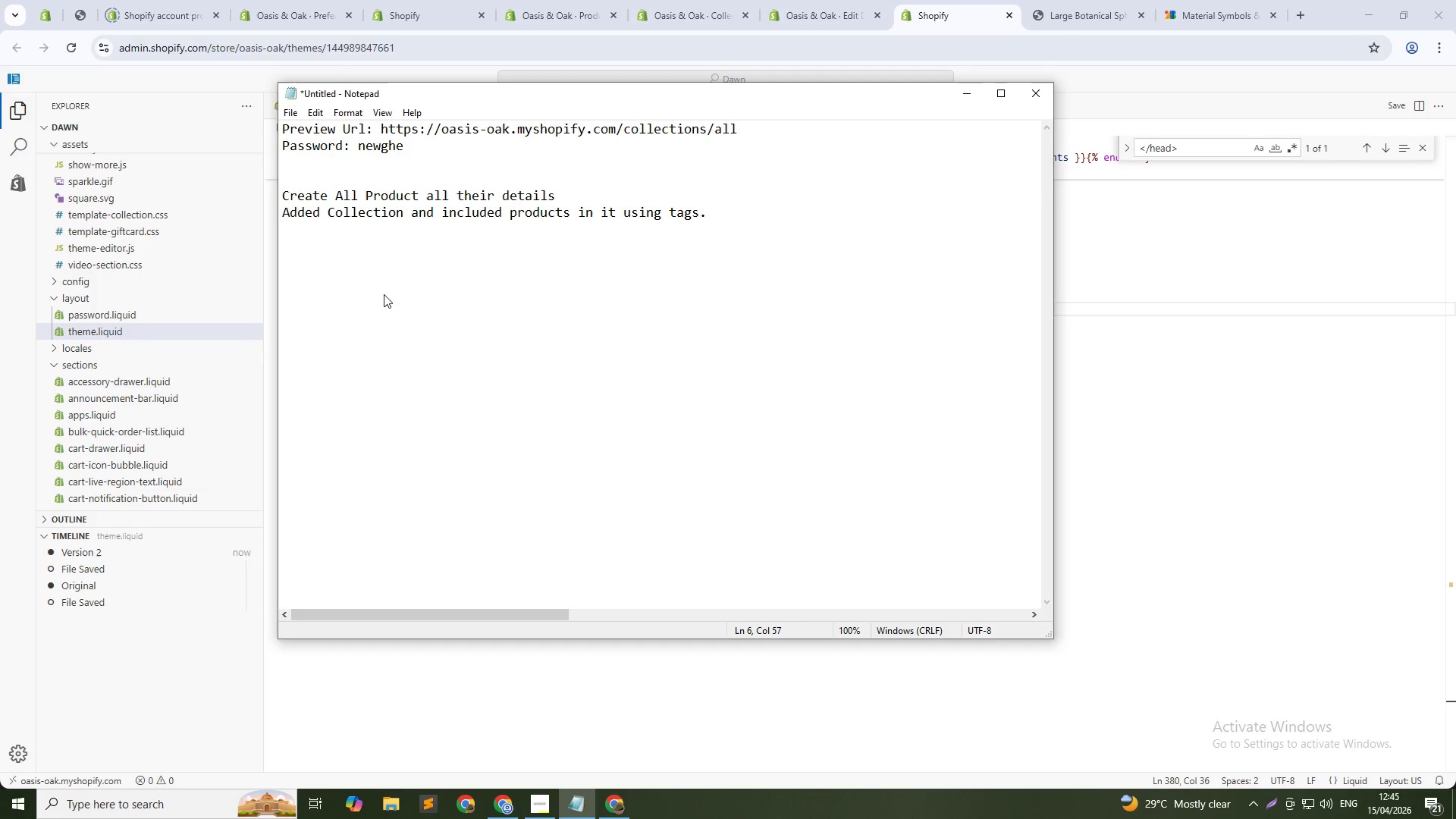 
key(ArrowUp)
 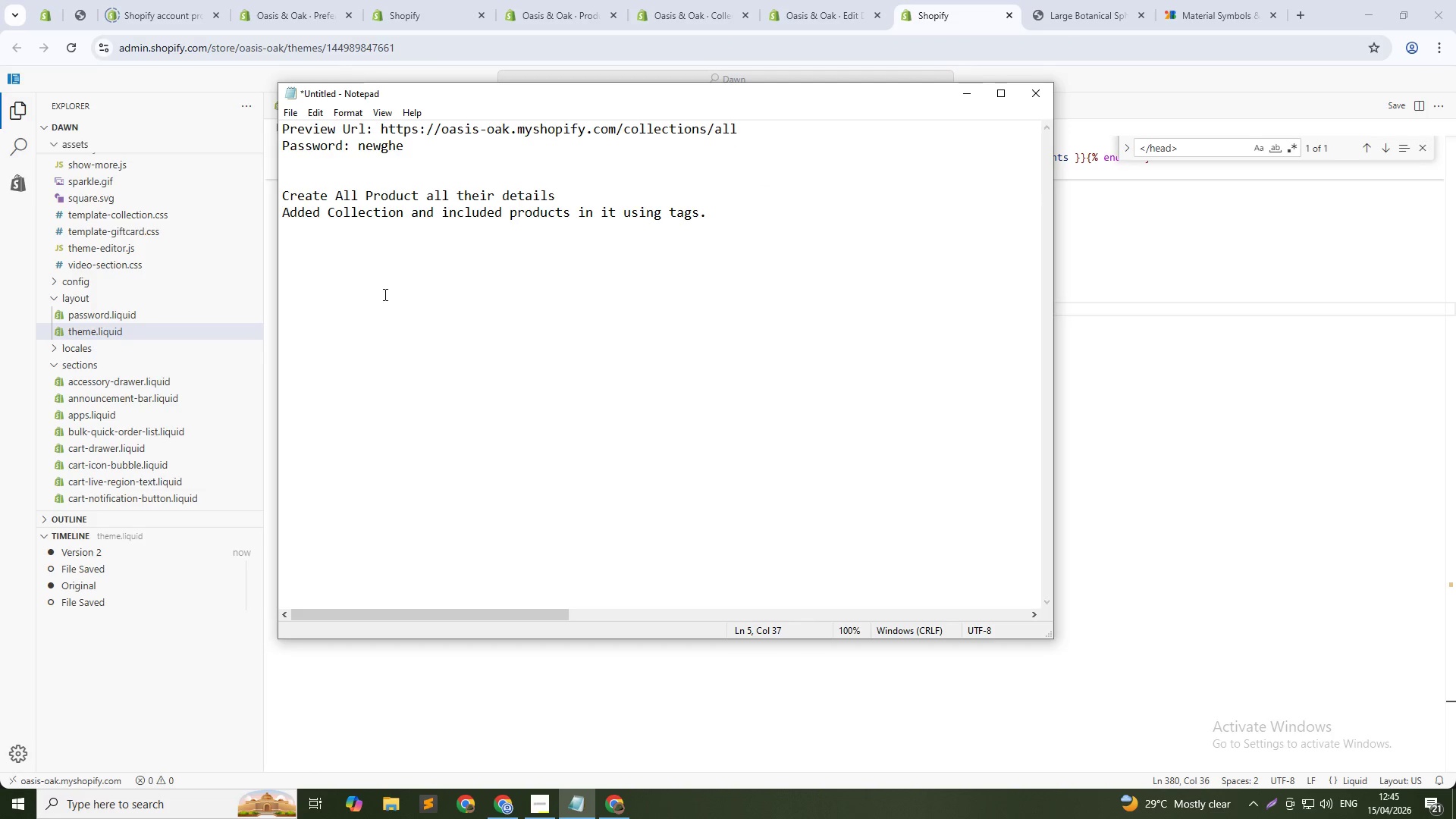 
key(Period)
 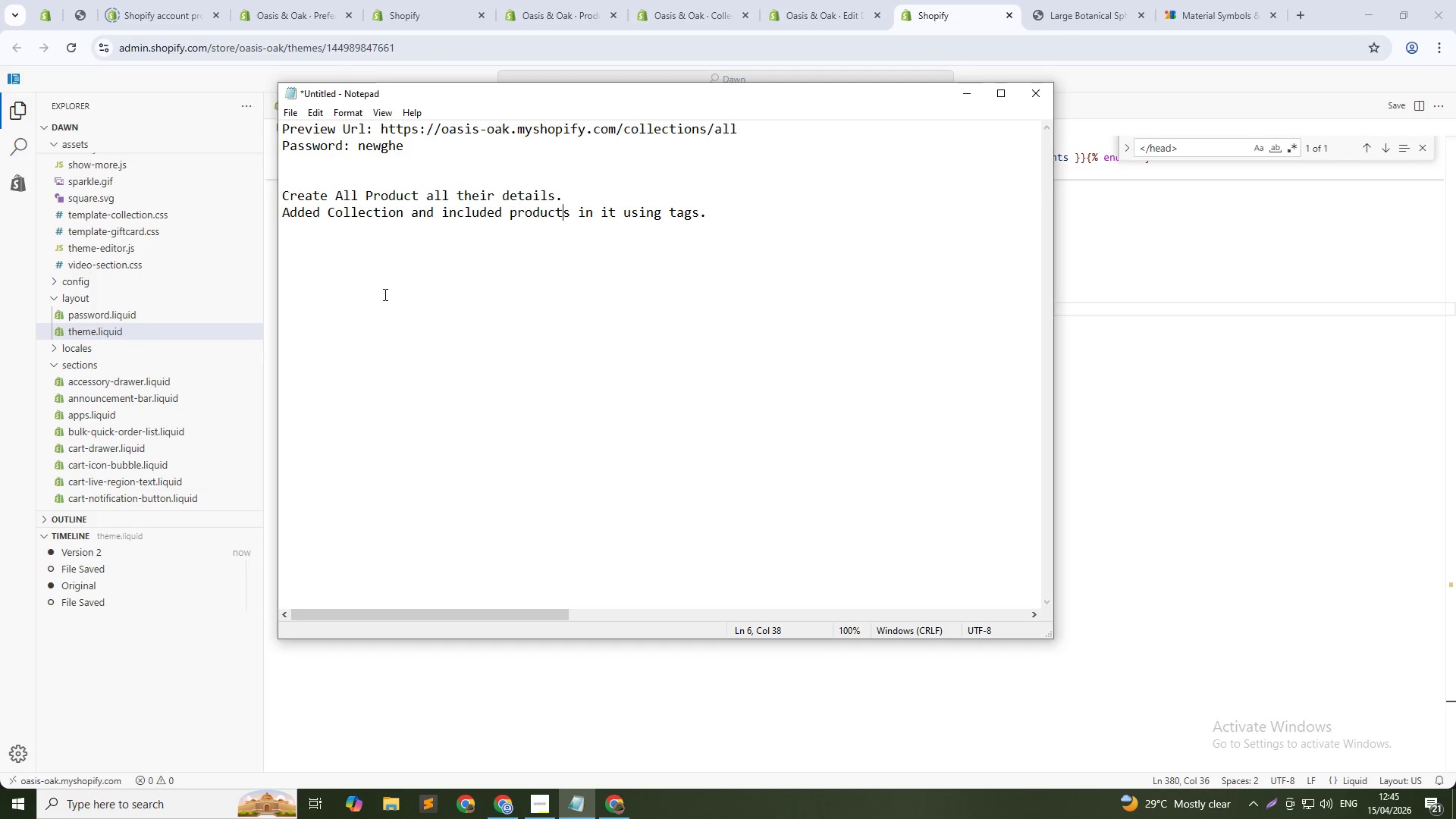 
key(ArrowDown)
 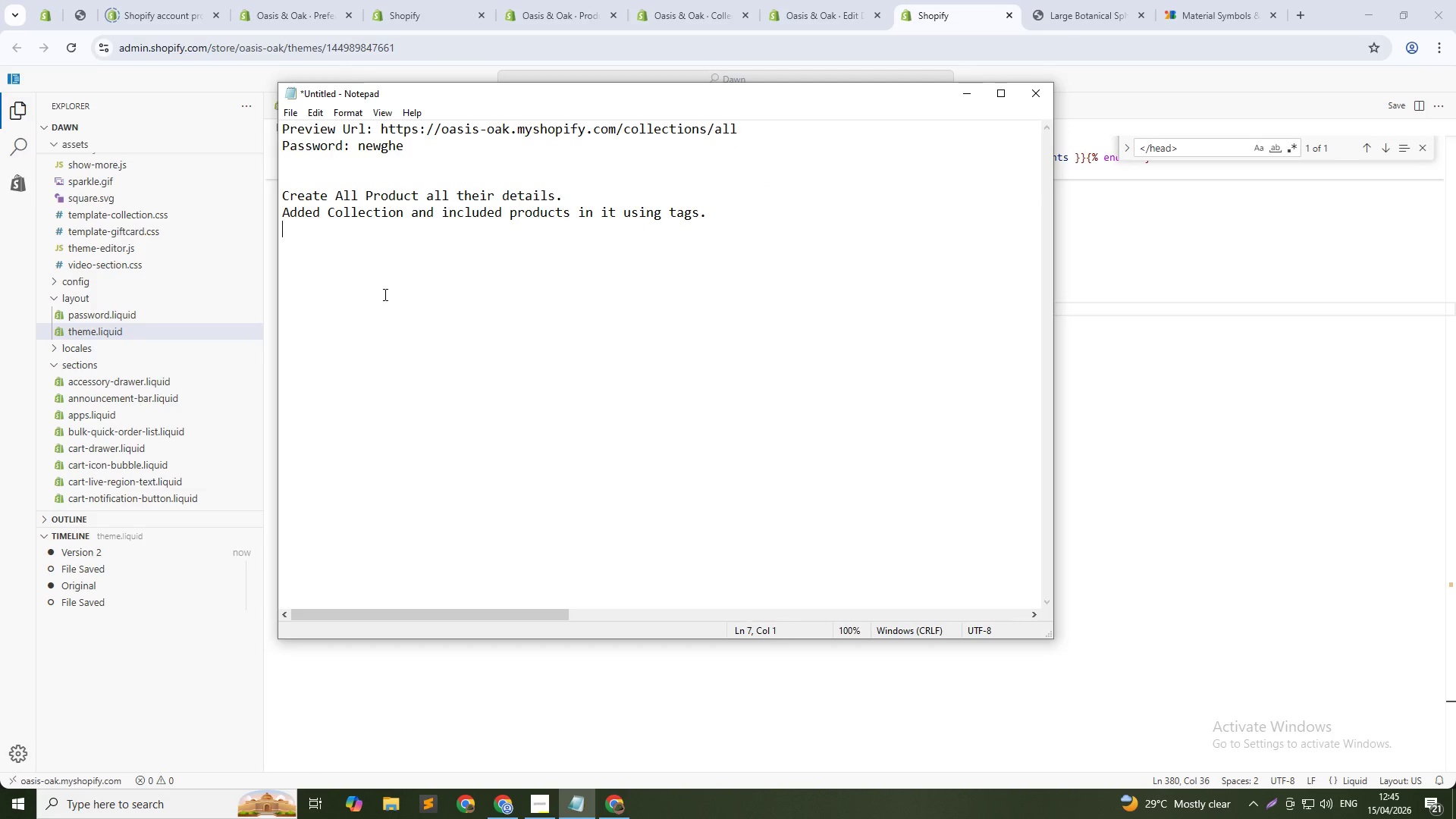 
key(ArrowDown)
 